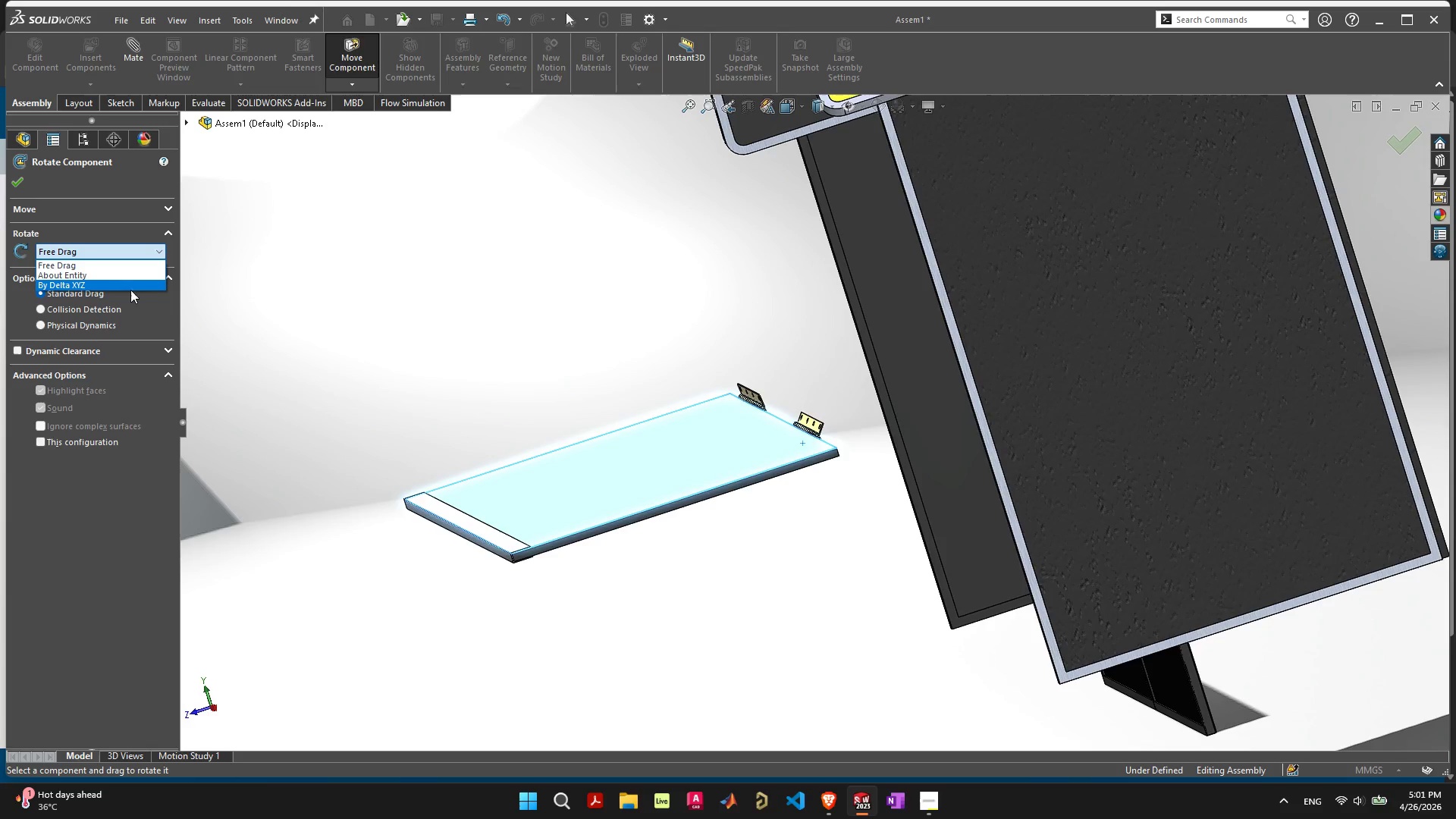 
left_click([130, 284])
 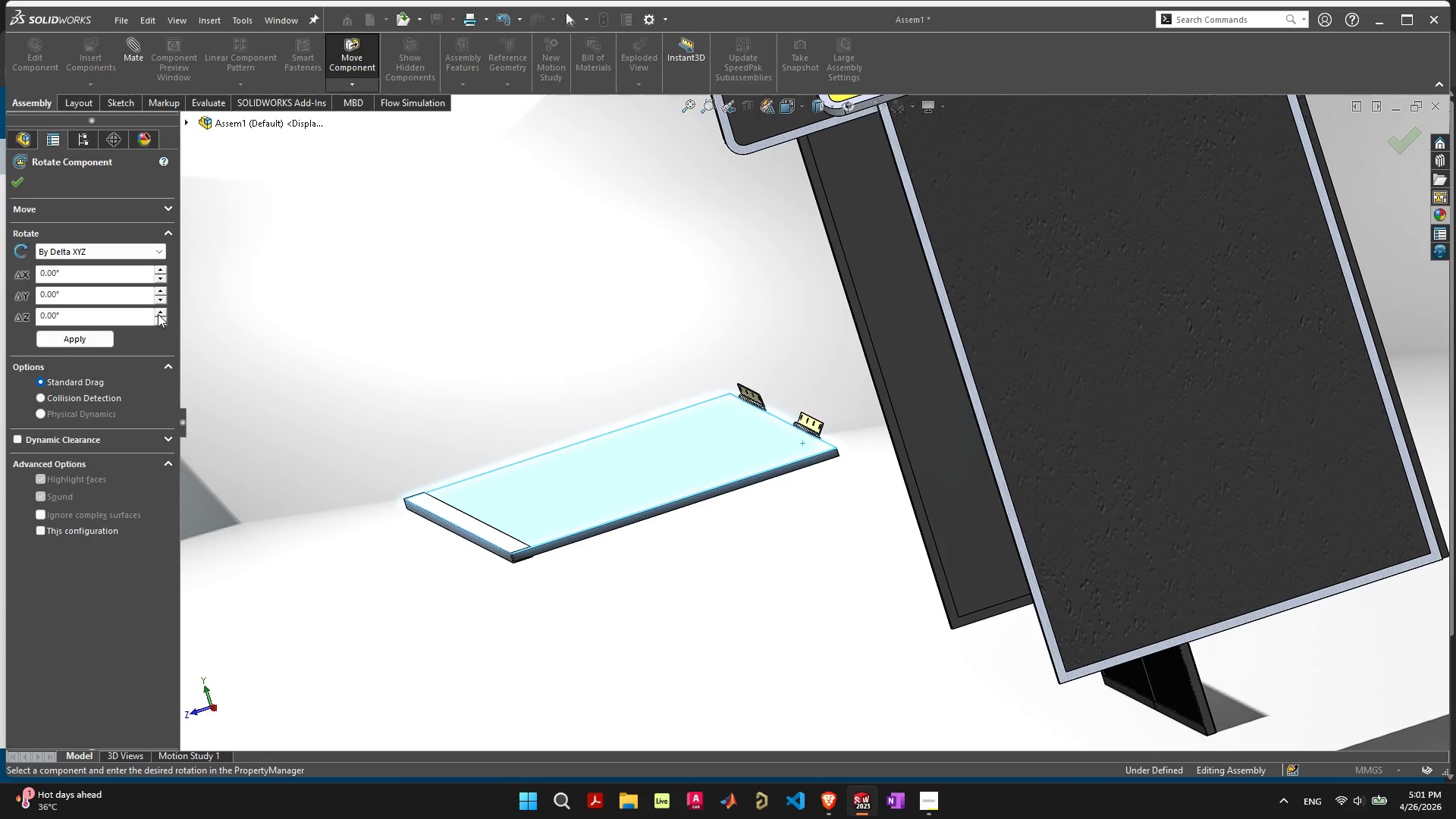 
wait(6.84)
 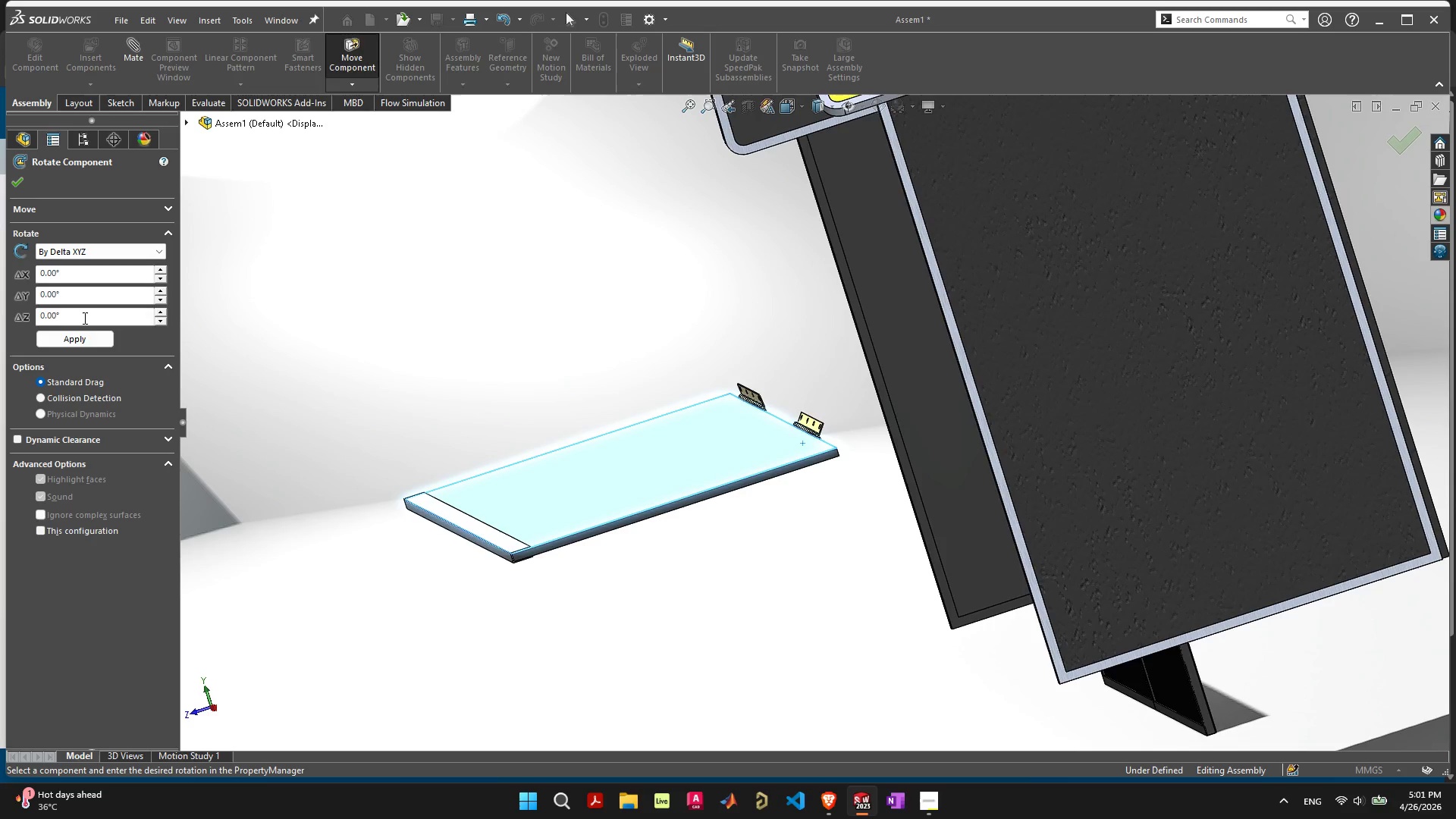 
left_click_drag(start_coordinate=[117, 314], to_coordinate=[3, 315])
 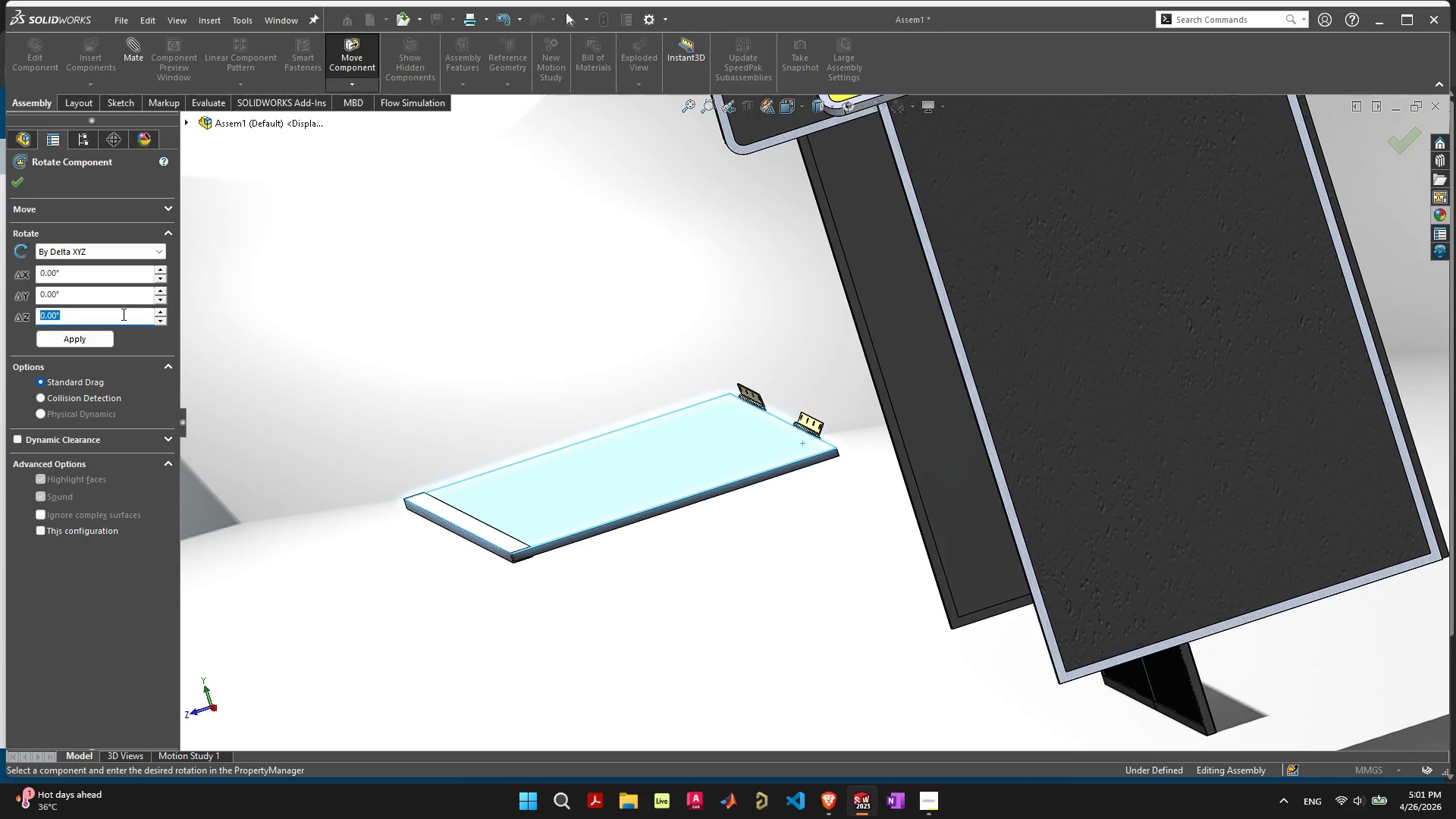 
type(180)
 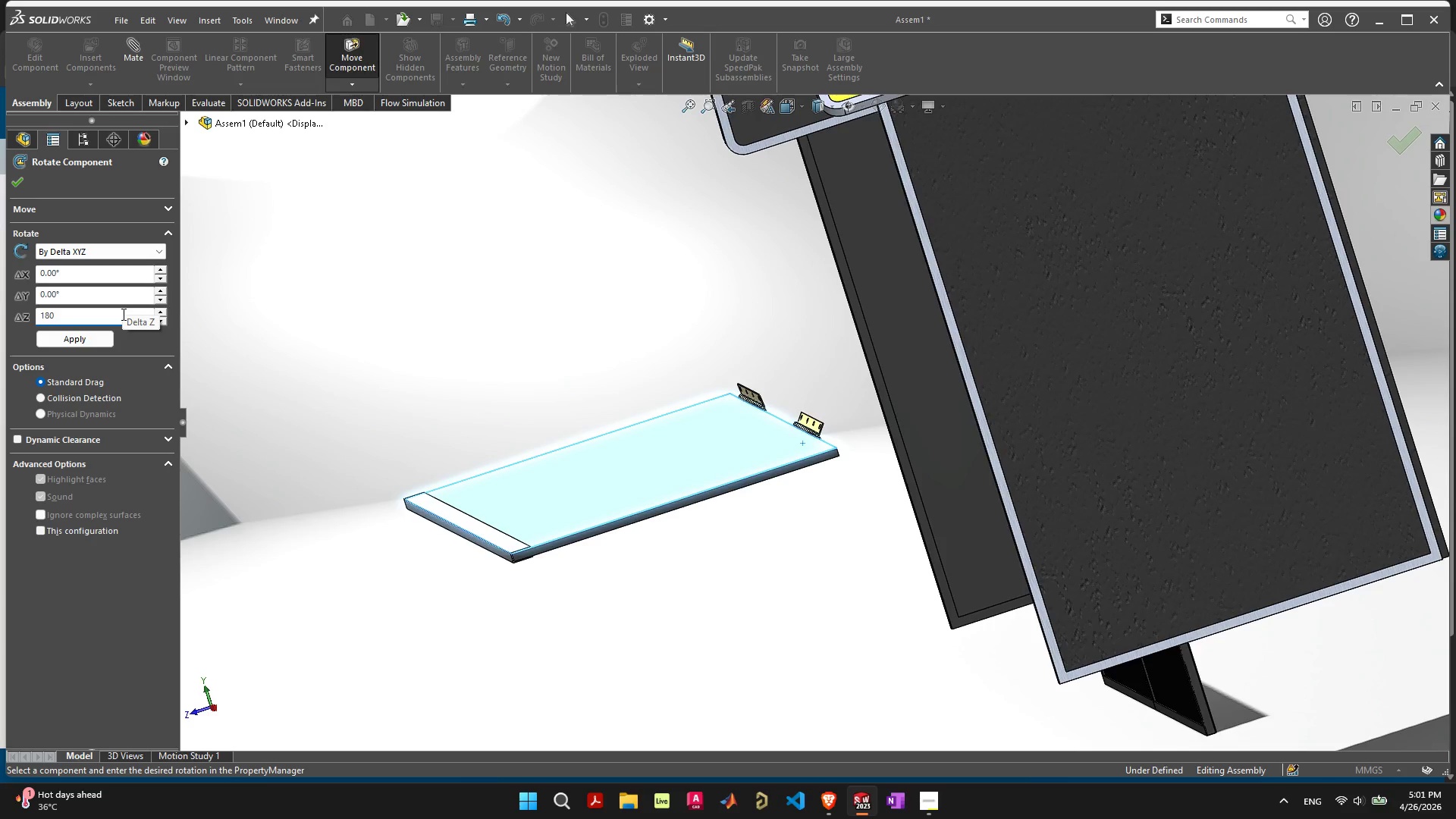 
key(Enter)
 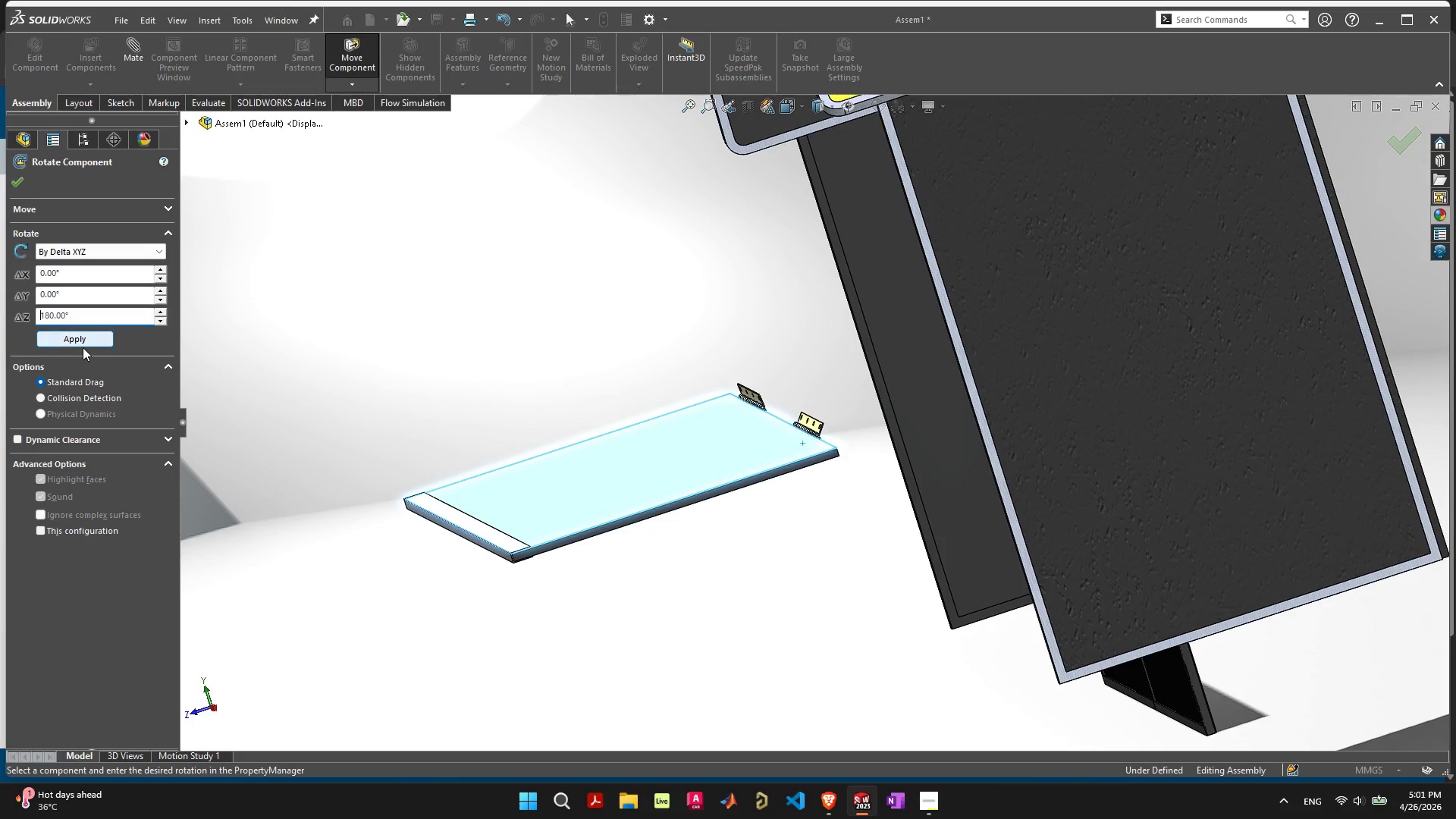 
left_click([83, 347])
 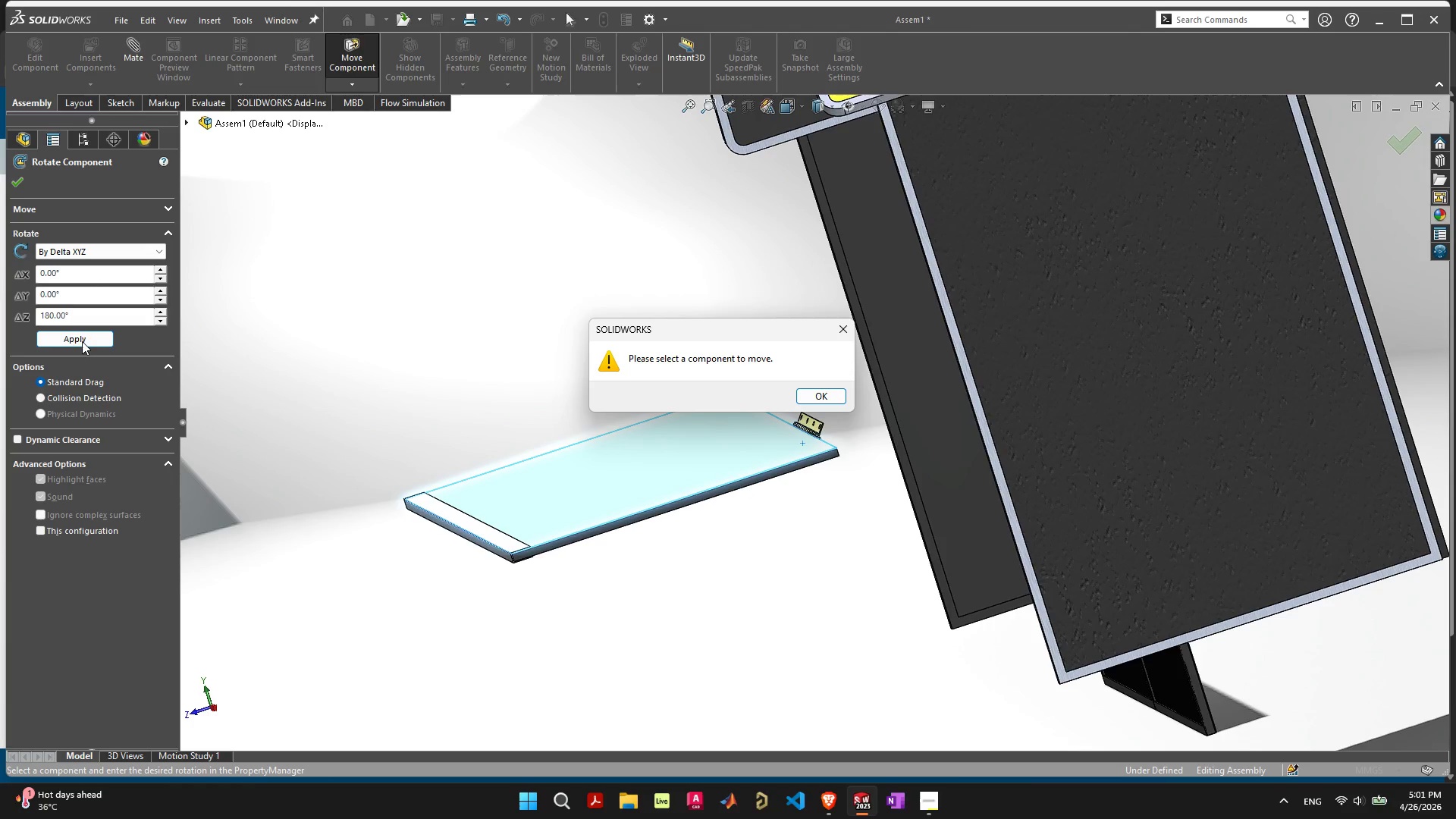 
key(Space)
 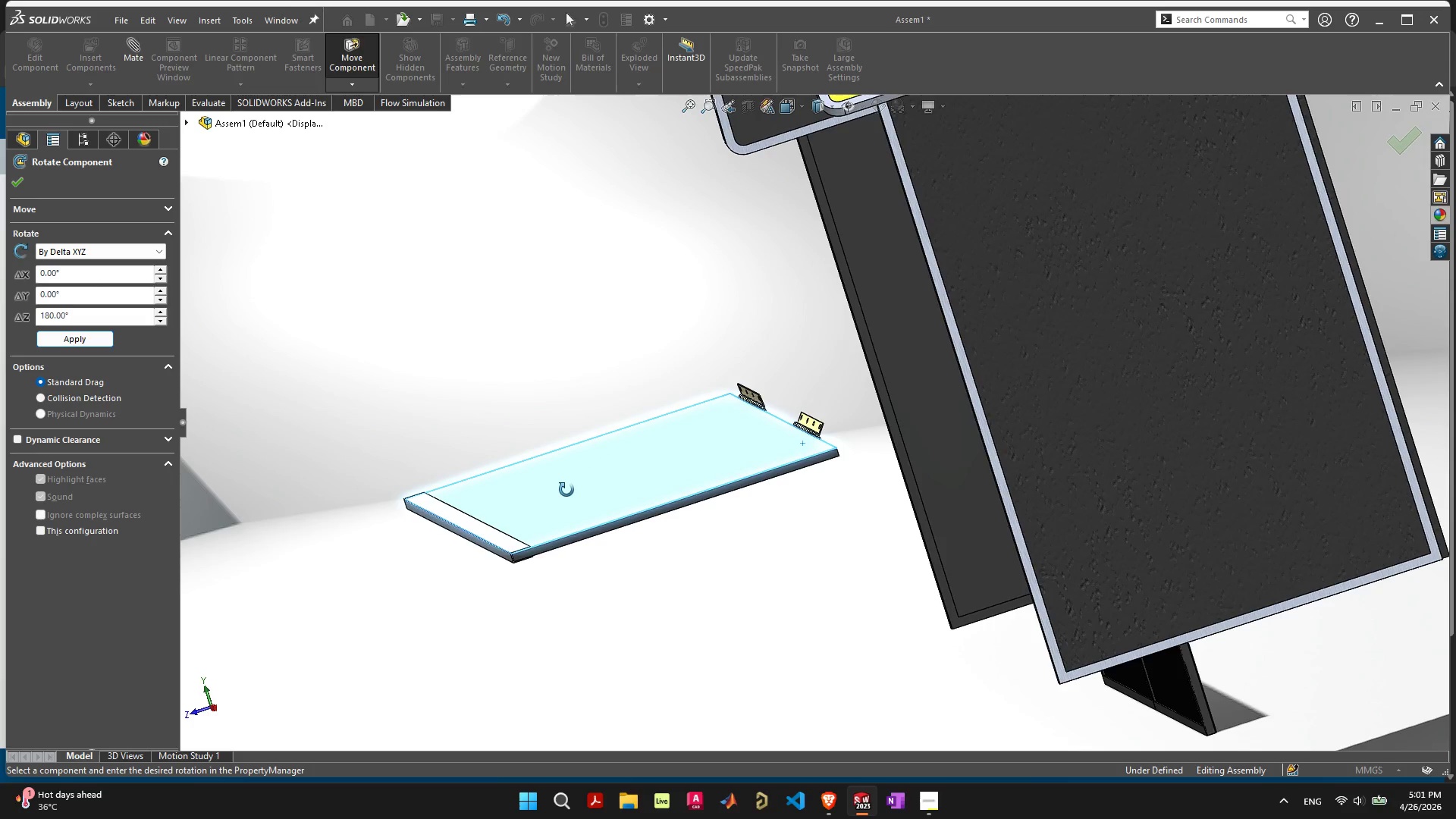 
left_click([566, 490])
 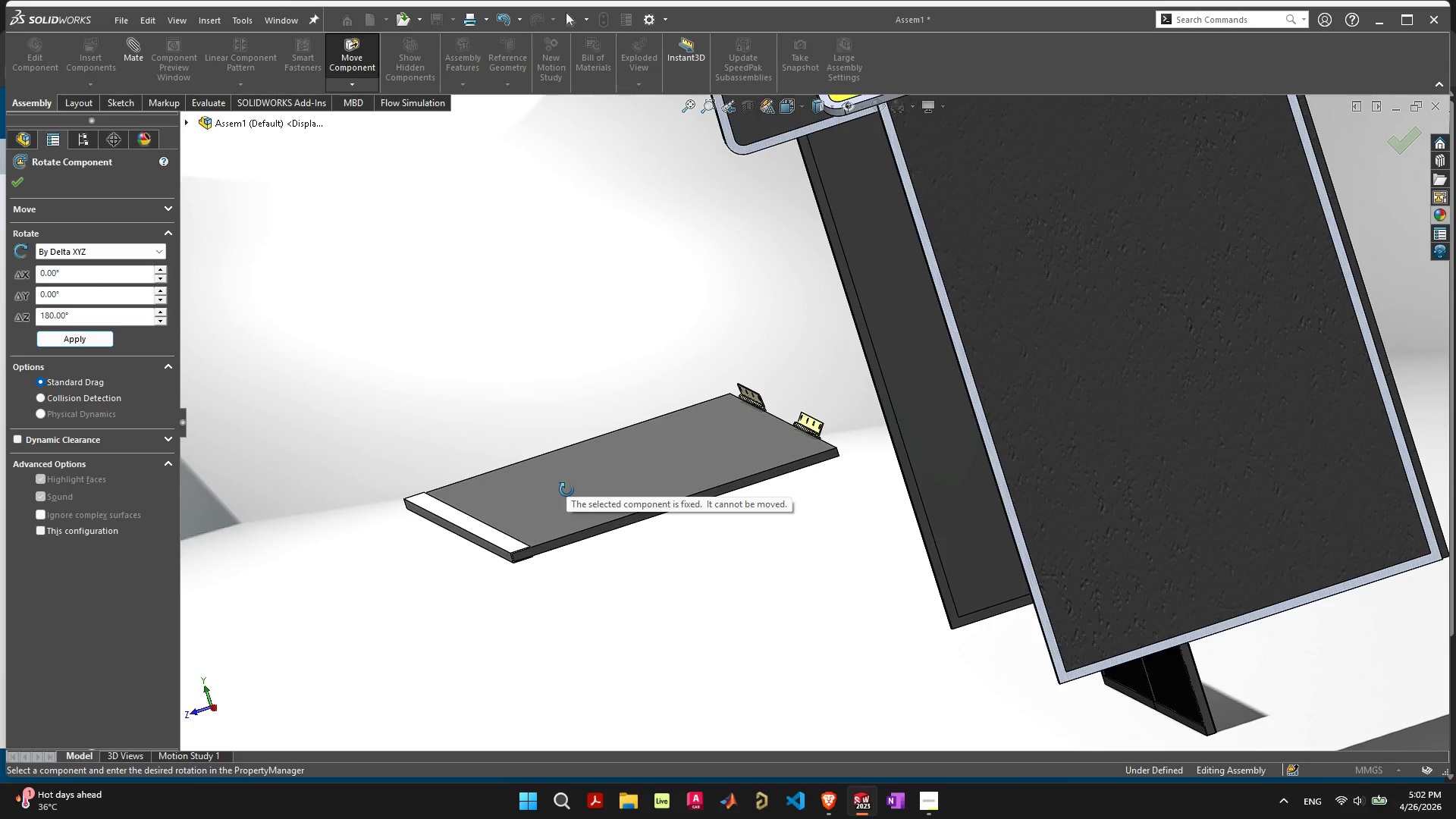 
left_click([566, 490])
 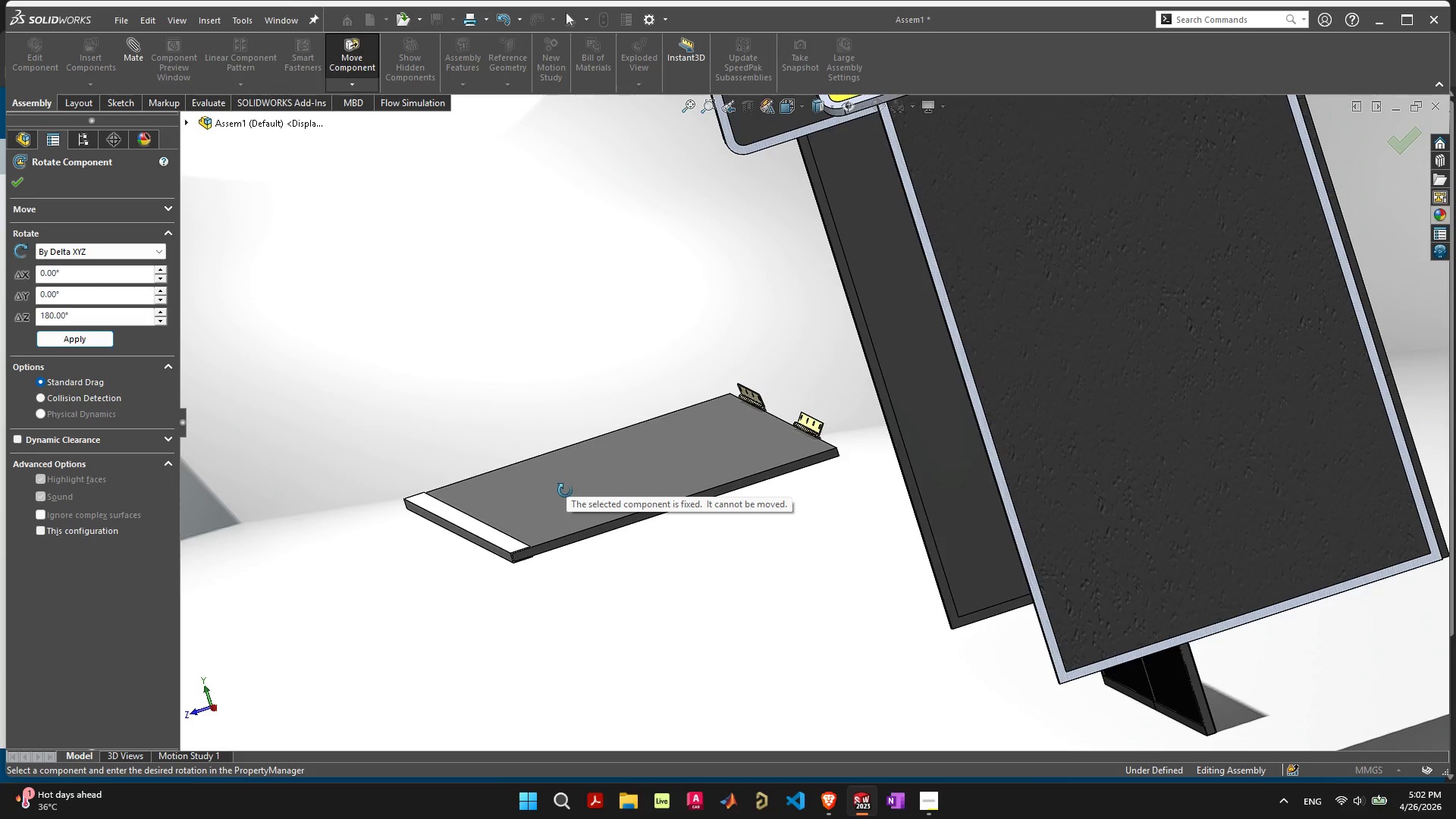 
left_click_drag(start_coordinate=[565, 491], to_coordinate=[527, 415])
 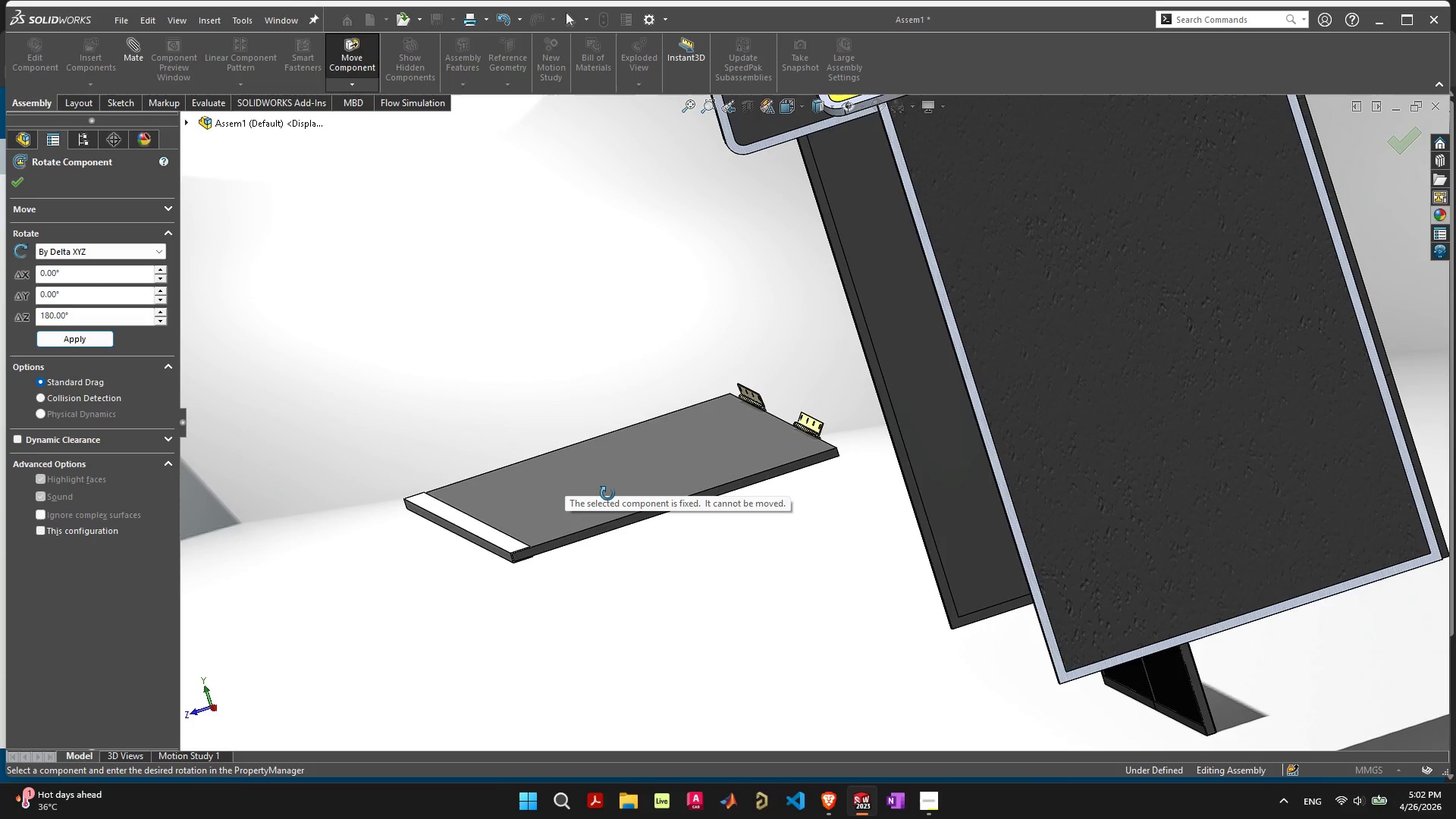 
right_click([607, 494])
 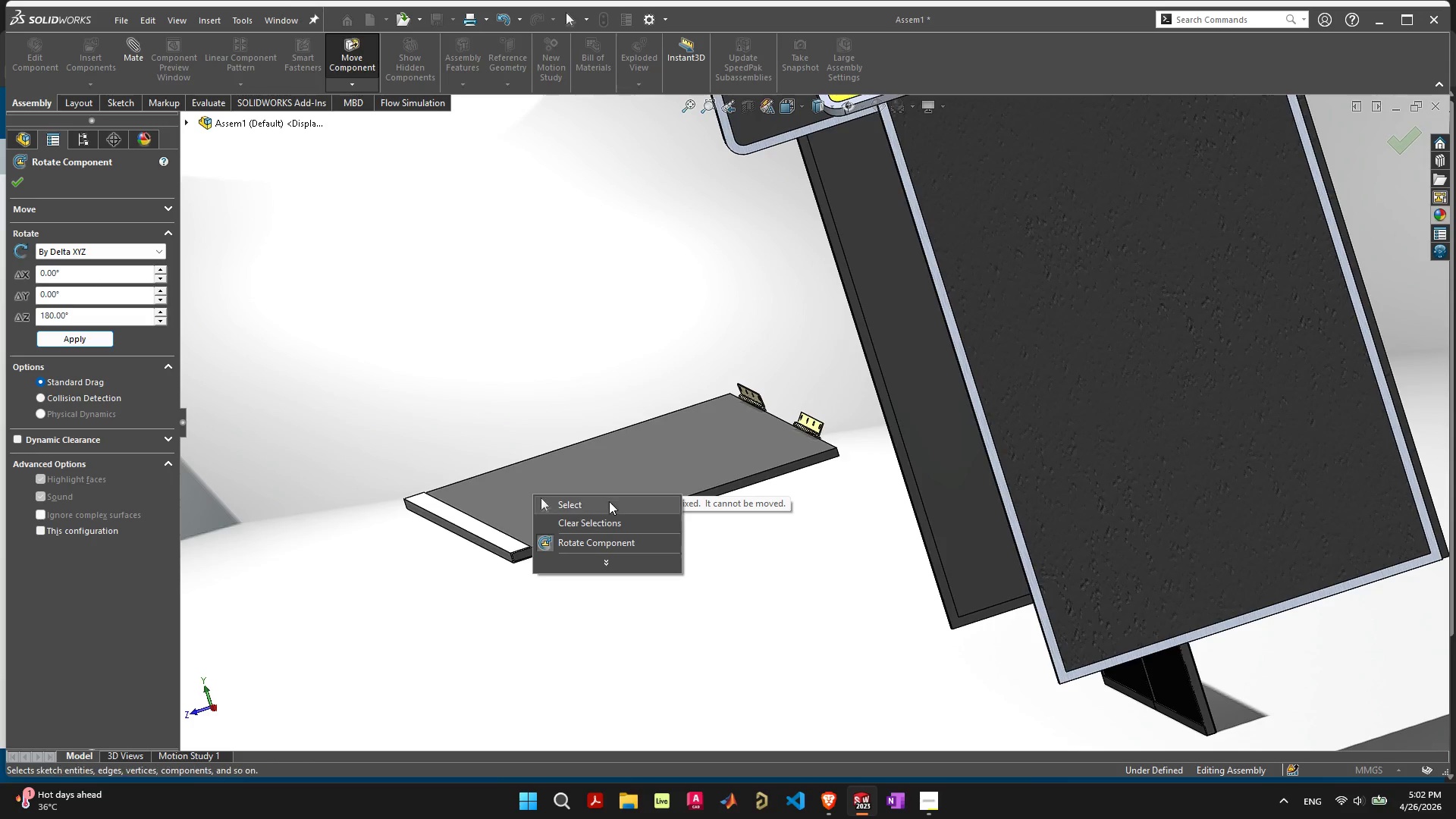 
left_click([608, 507])
 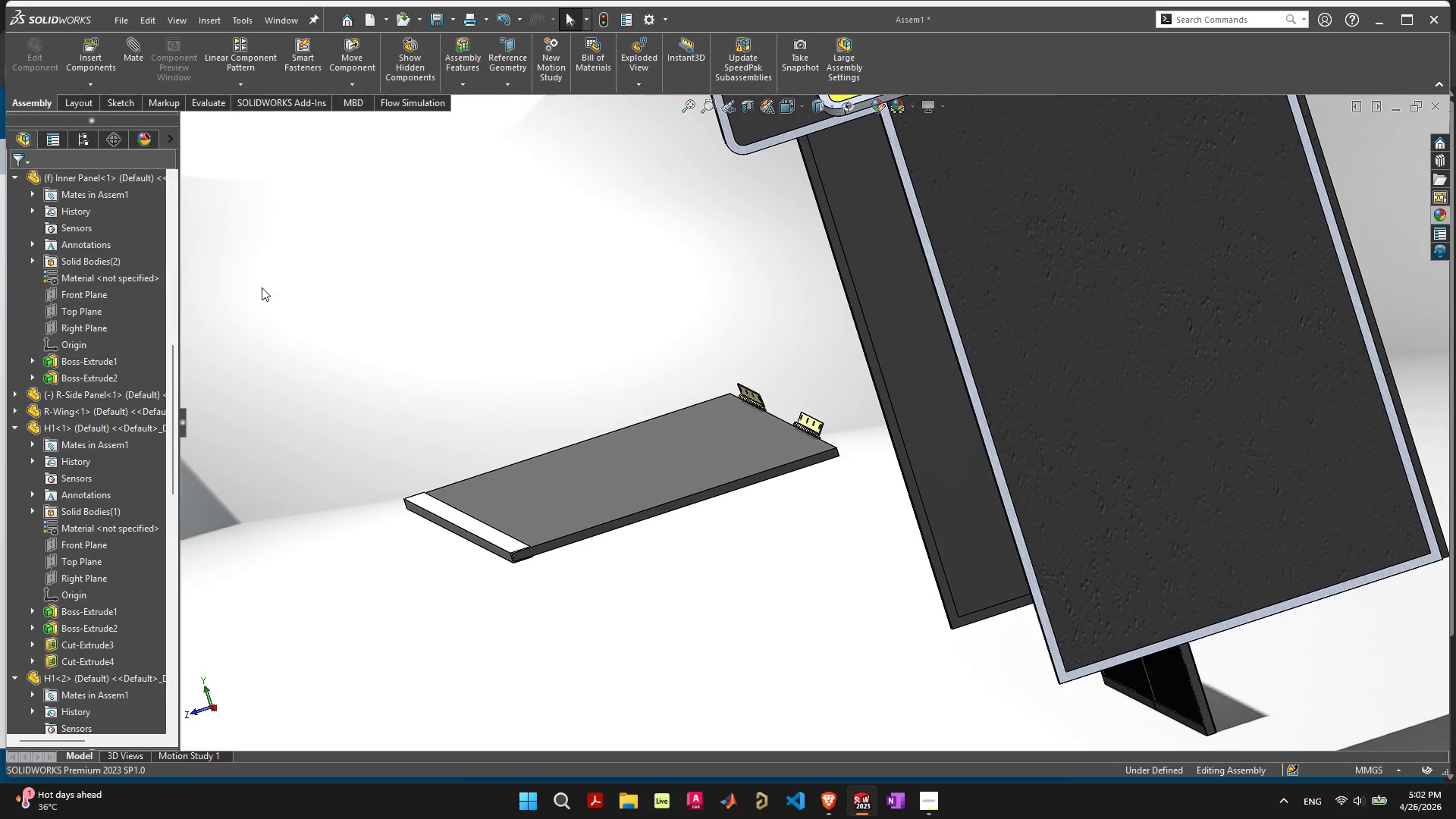 
right_click([554, 504])
 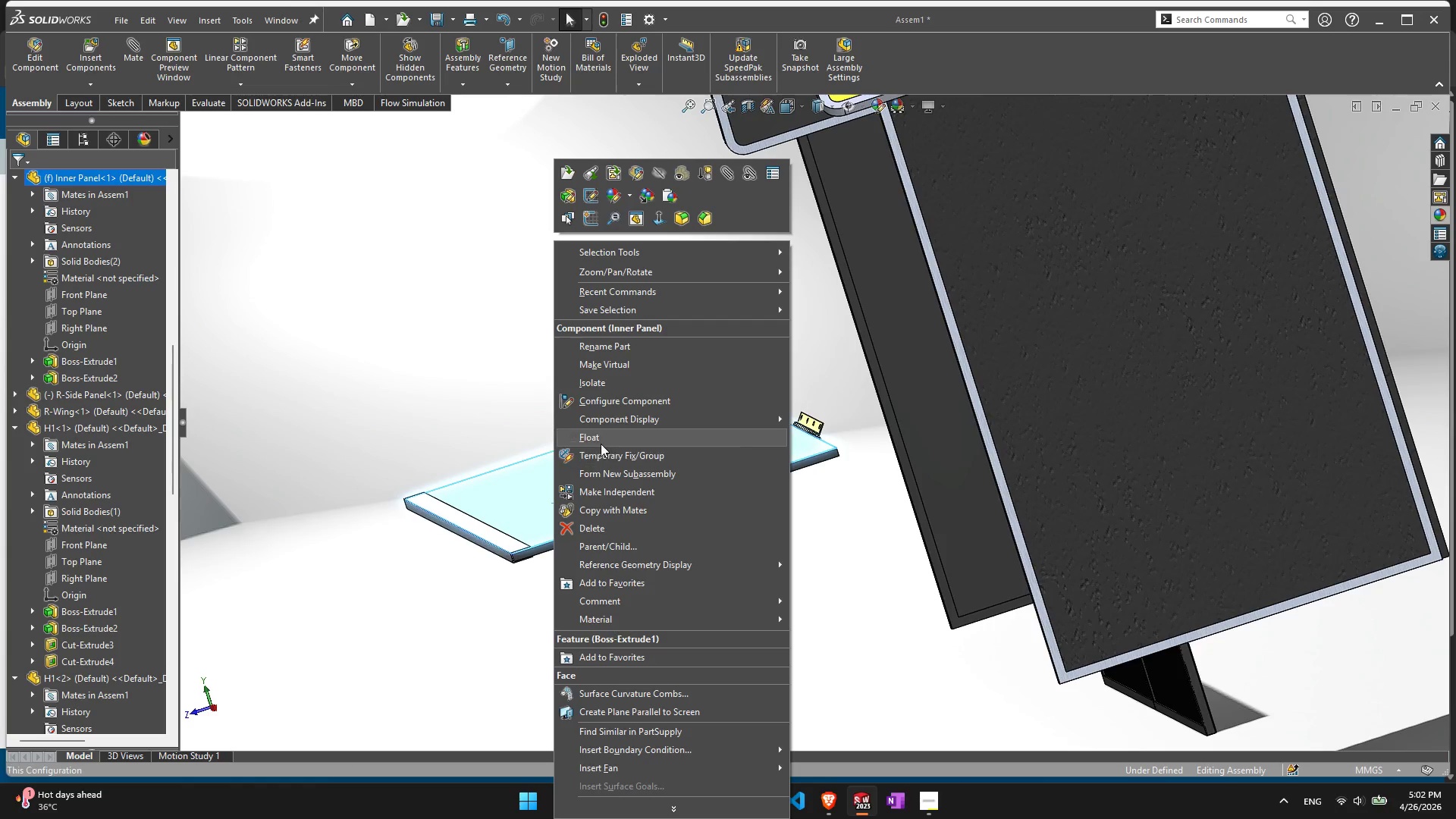 
left_click([601, 439])
 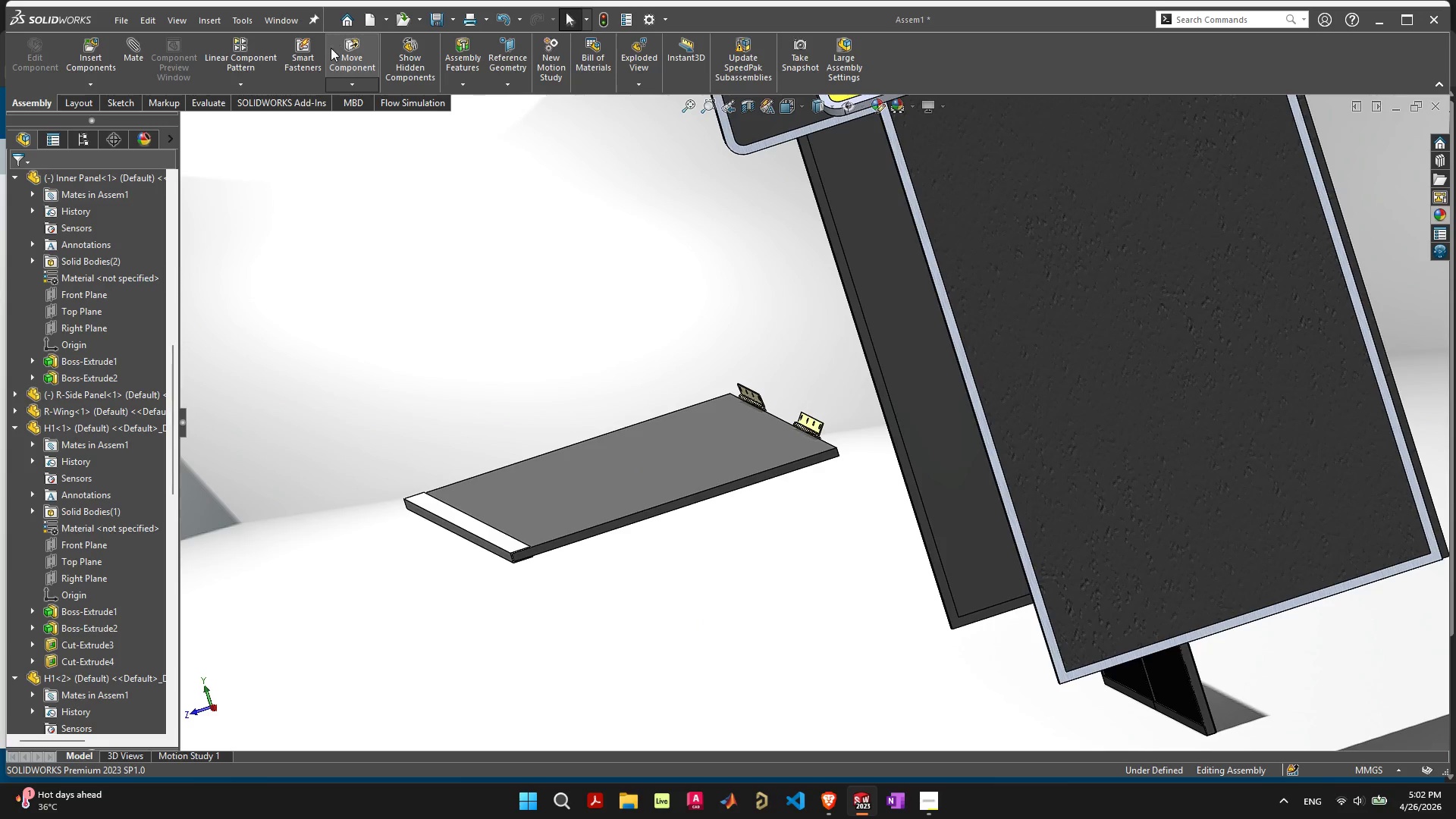 
left_click([350, 89])
 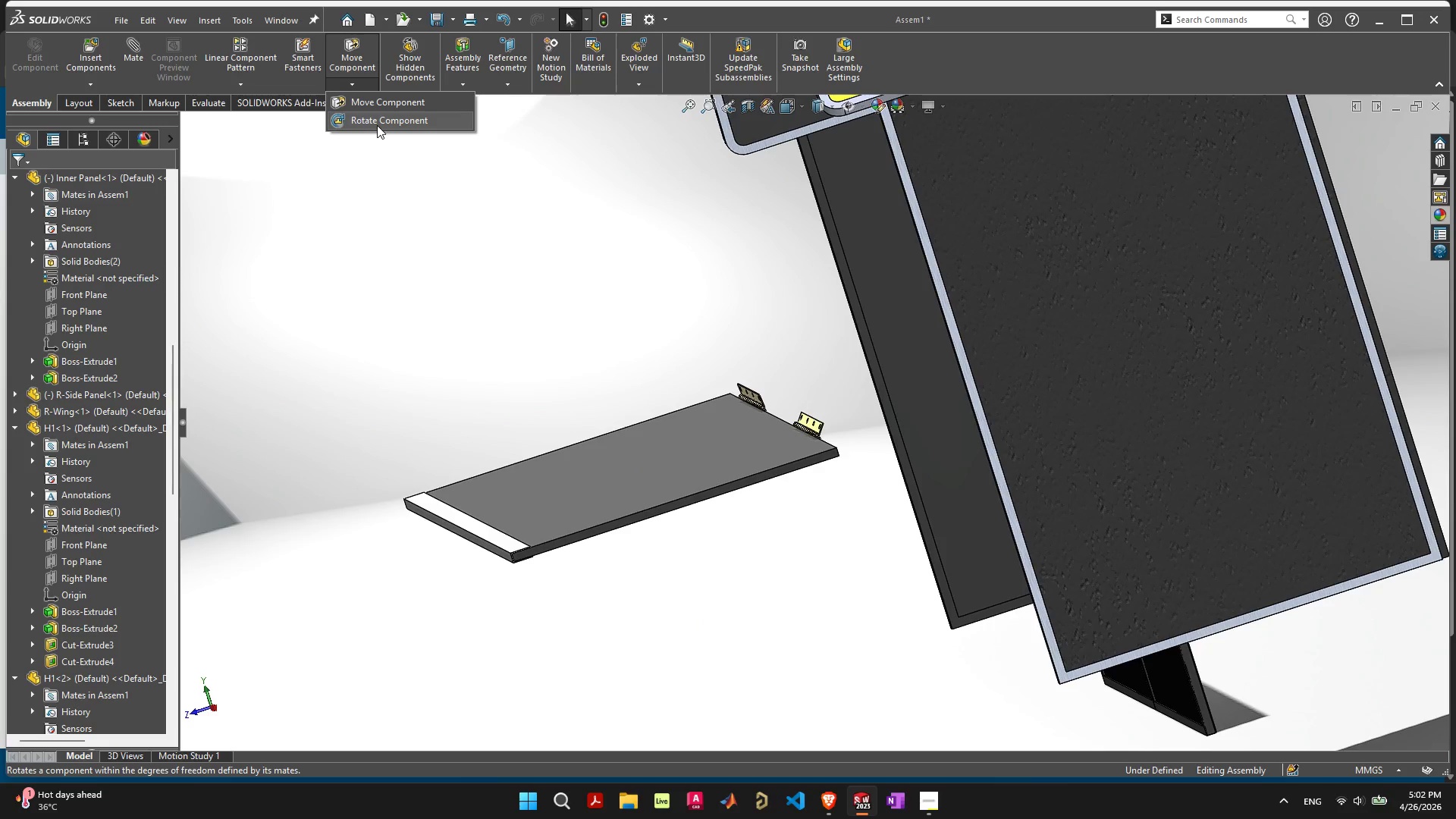 
left_click([377, 125])
 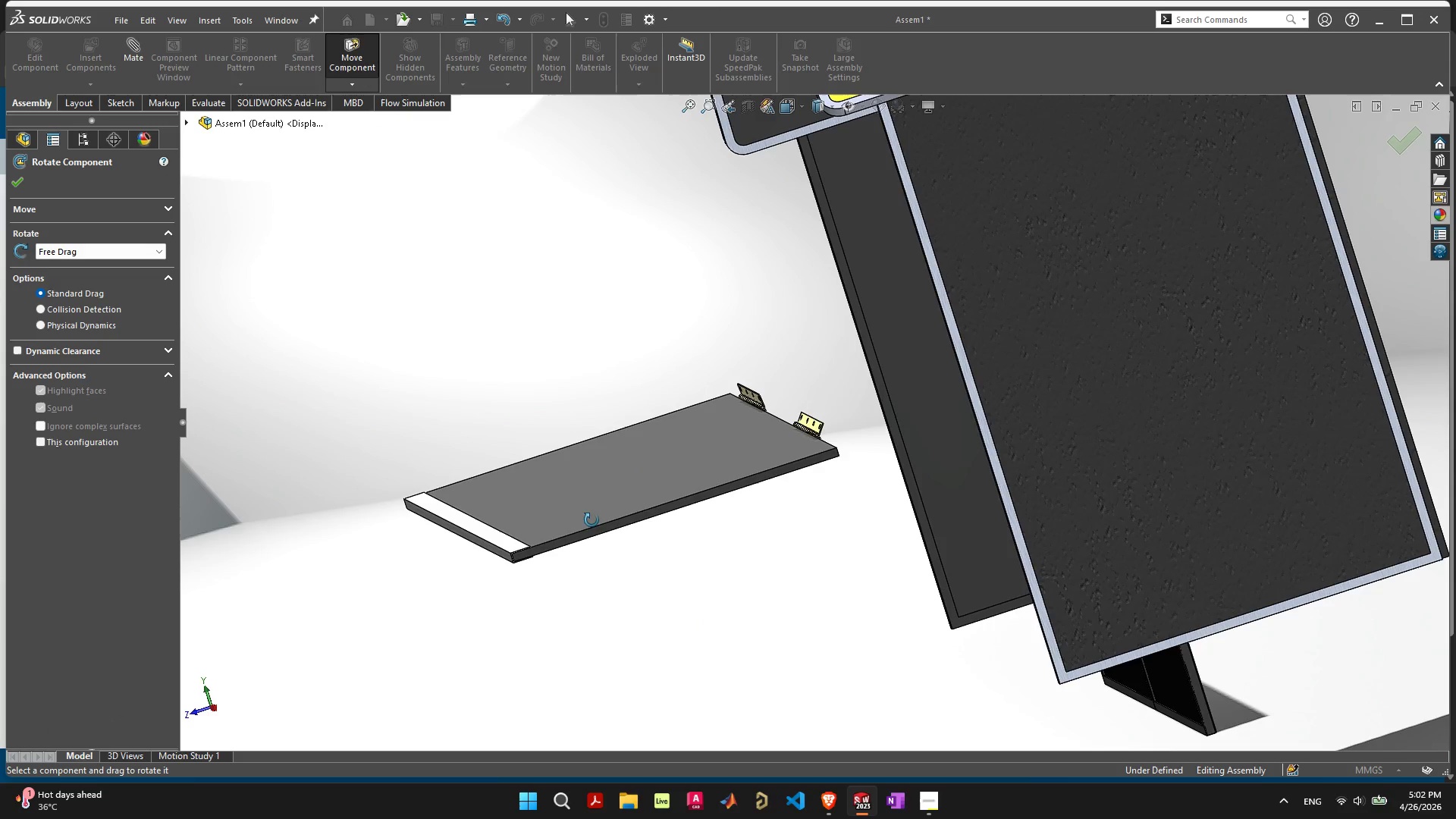 
left_click([585, 488])
 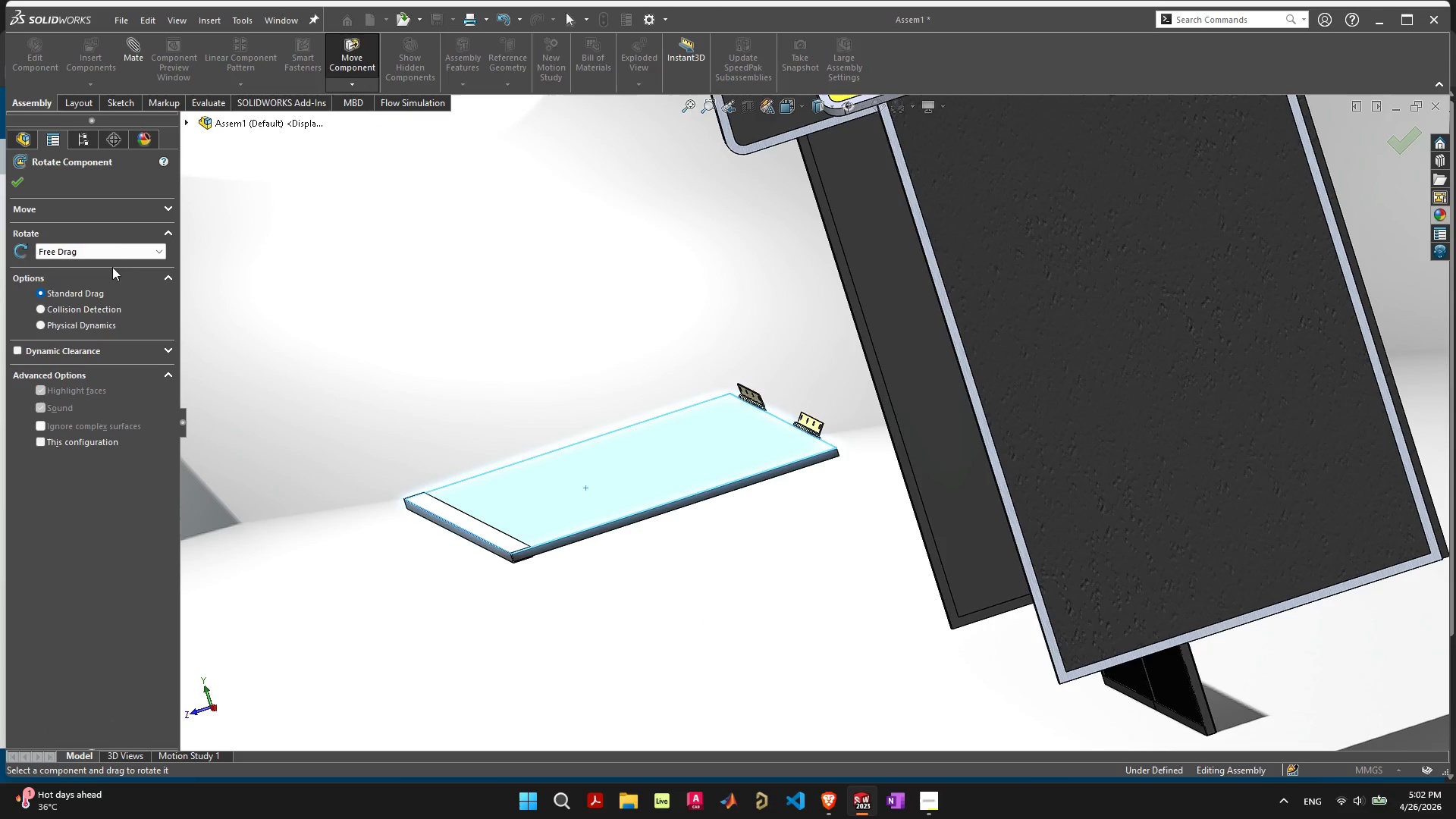 
left_click([117, 240])
 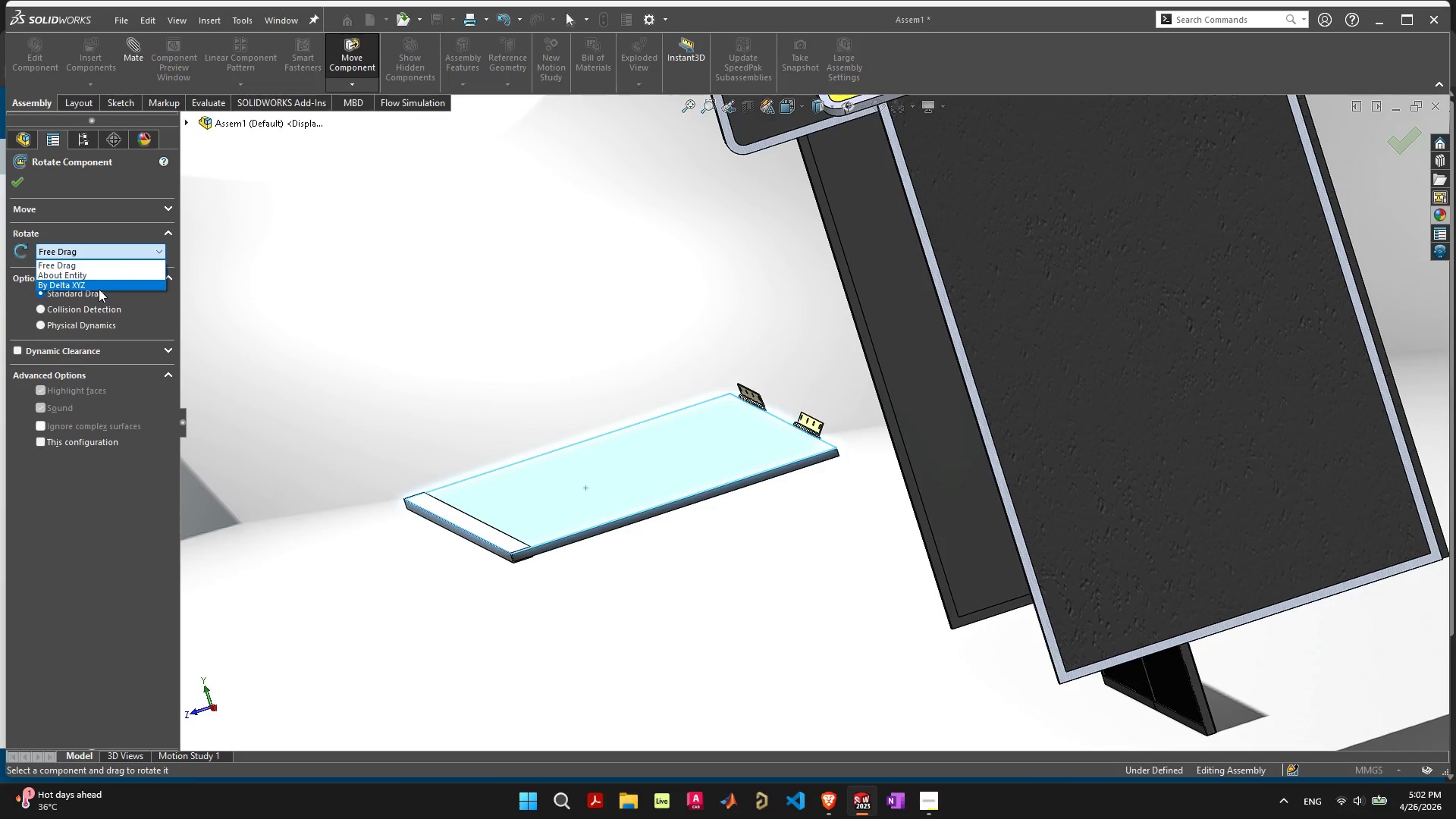 
left_click([99, 281])
 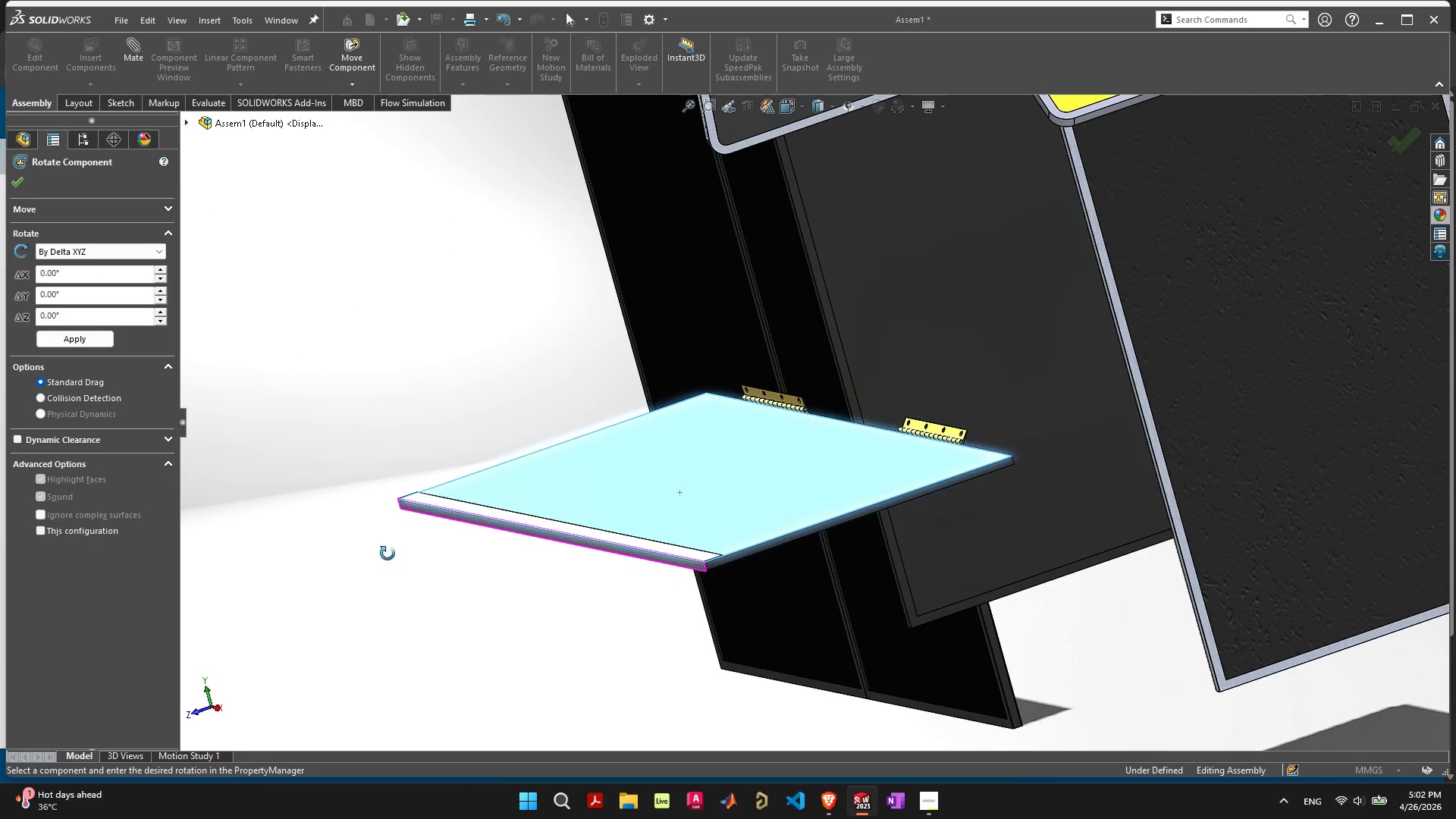 
left_click_drag(start_coordinate=[106, 315], to_coordinate=[0, 285])
 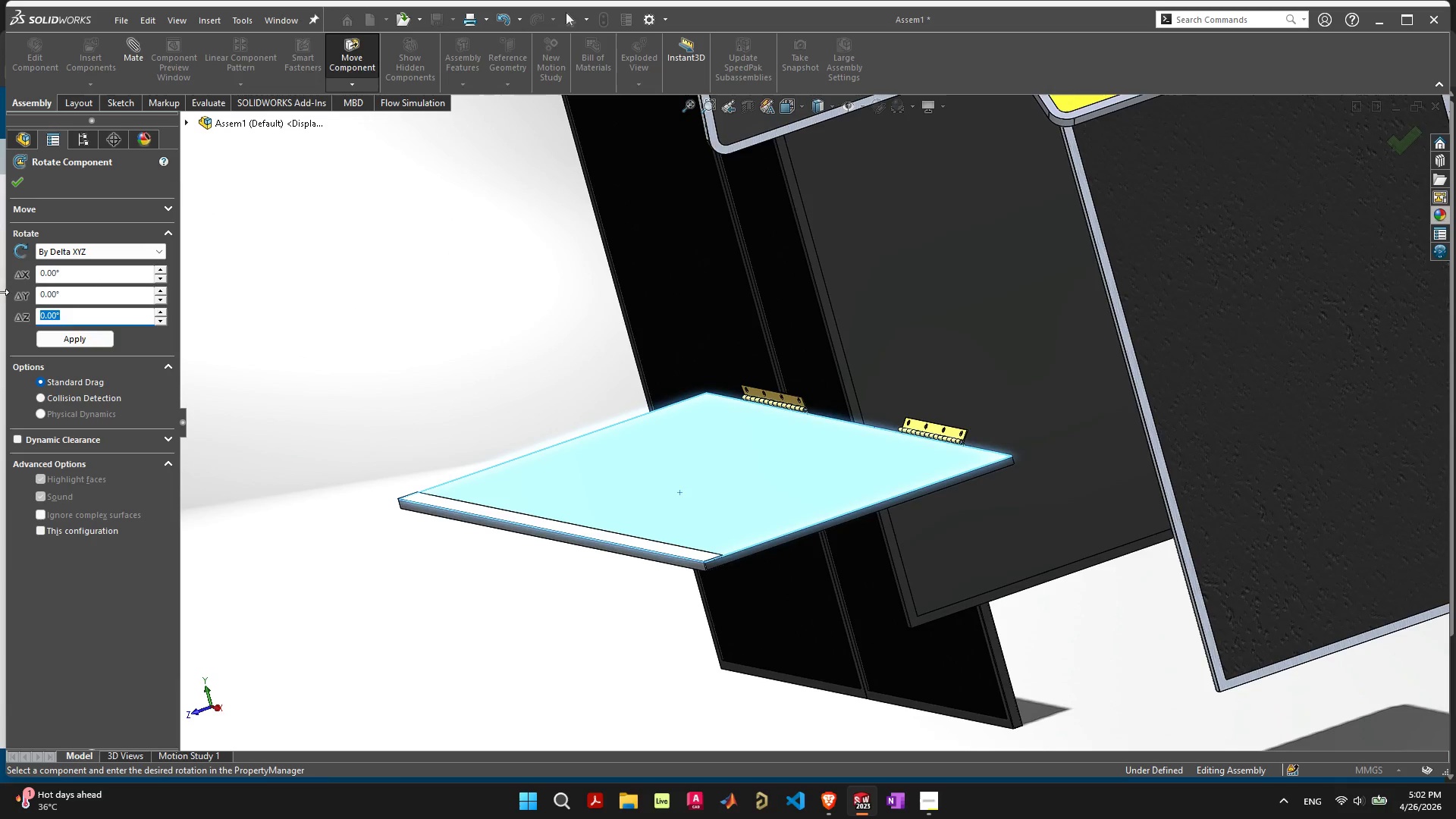 
type(180)
 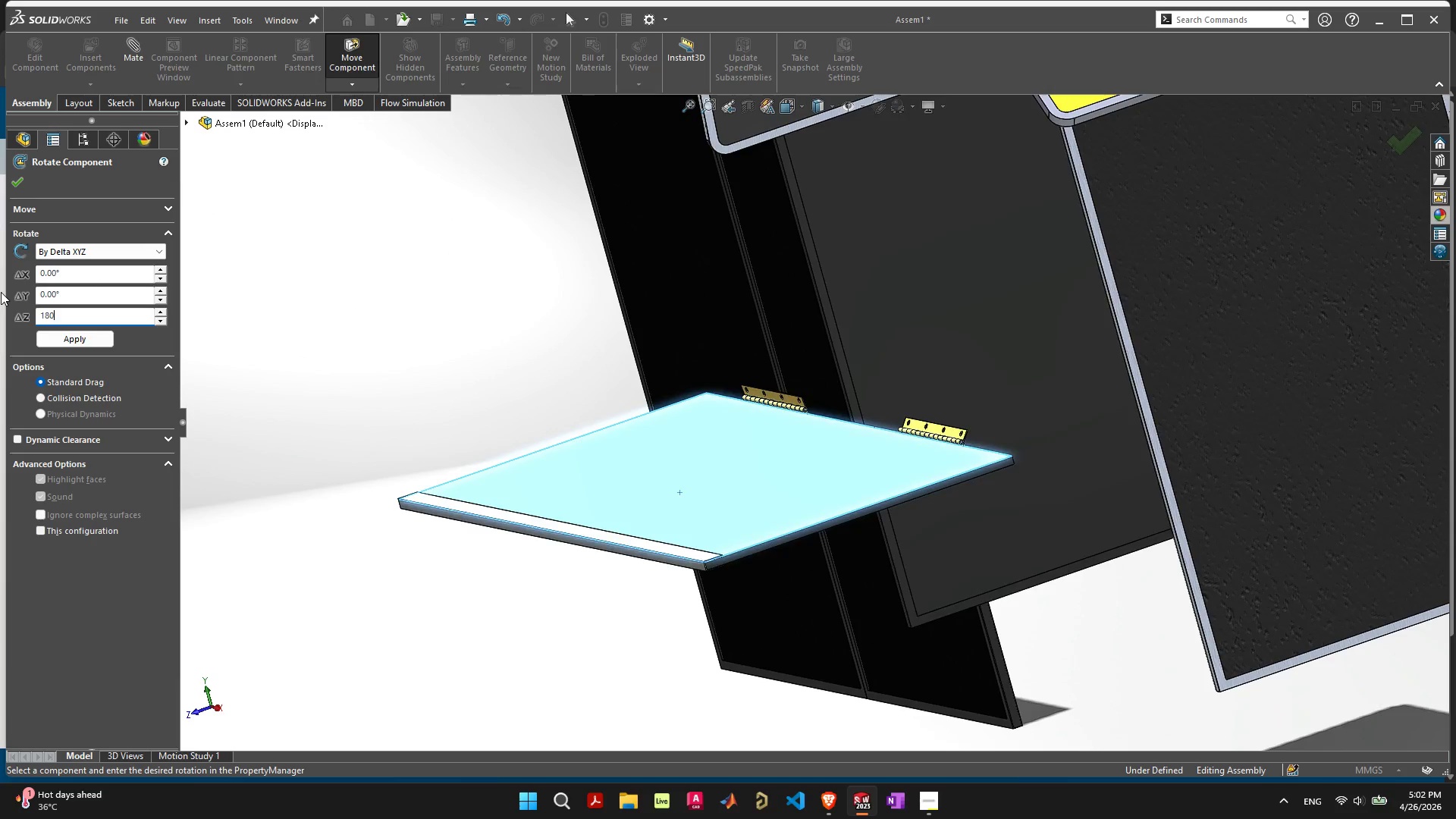 
key(Enter)
 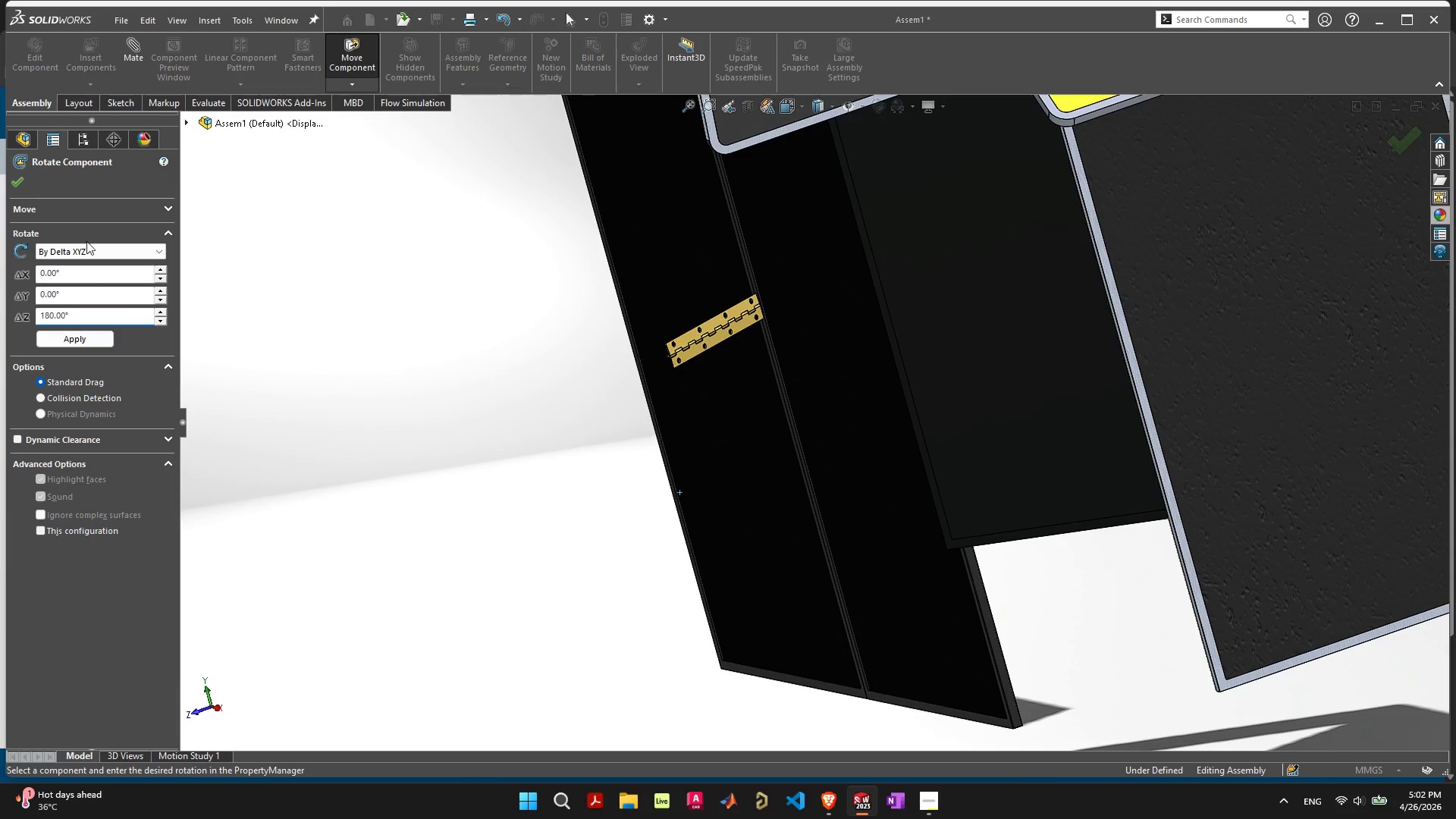 
scroll: coordinate [93, 247], scroll_direction: down, amount: 5.0
 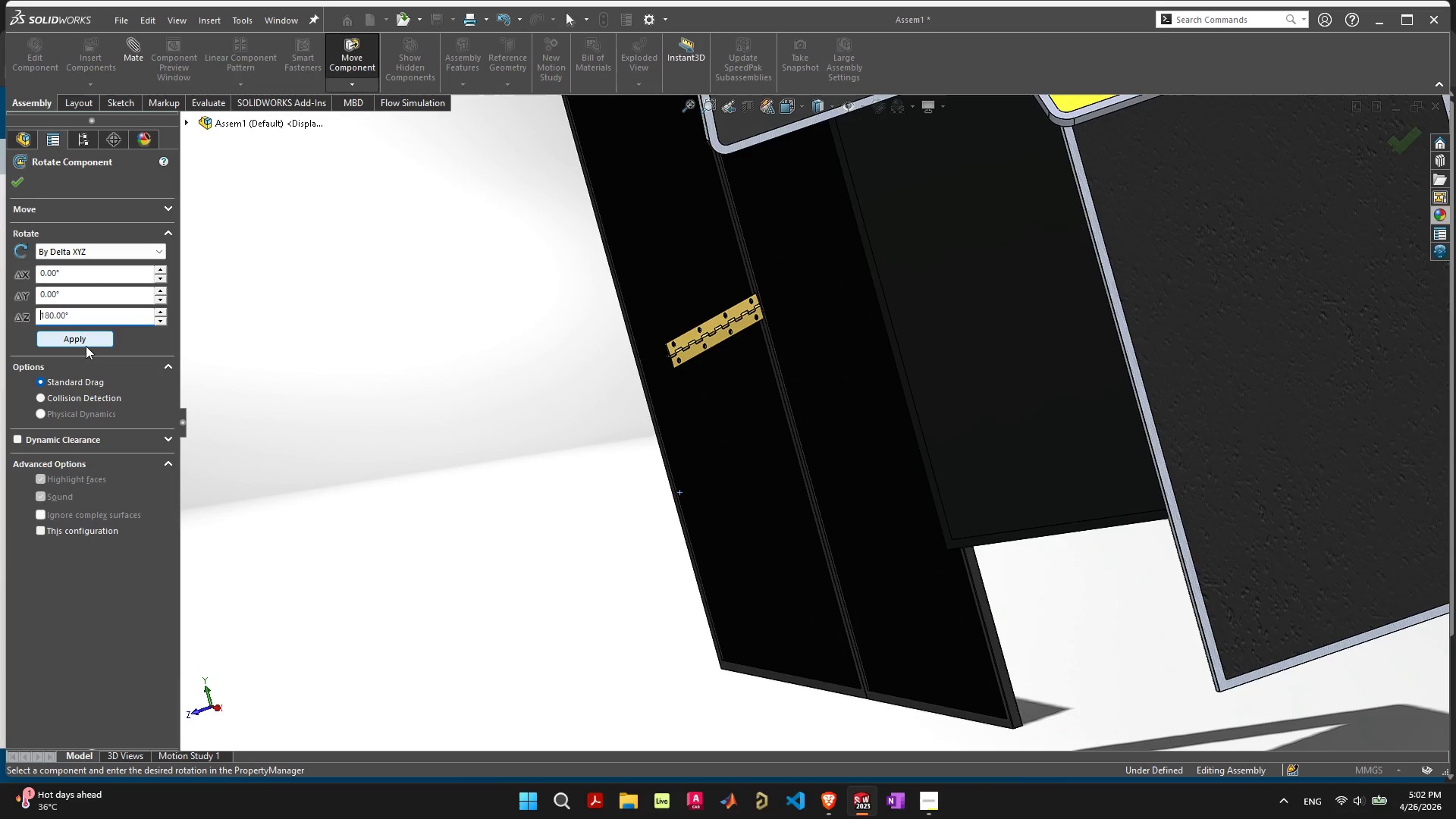 
left_click([86, 342])
 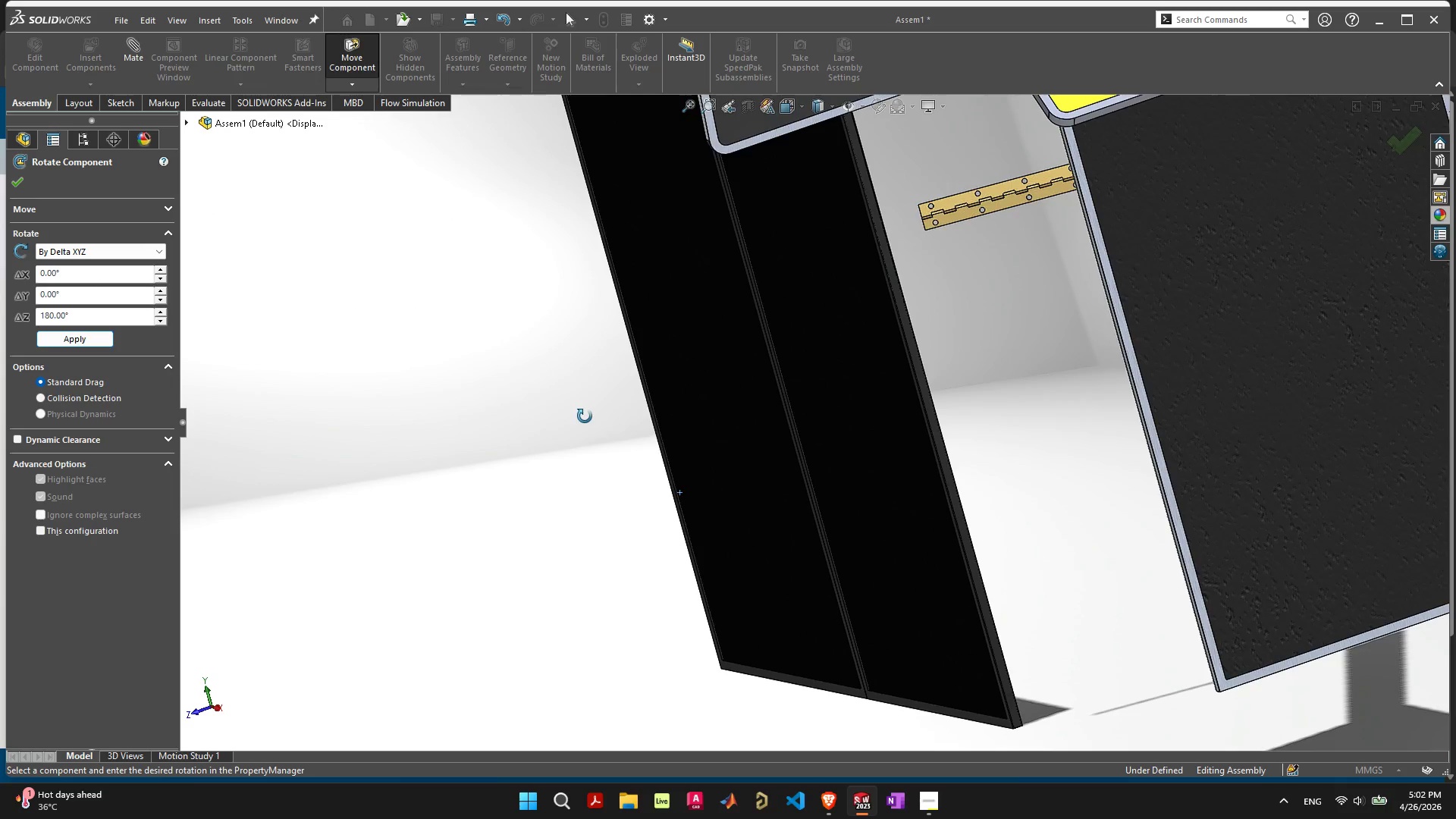 
scroll: coordinate [586, 415], scroll_direction: down, amount: 7.0
 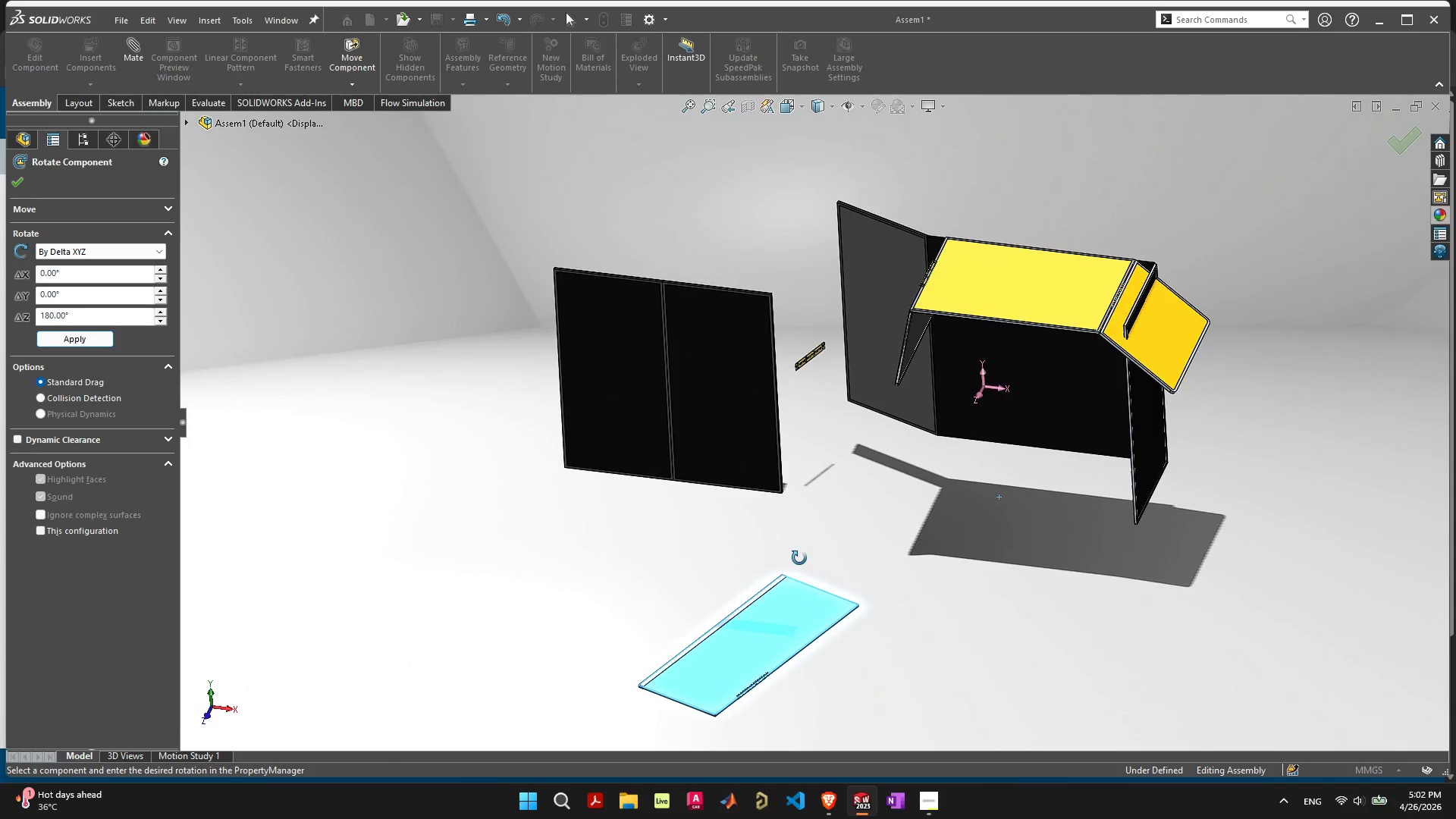 
wait(10.55)
 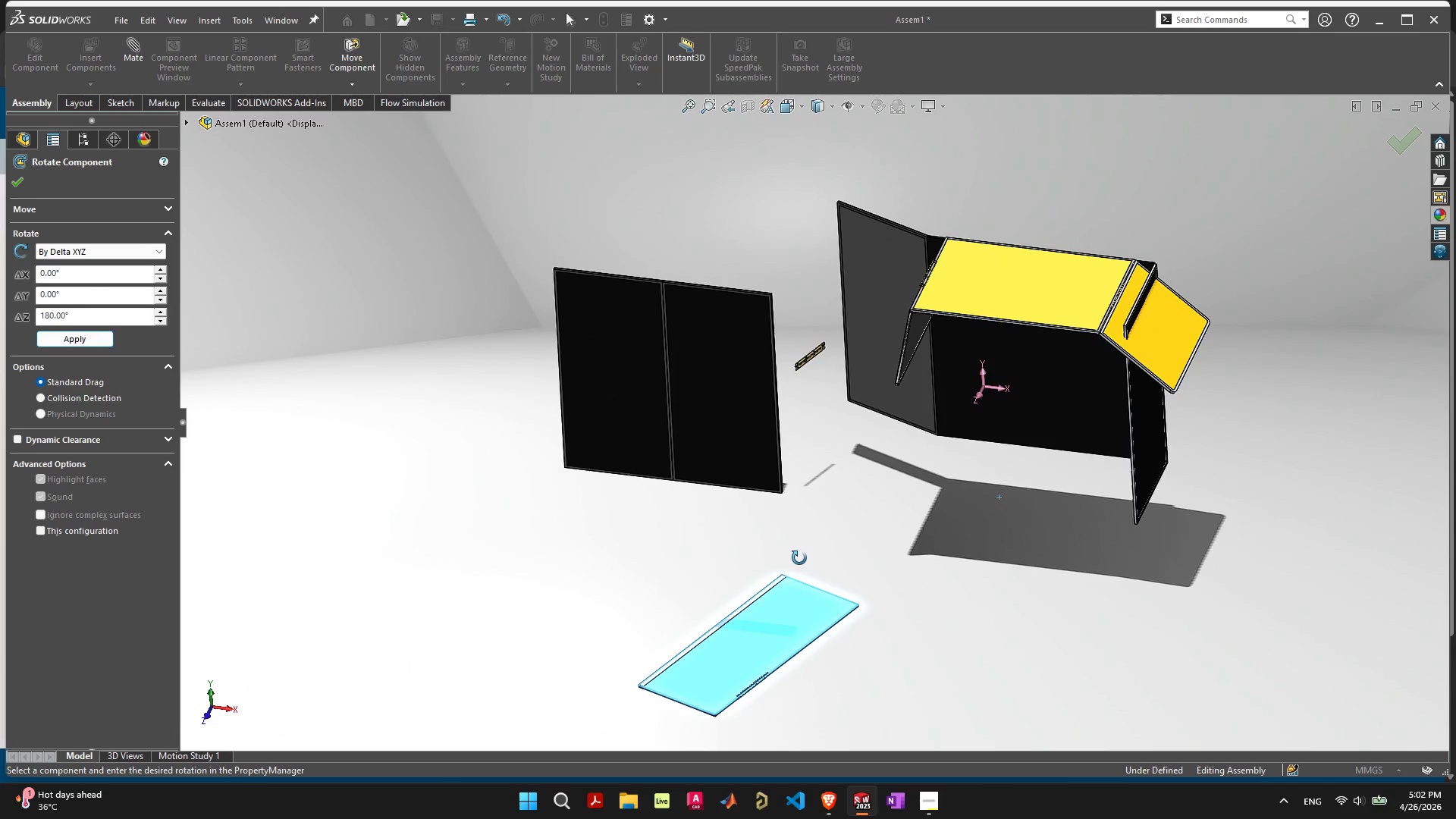 
key(Control+Z)
 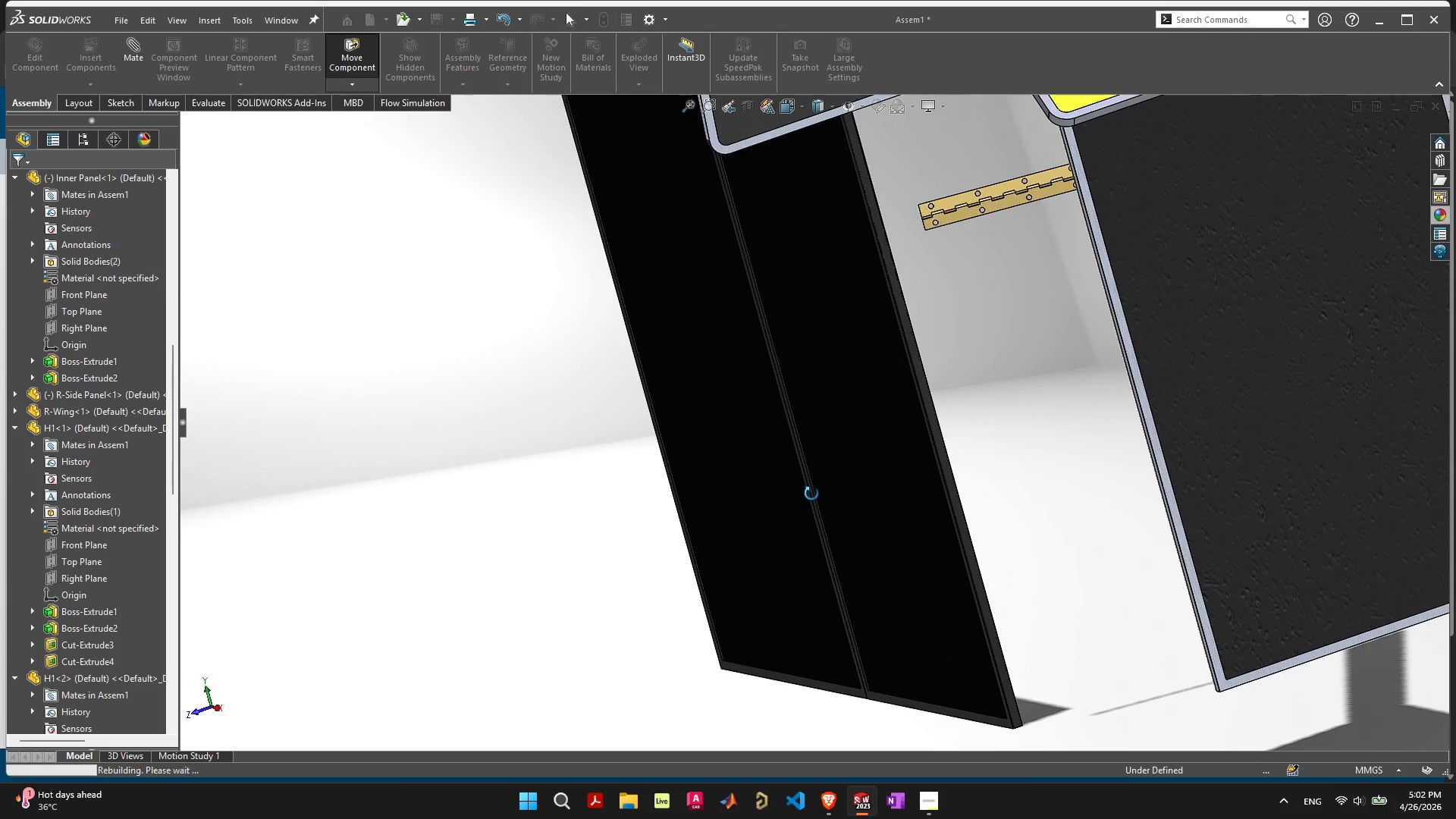 
scroll: coordinate [819, 500], scroll_direction: down, amount: 9.0
 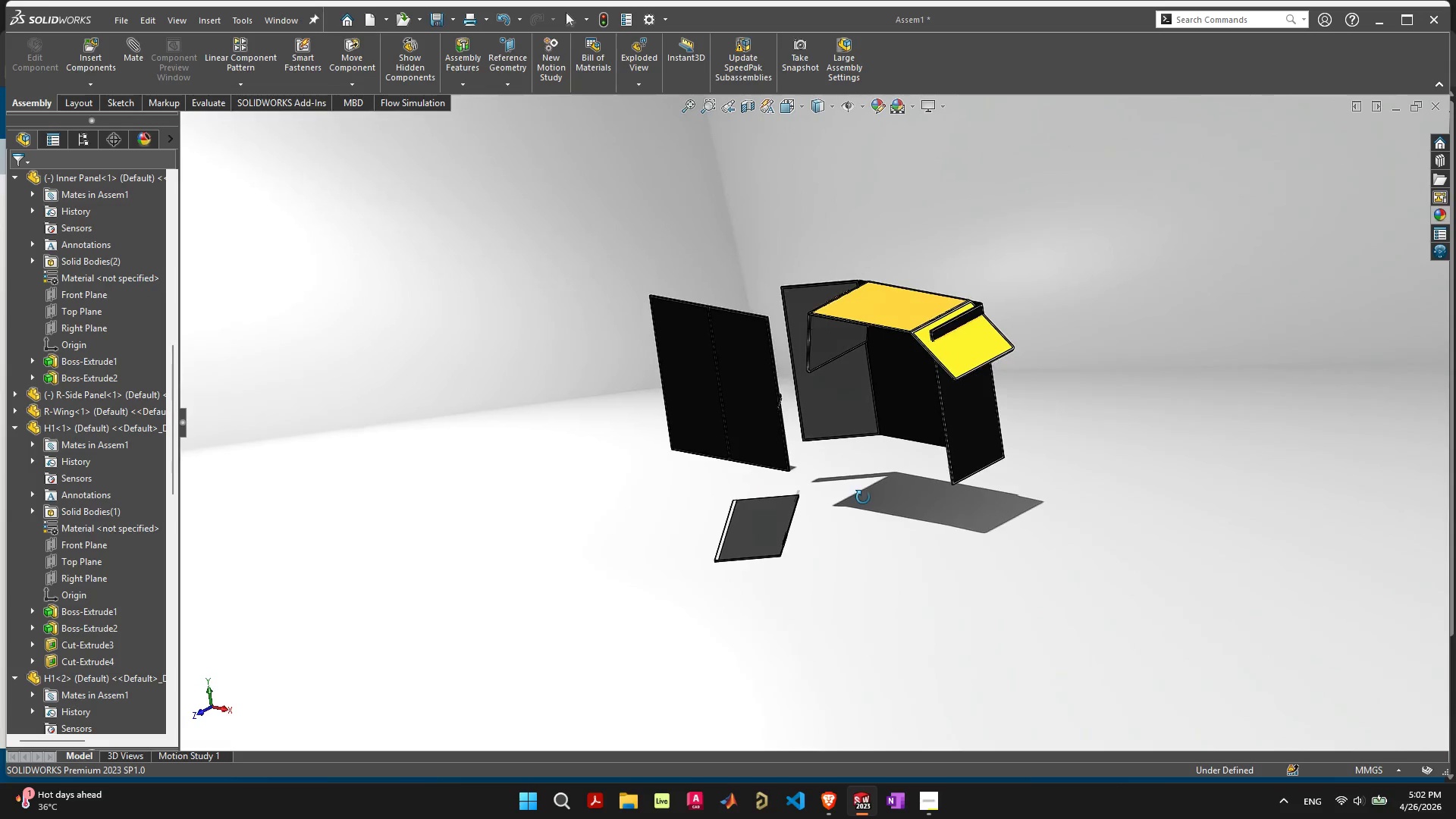 
key(Control+ControlLeft)
 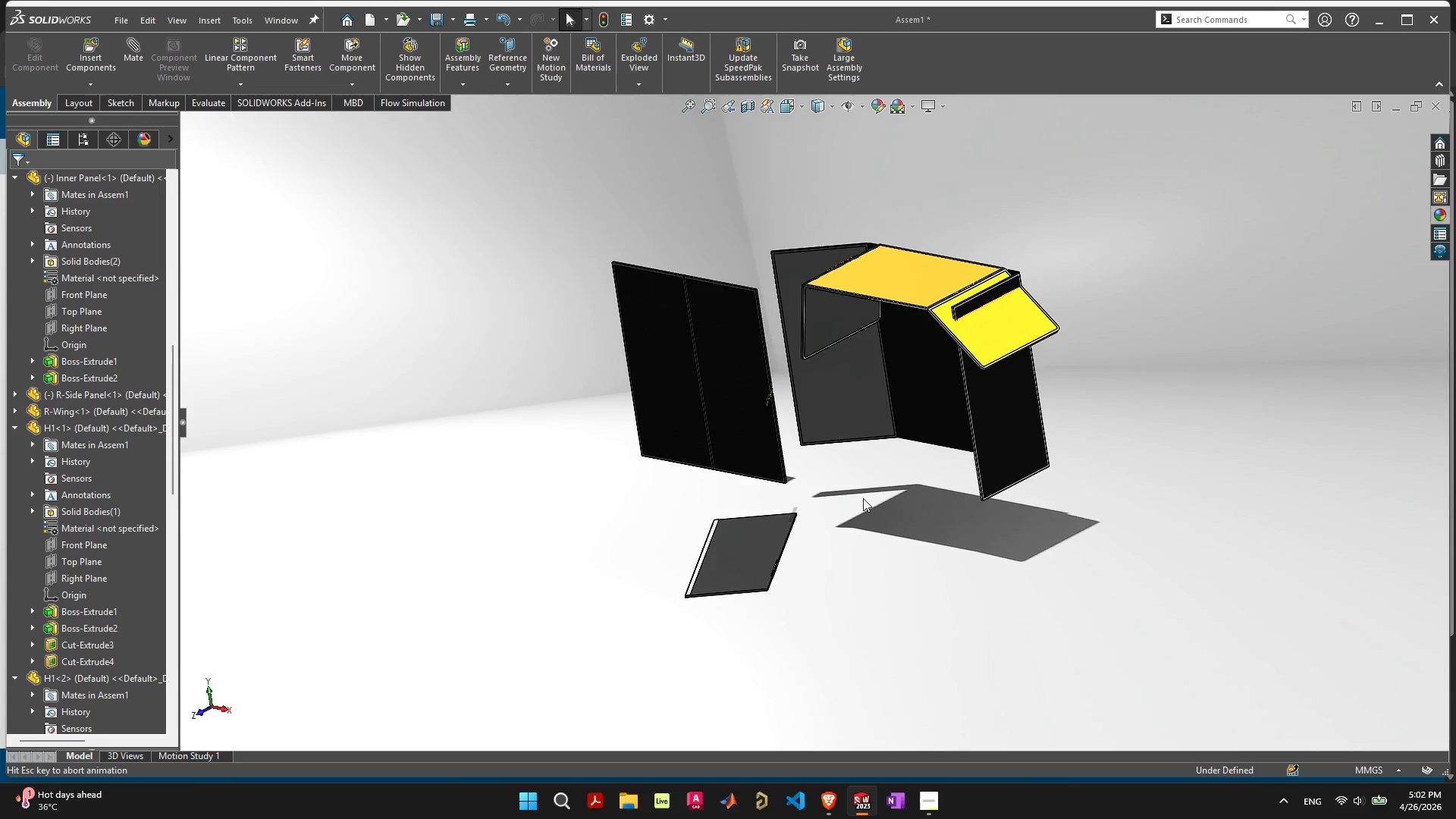 
key(Control+Z)
 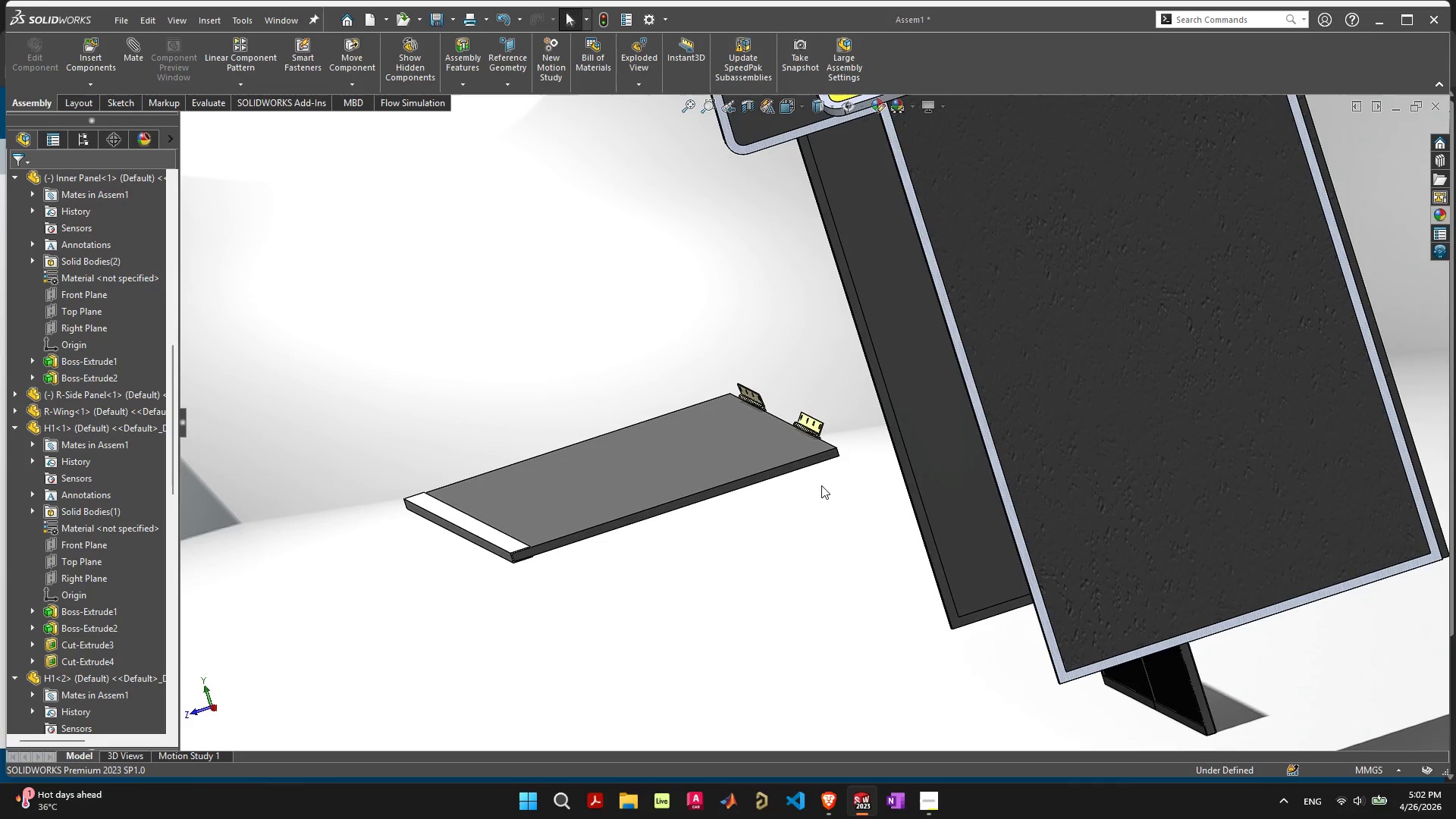 
scroll: coordinate [881, 483], scroll_direction: down, amount: 5.0
 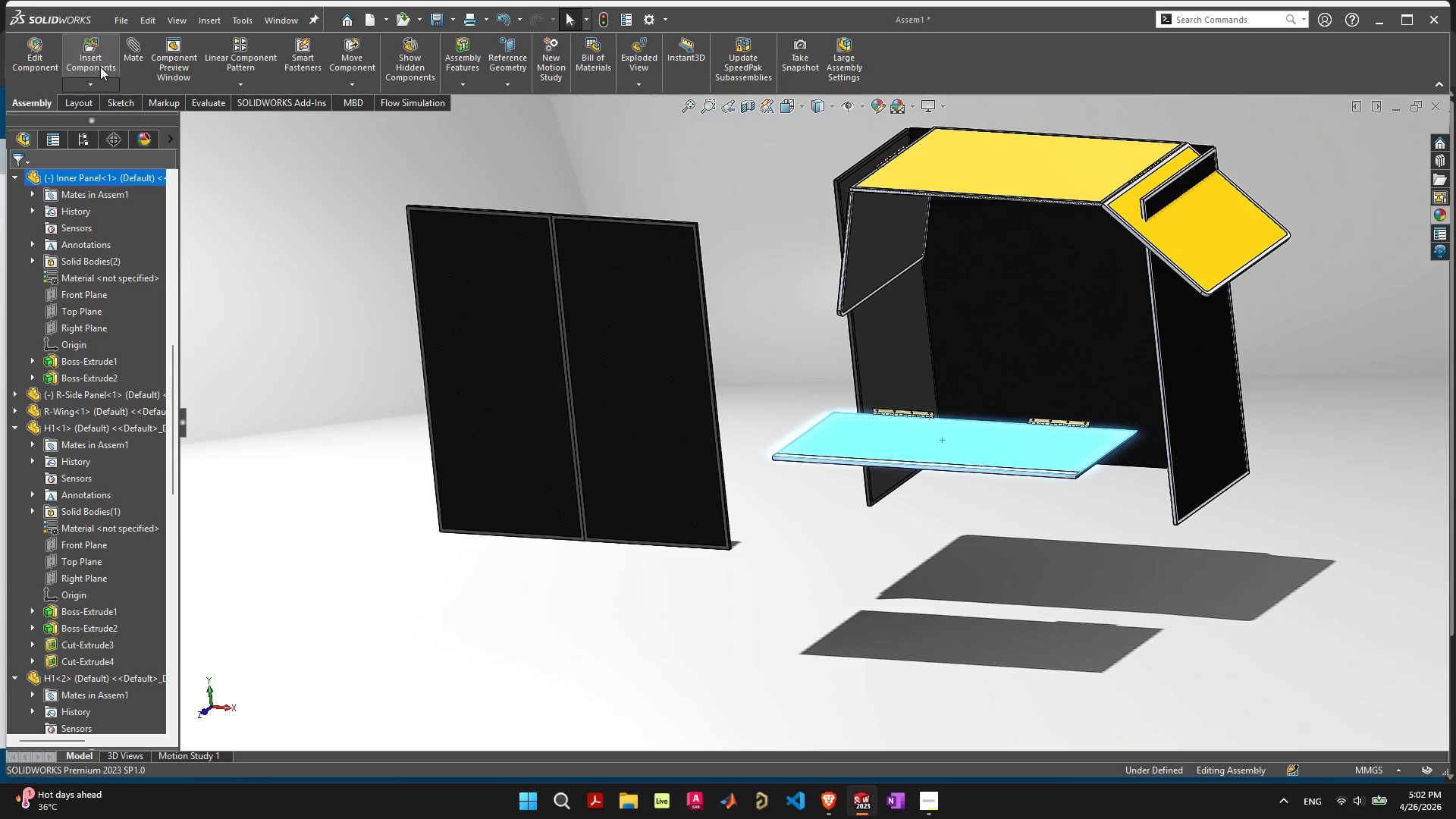 
wait(6.73)
 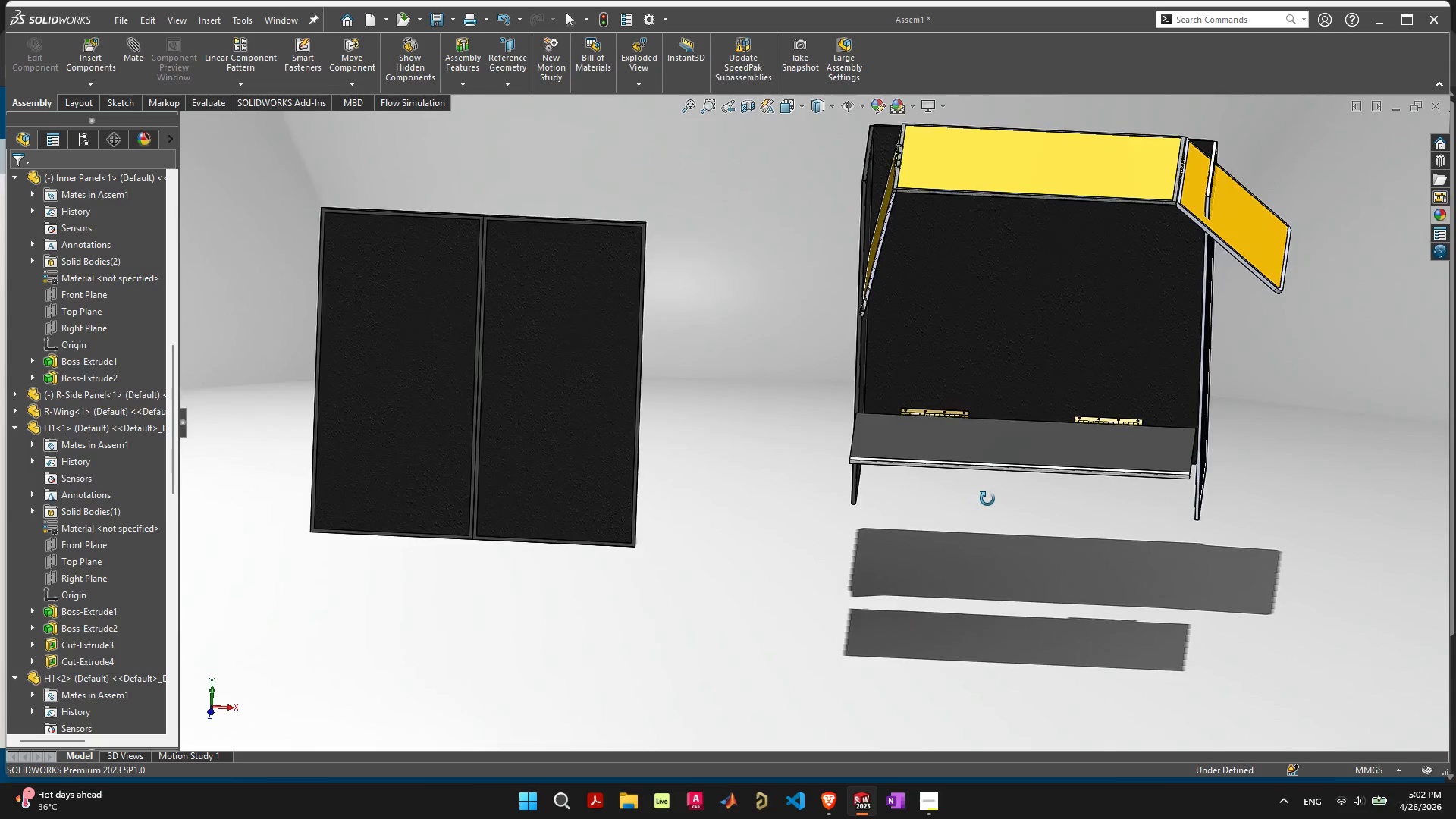 
left_click([356, 82])
 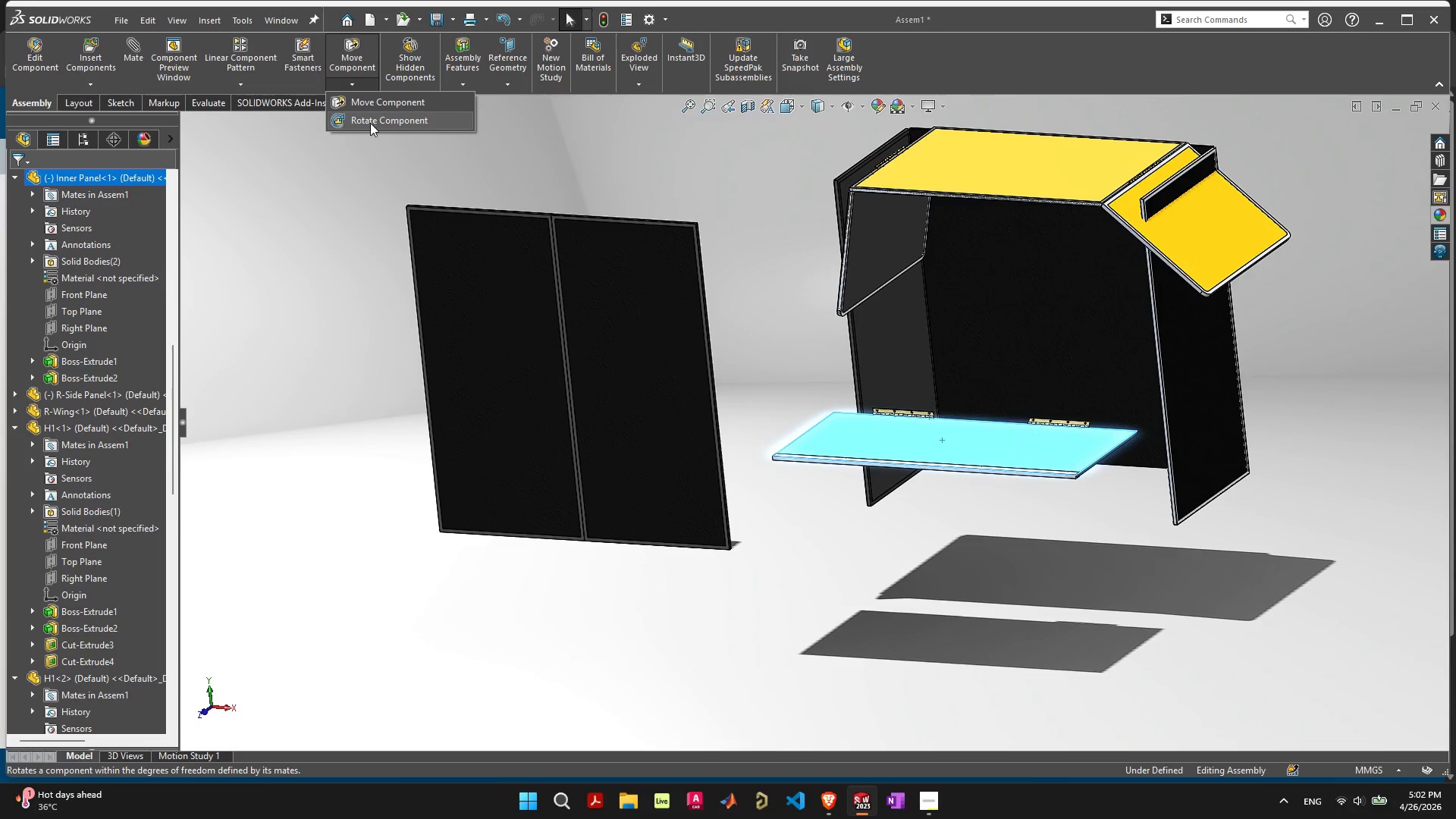 
left_click([369, 121])
 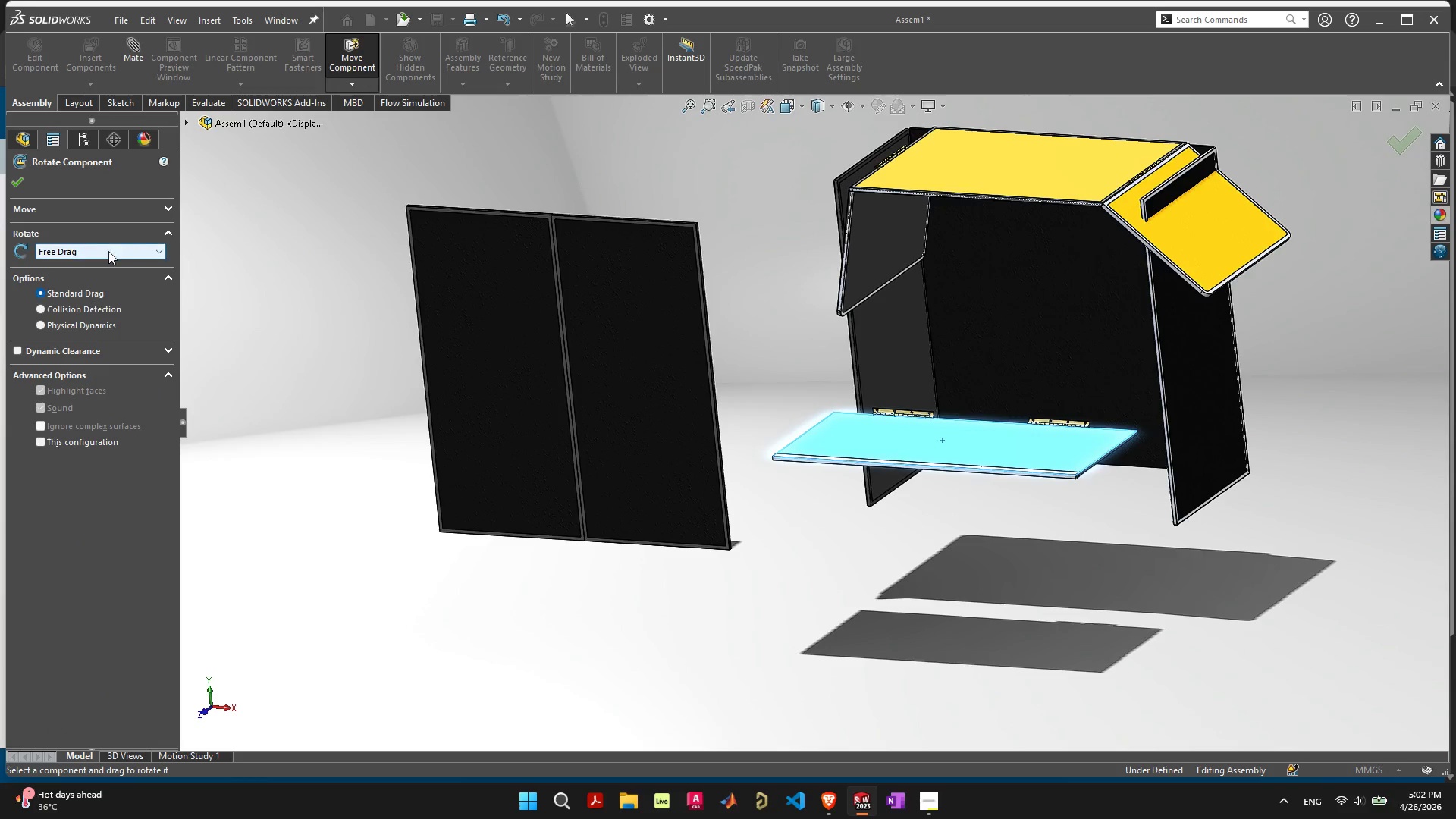 
left_click([108, 251])
 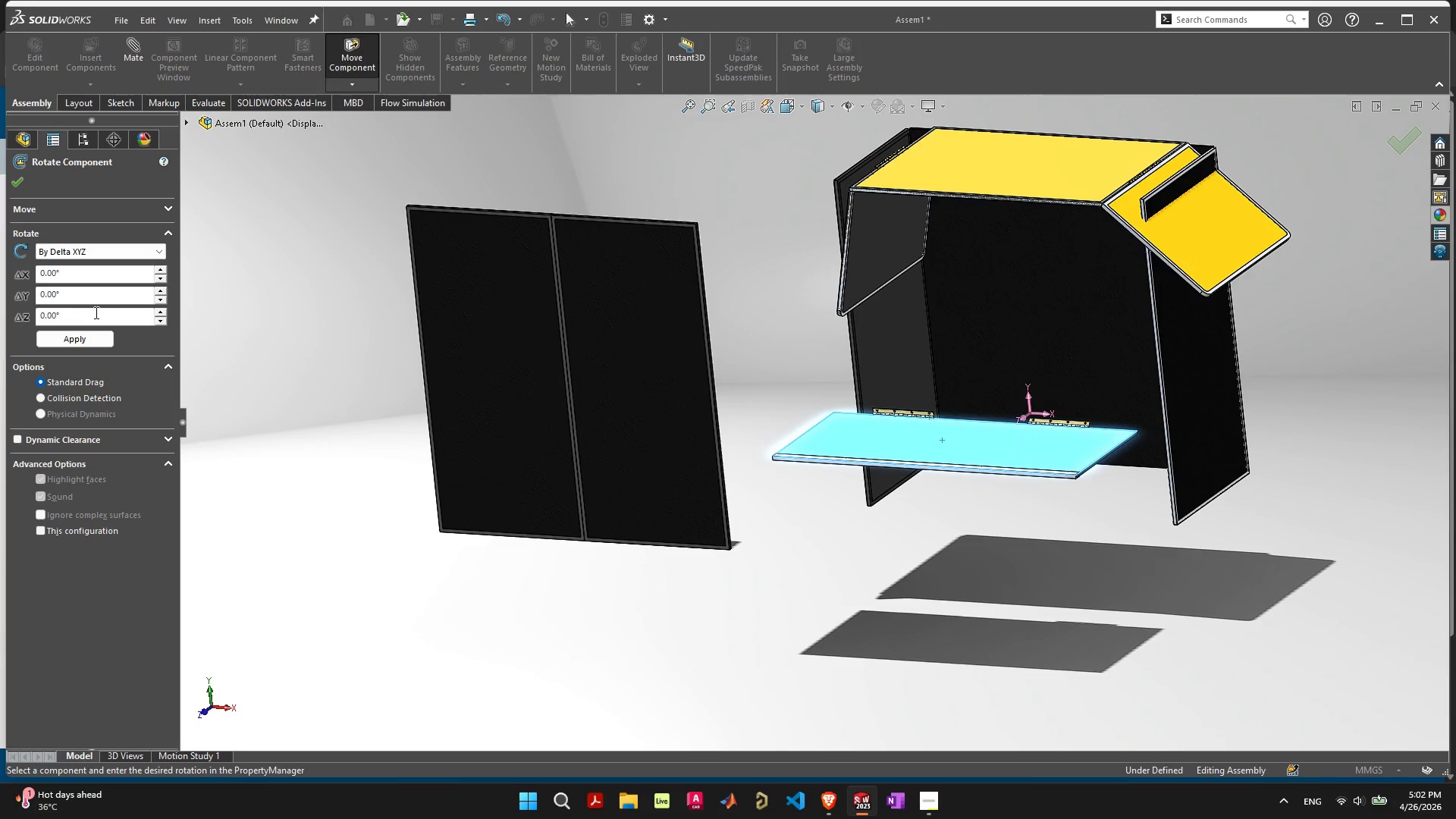 
left_click_drag(start_coordinate=[95, 312], to_coordinate=[0, 313])
 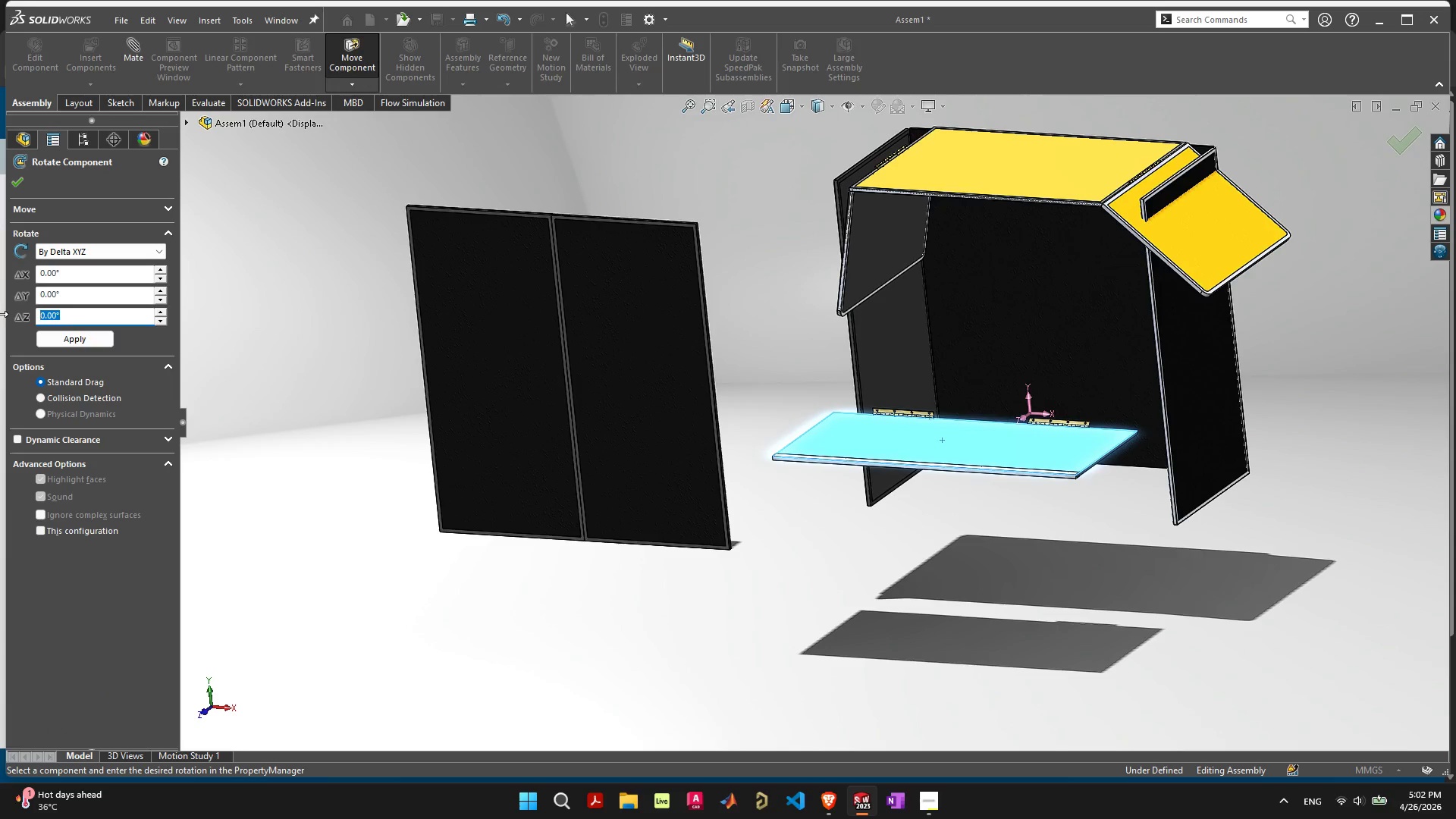 
type(180)
 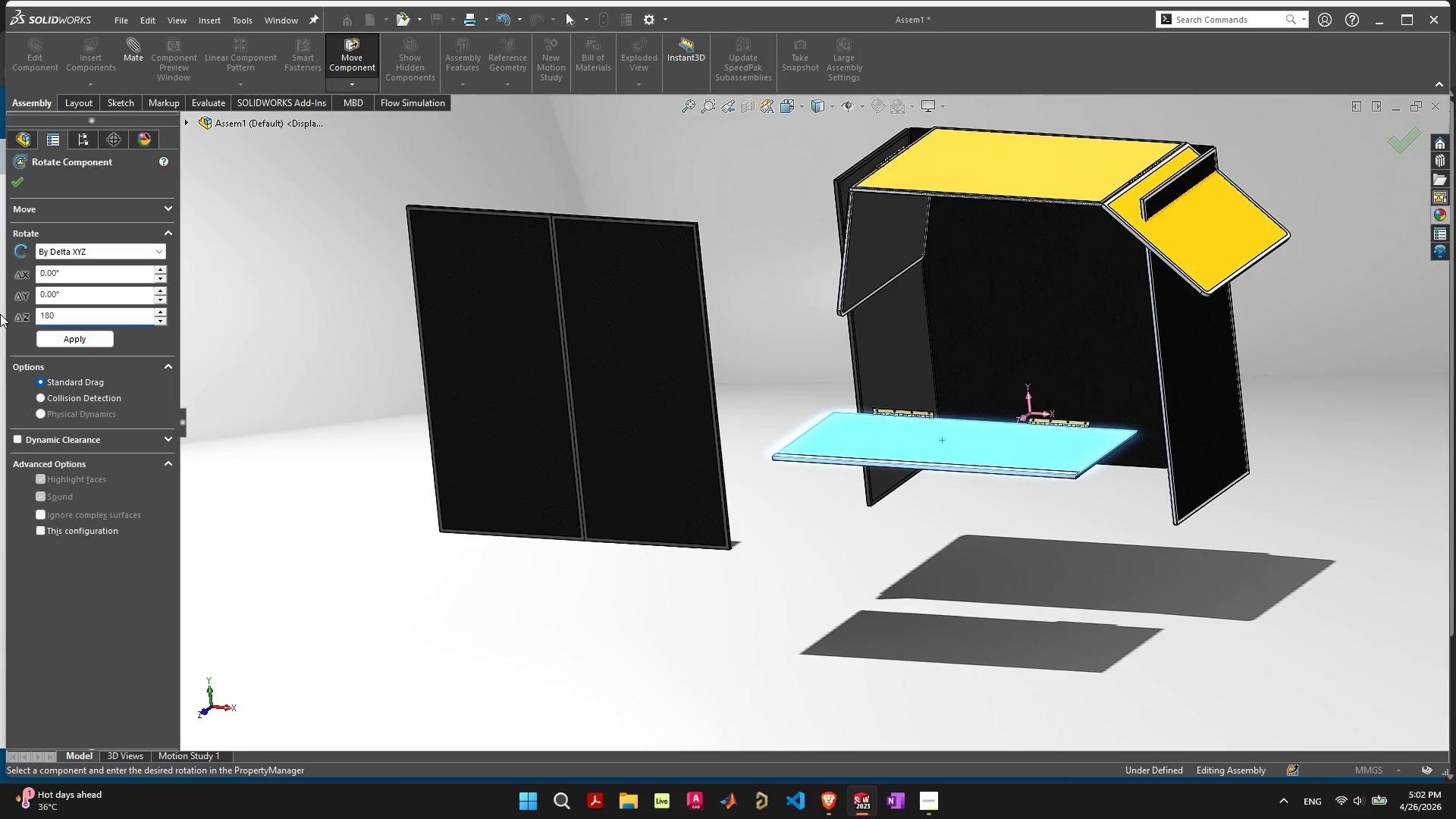 
key(Enter)
 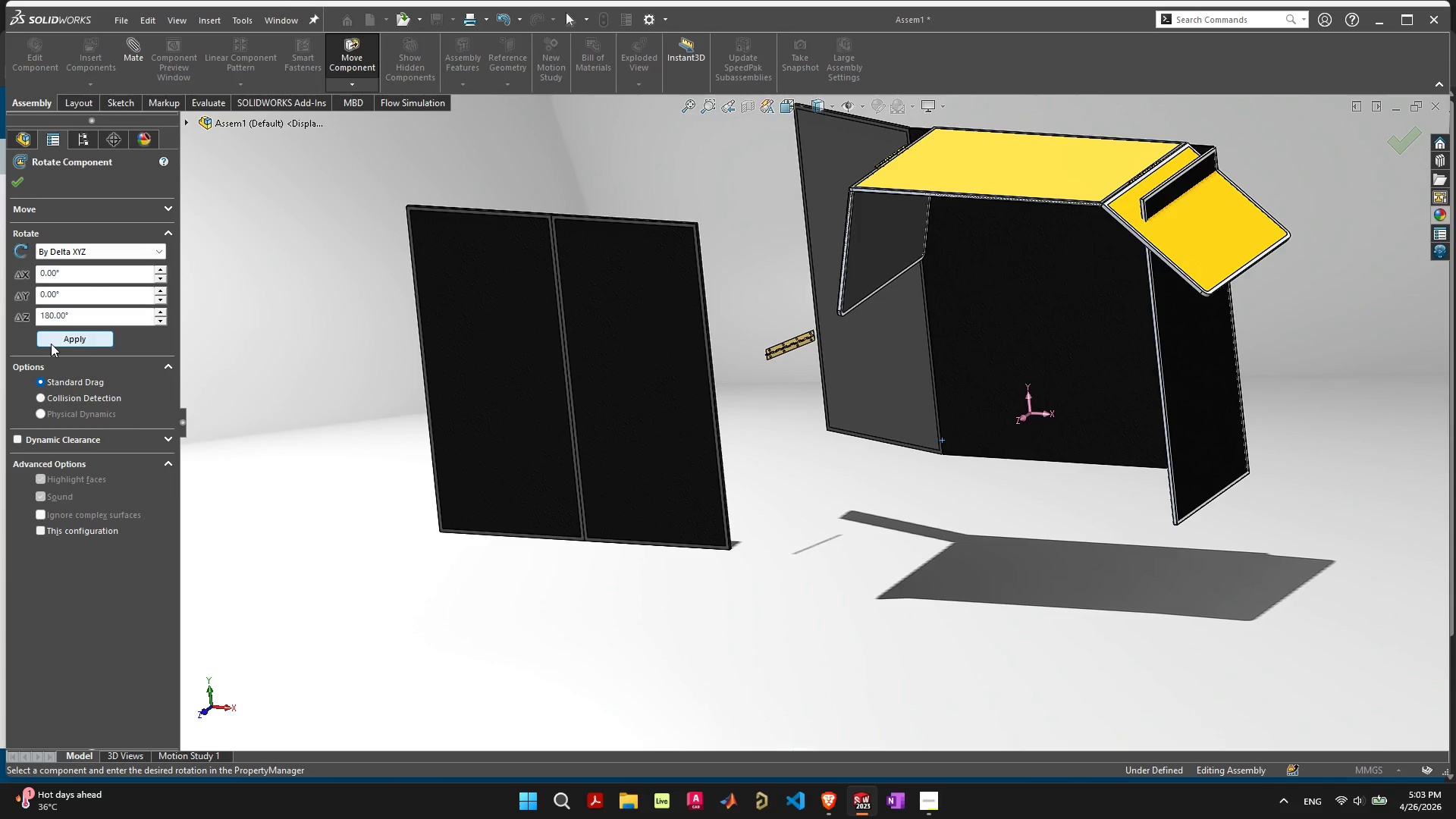 
scroll: coordinate [774, 475], scroll_direction: down, amount: 5.0
 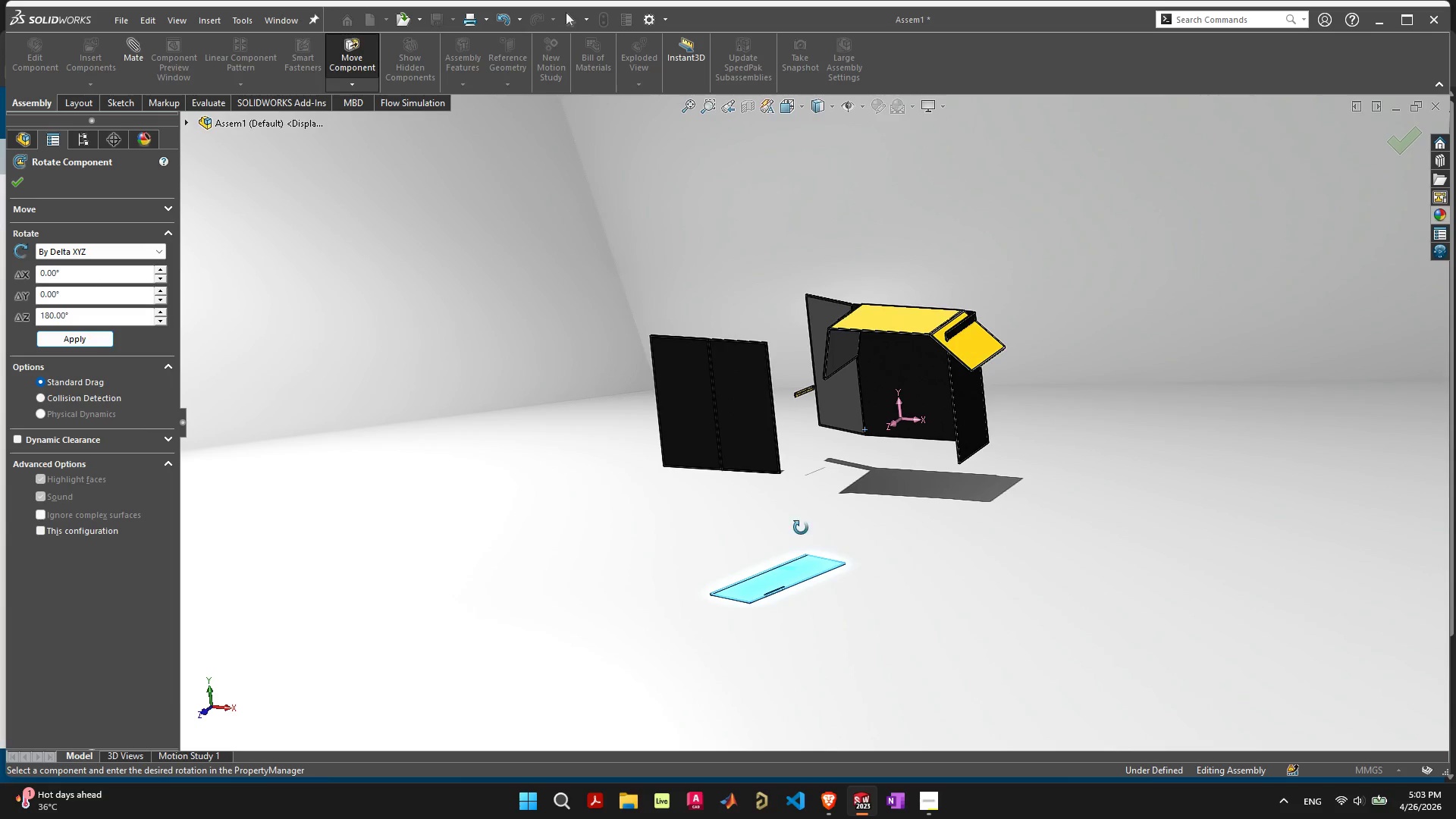 
scroll: coordinate [777, 602], scroll_direction: up, amount: 4.0
 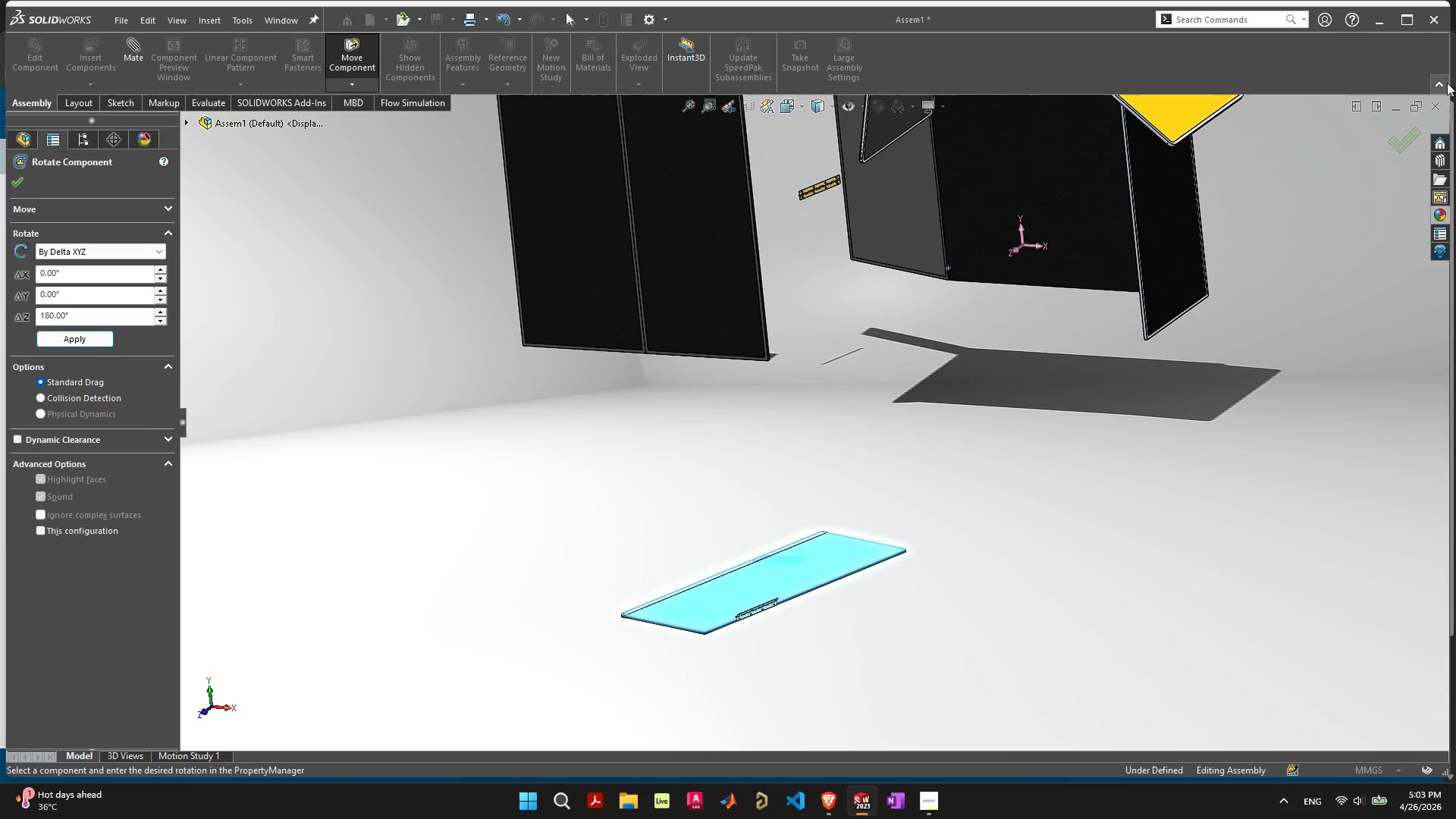 
left_click([1437, 106])
 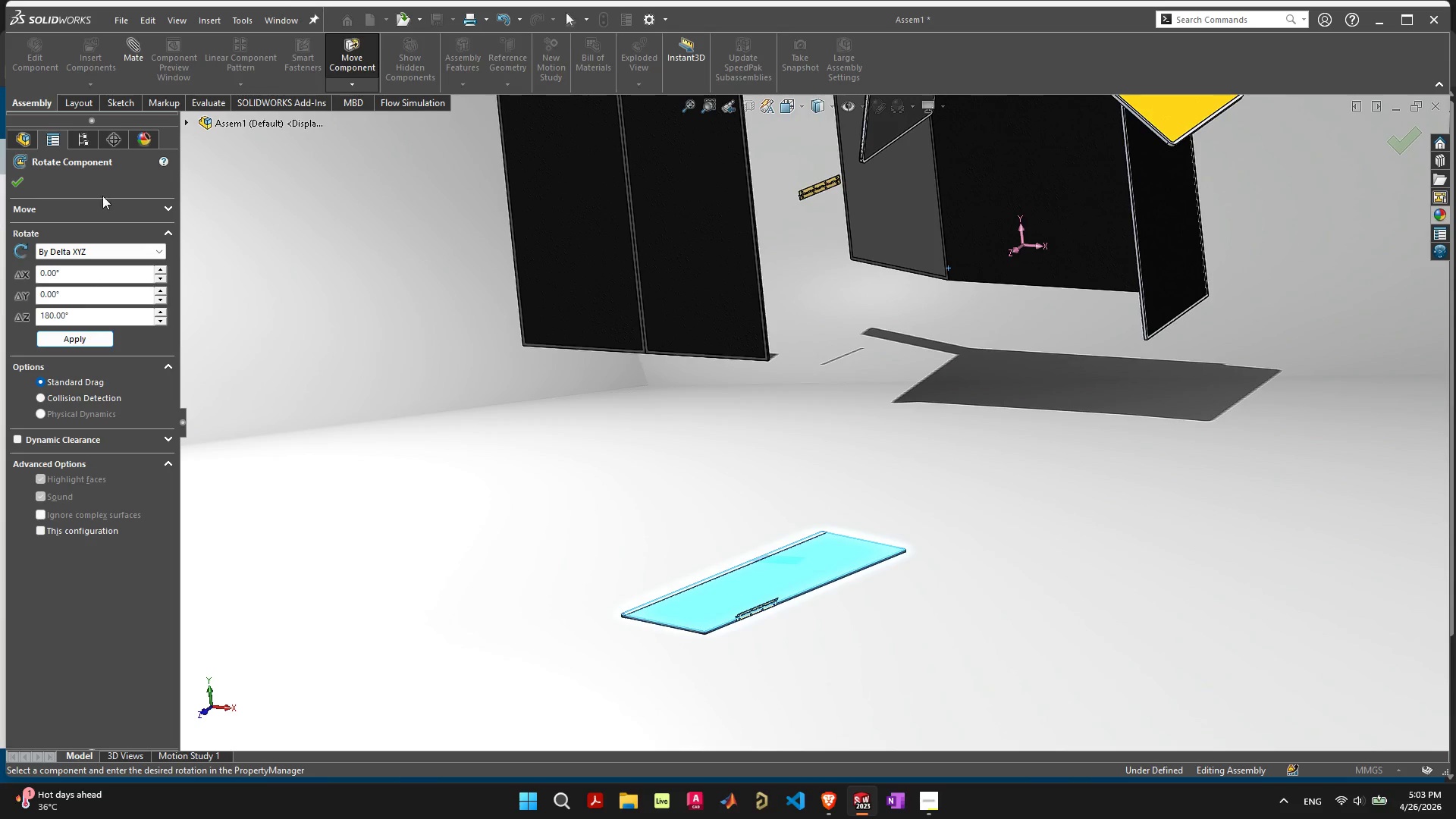 
left_click([20, 183])
 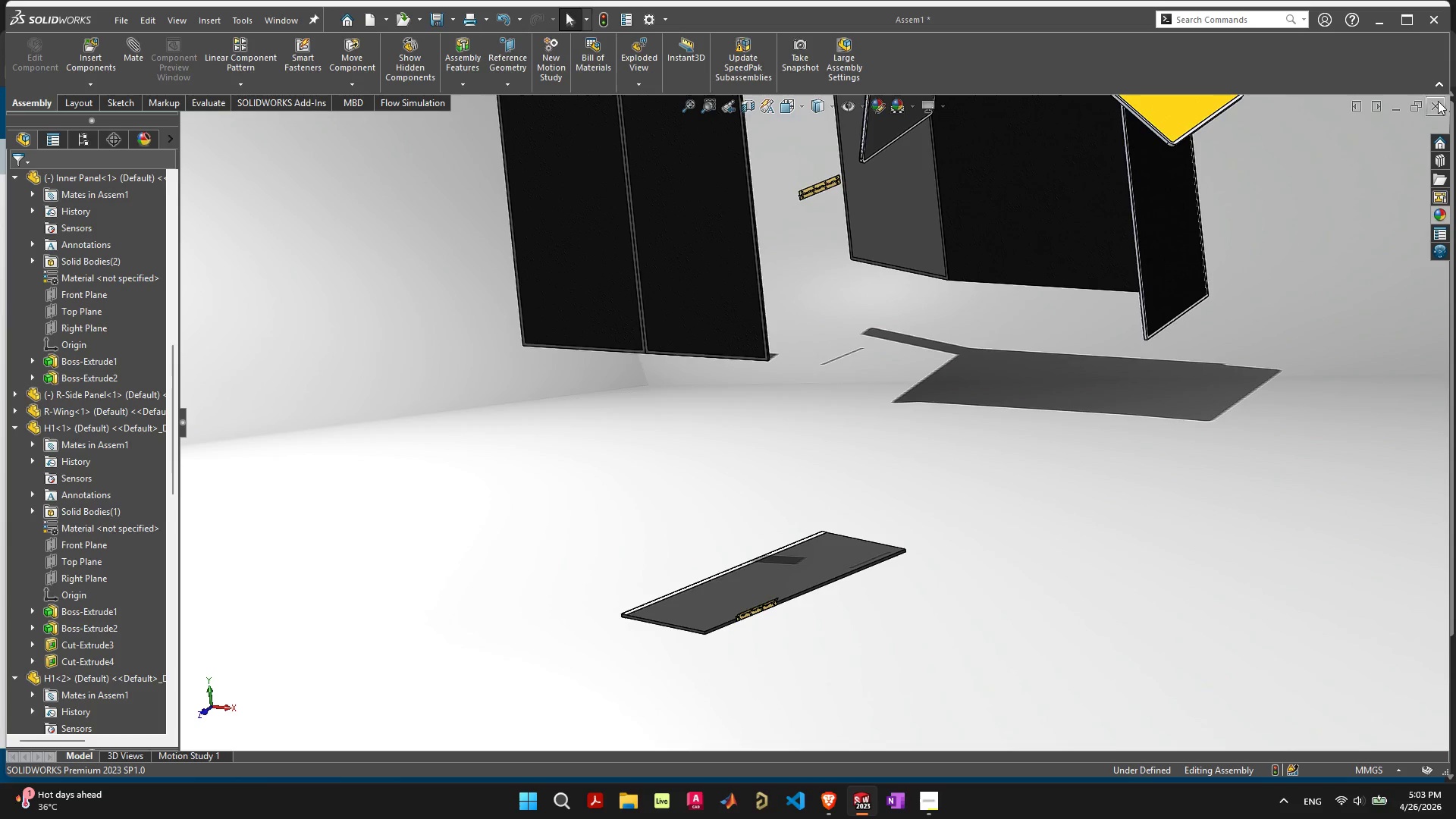 
left_click([1435, 102])
 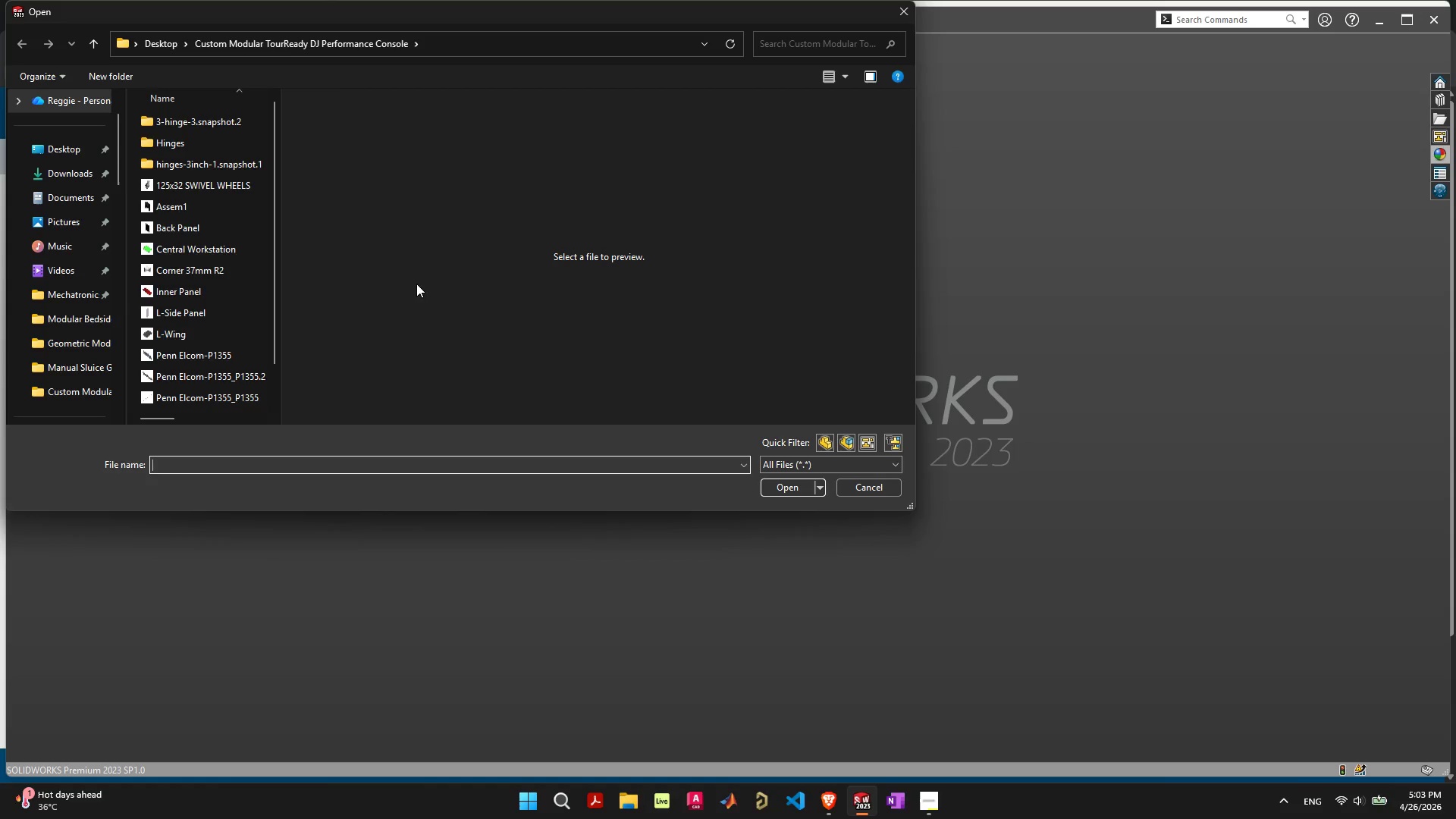 
wait(6.56)
 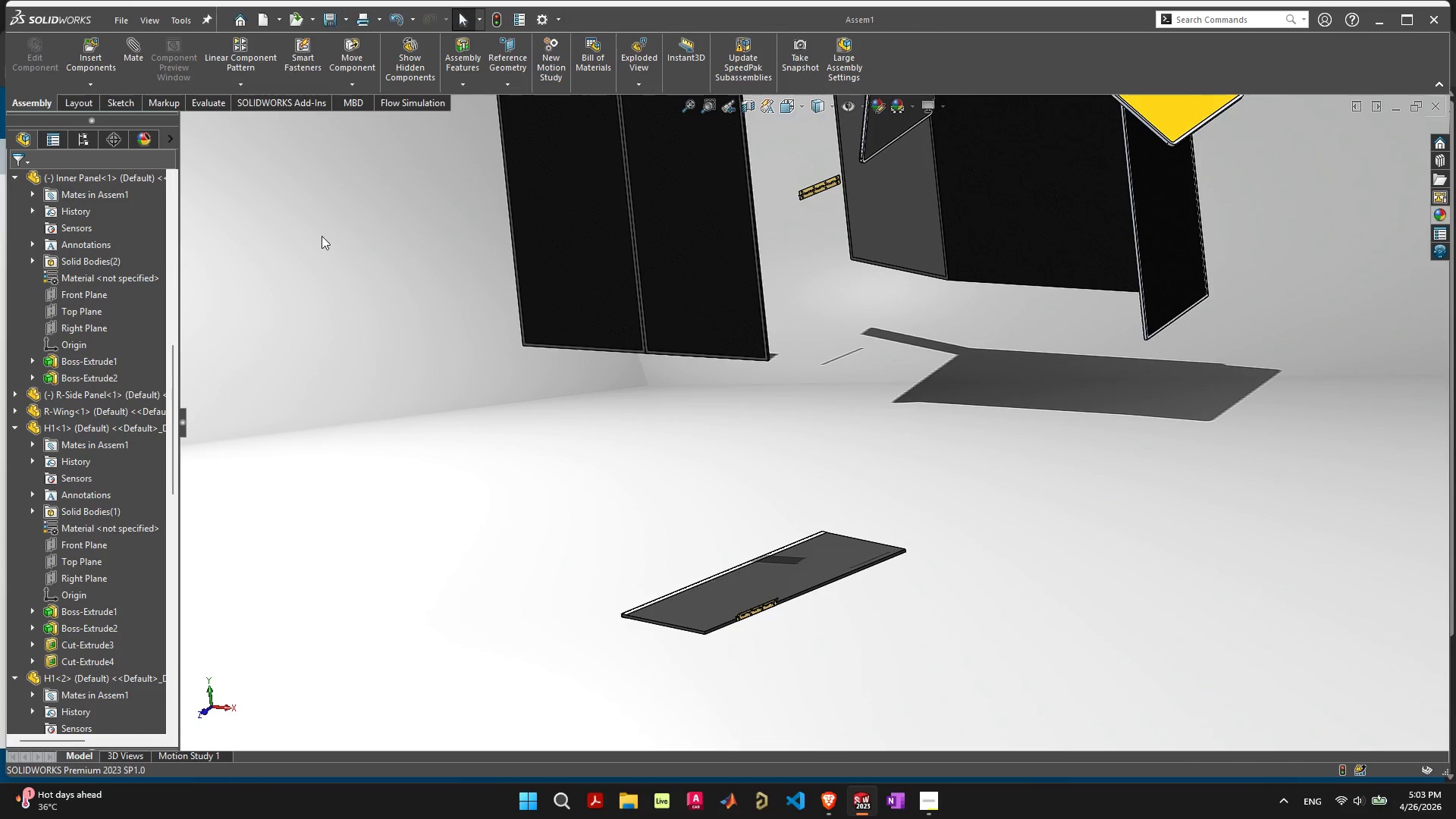 
double_click([212, 224])
 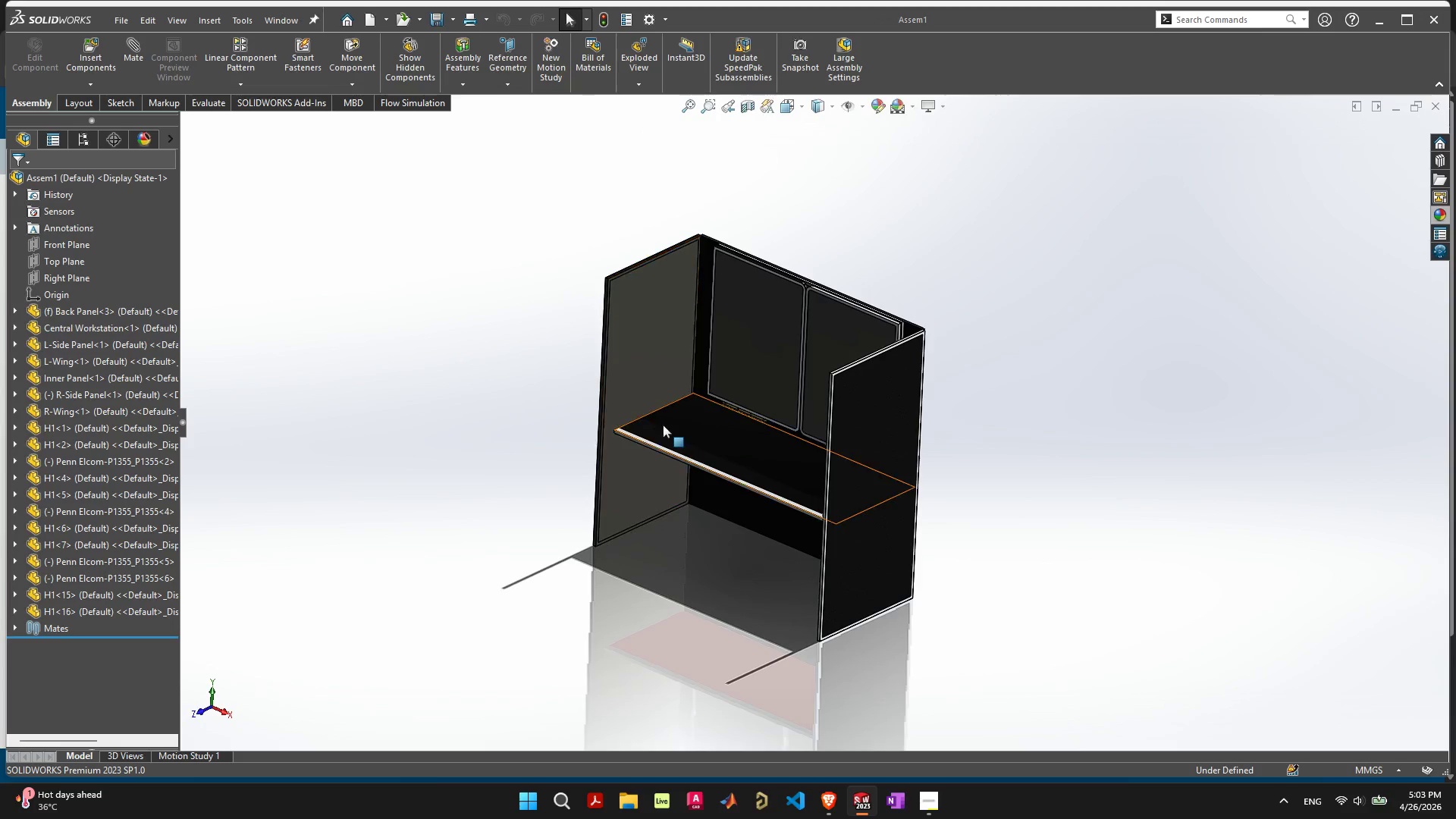 
left_click([736, 444])
 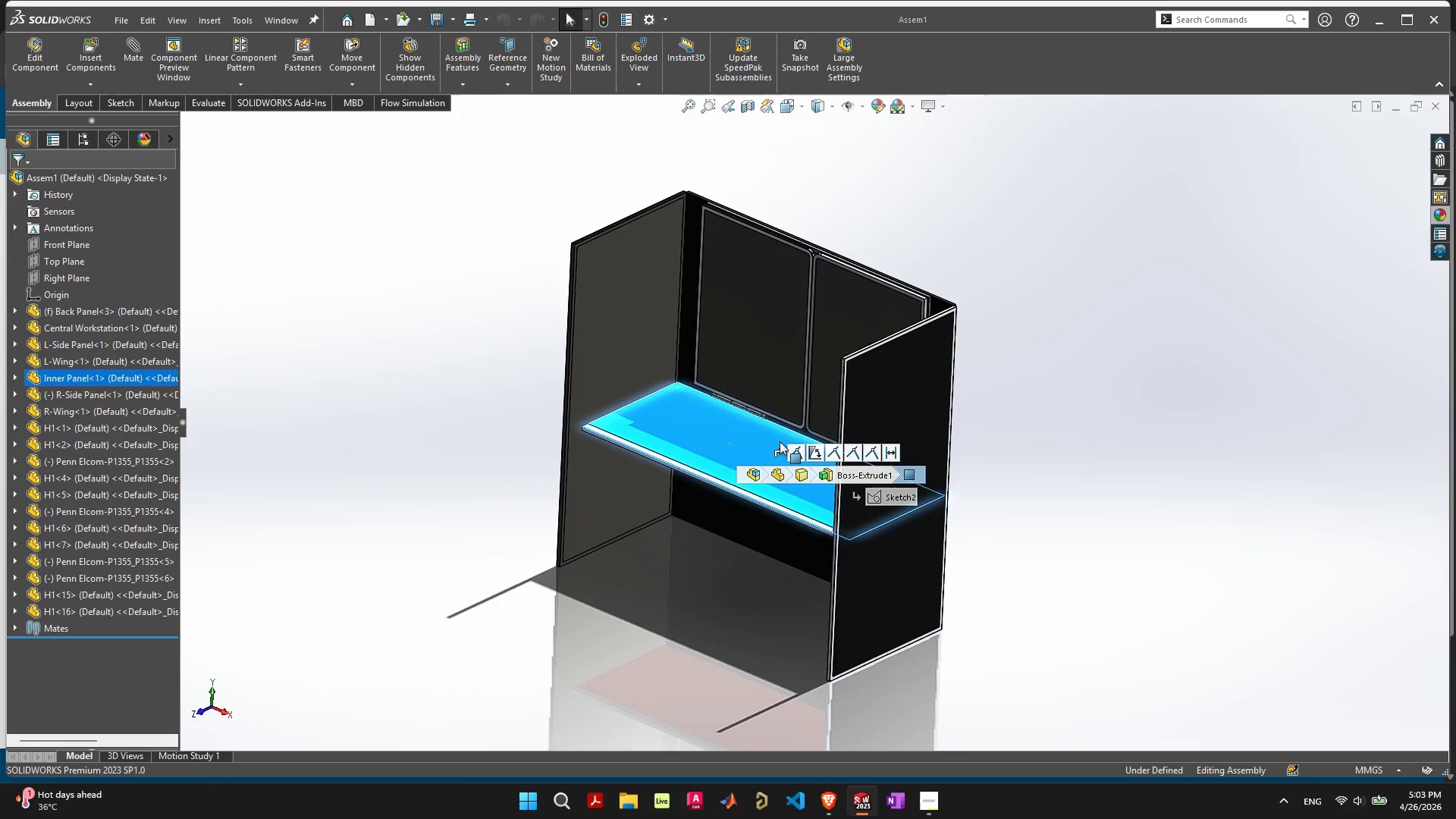 
scroll: coordinate [723, 416], scroll_direction: up, amount: 8.0
 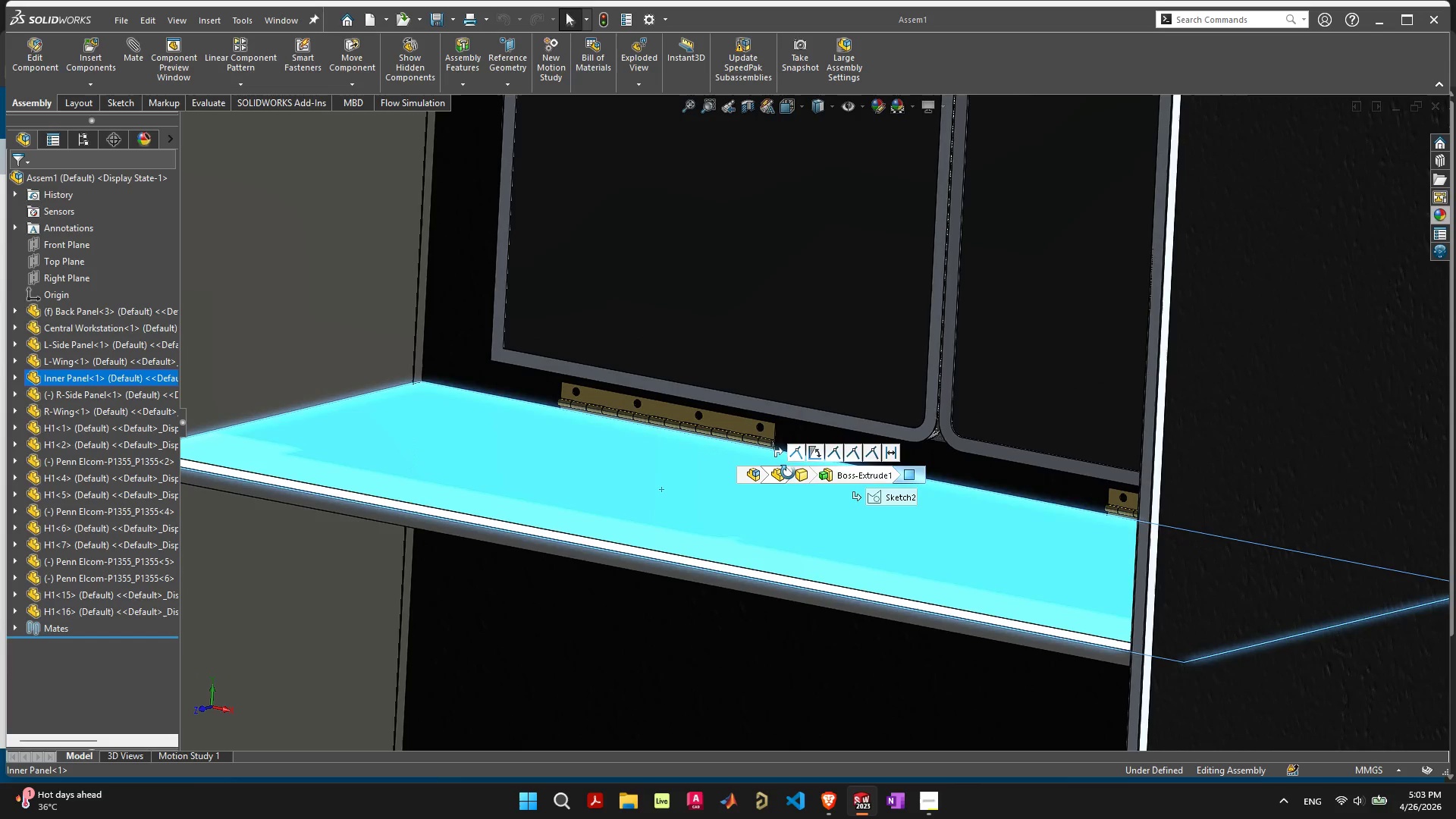 
wait(5.04)
 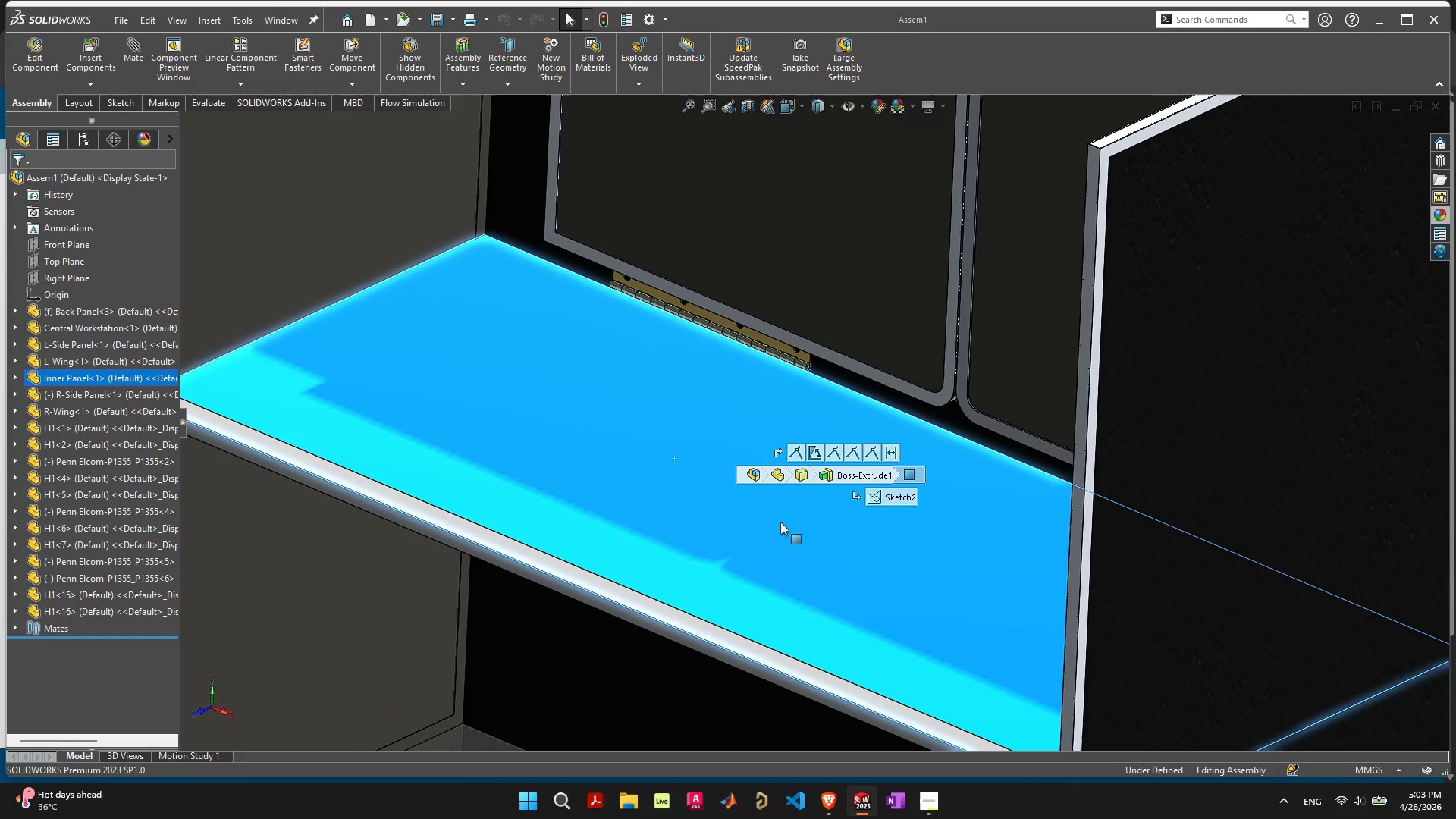 
scroll: coordinate [770, 440], scroll_direction: up, amount: 10.0
 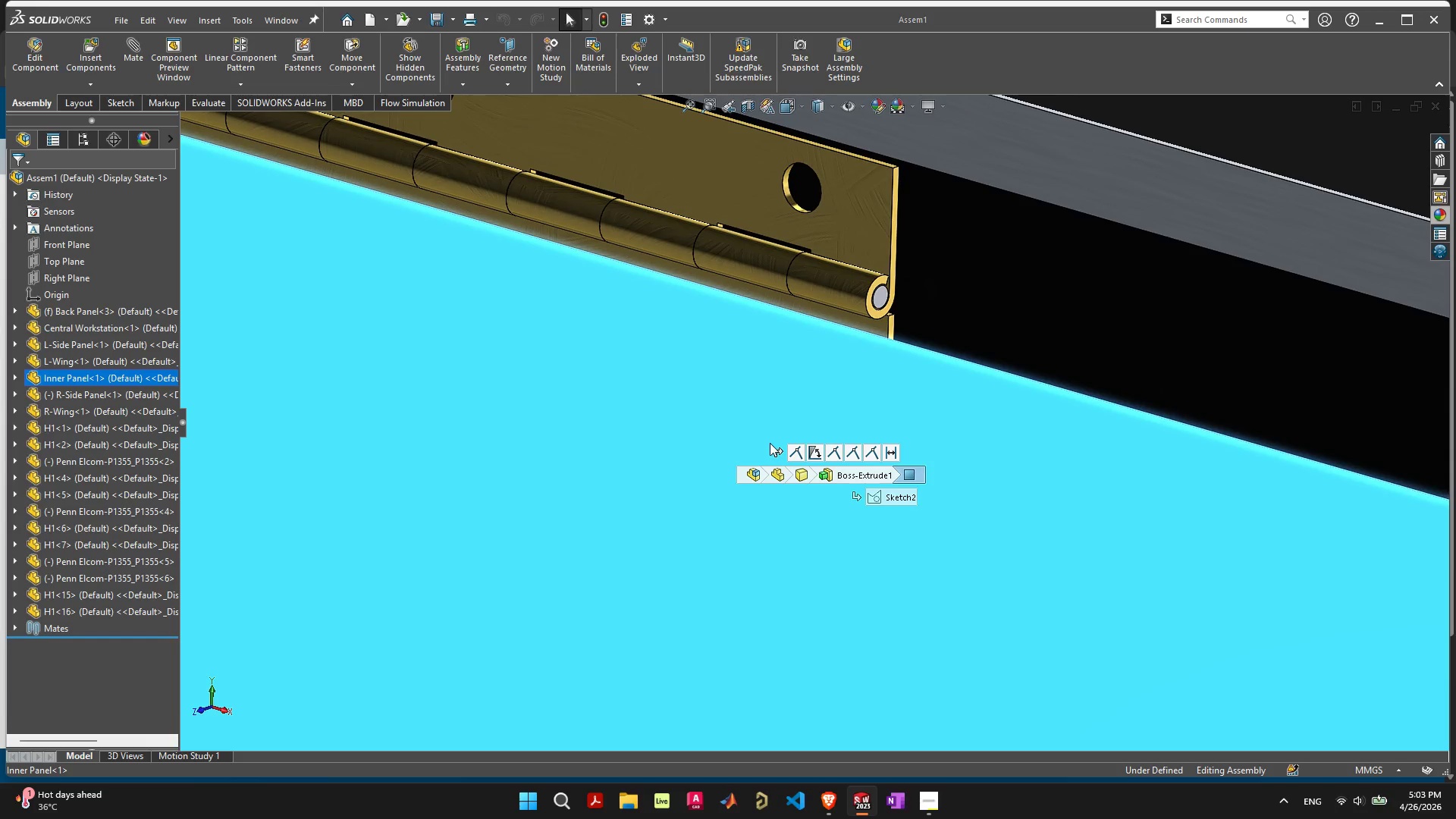 
wait(7.82)
 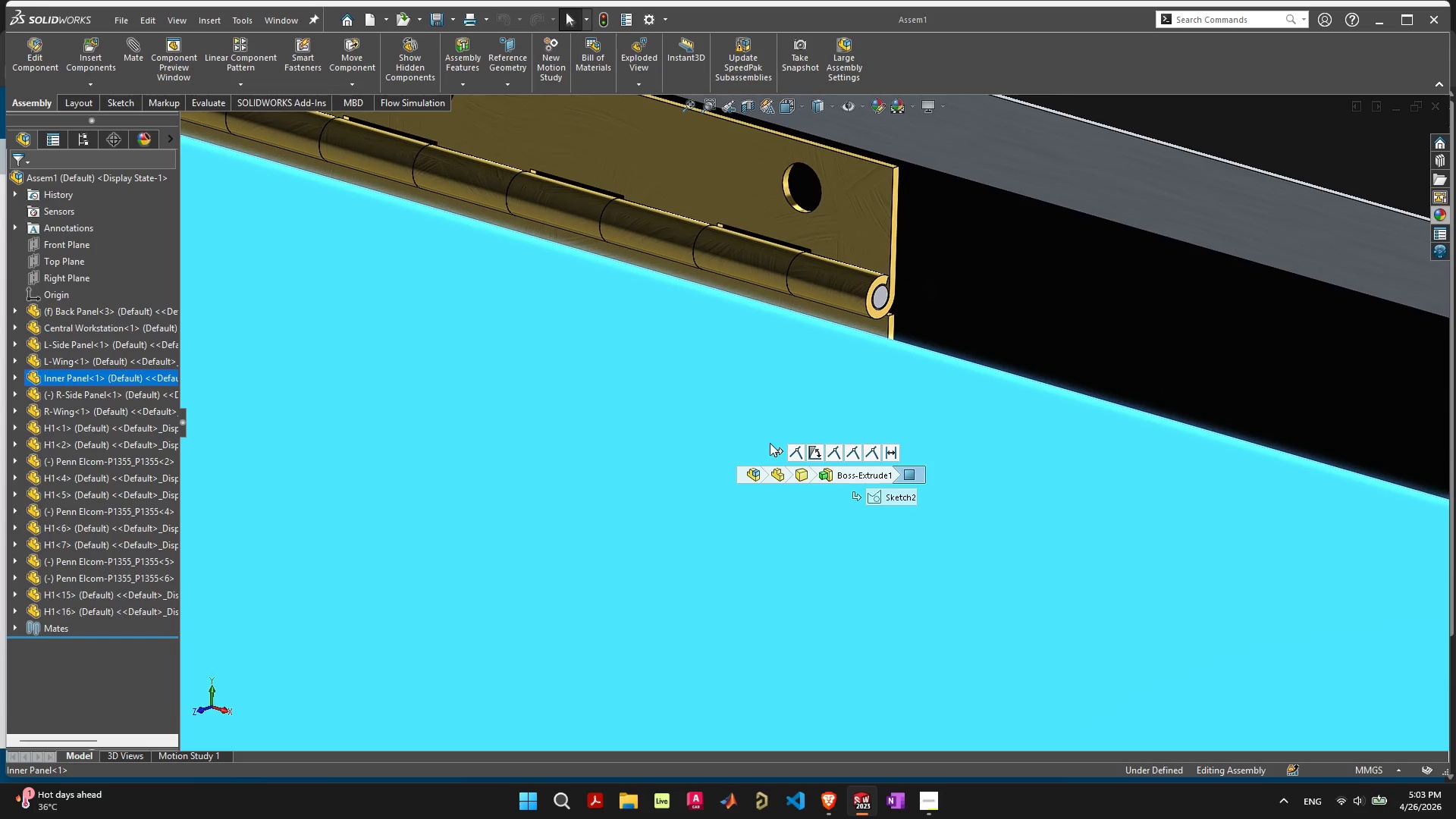 
scroll: coordinate [769, 441], scroll_direction: down, amount: 4.0
 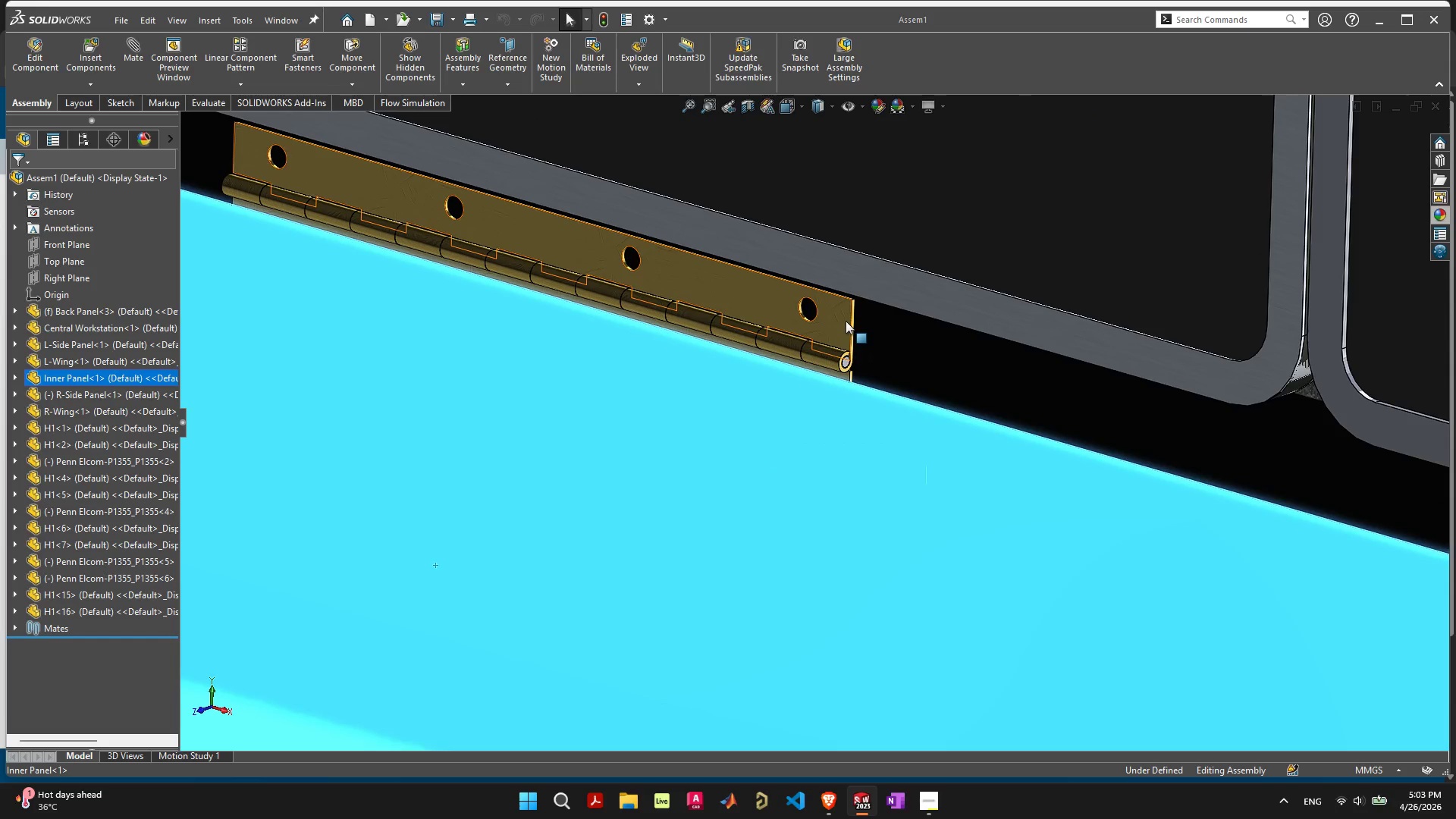 
left_click([844, 318])
 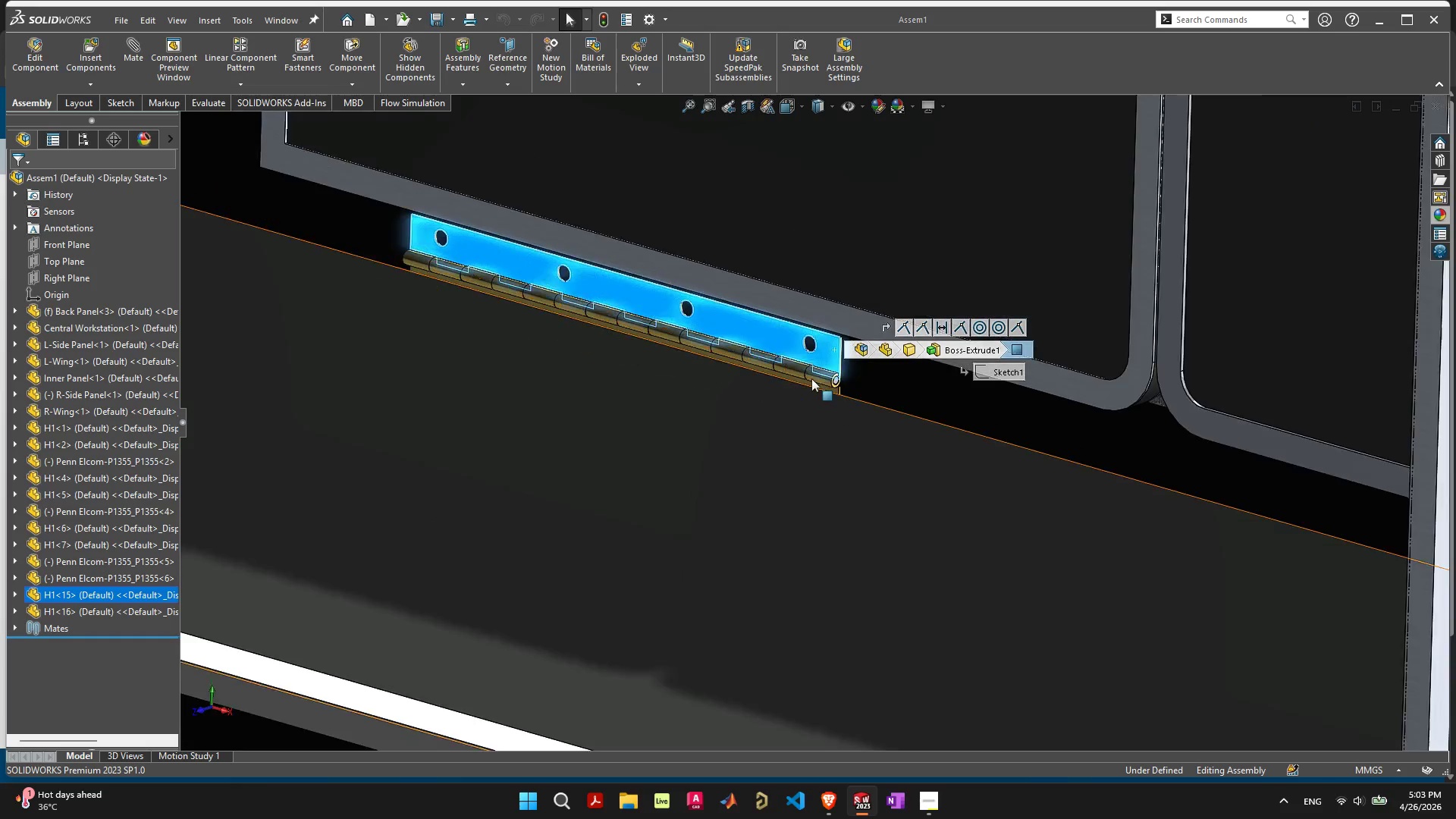 
scroll: coordinate [813, 381], scroll_direction: down, amount: 8.0
 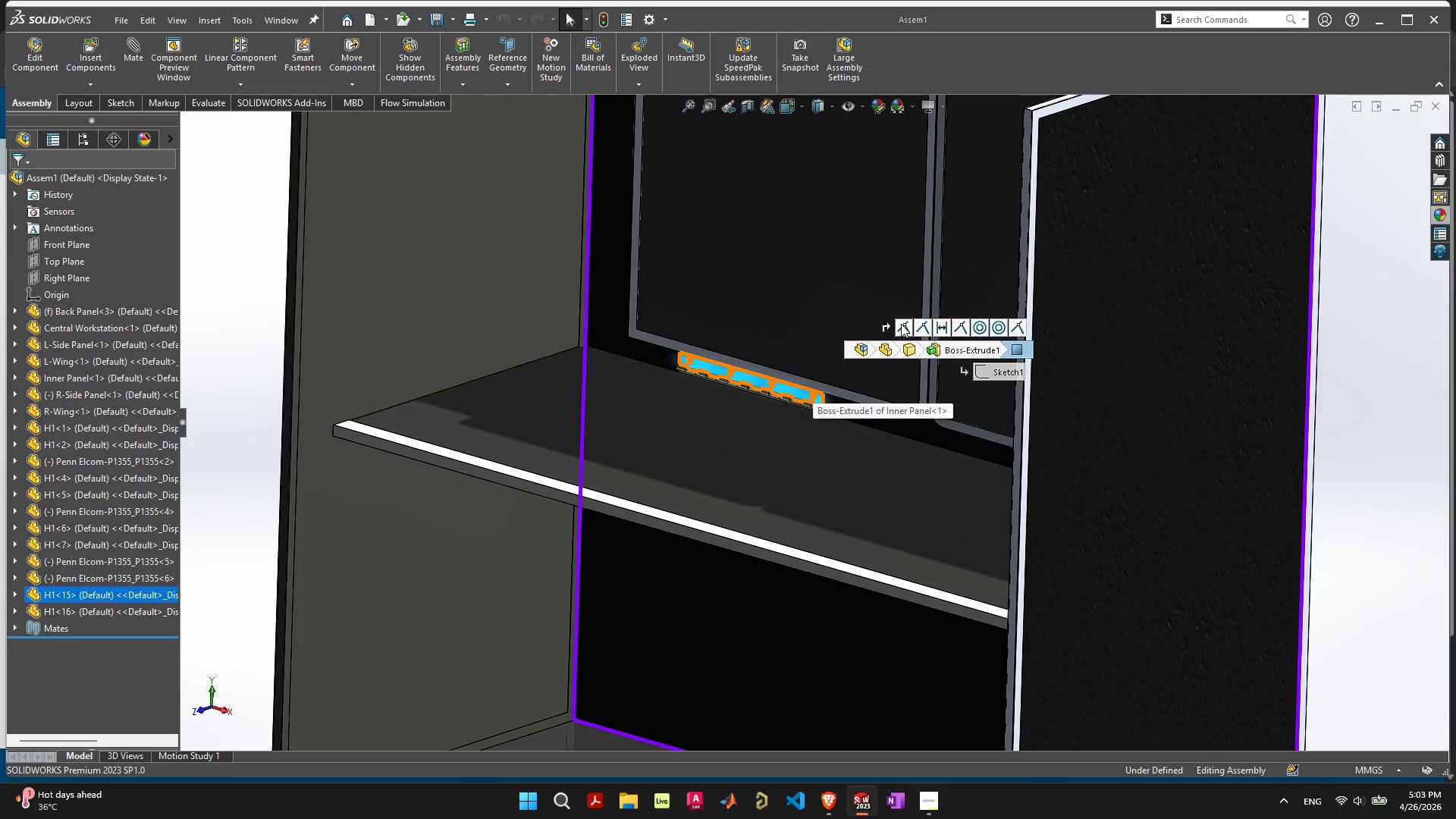 
left_click([901, 324])
 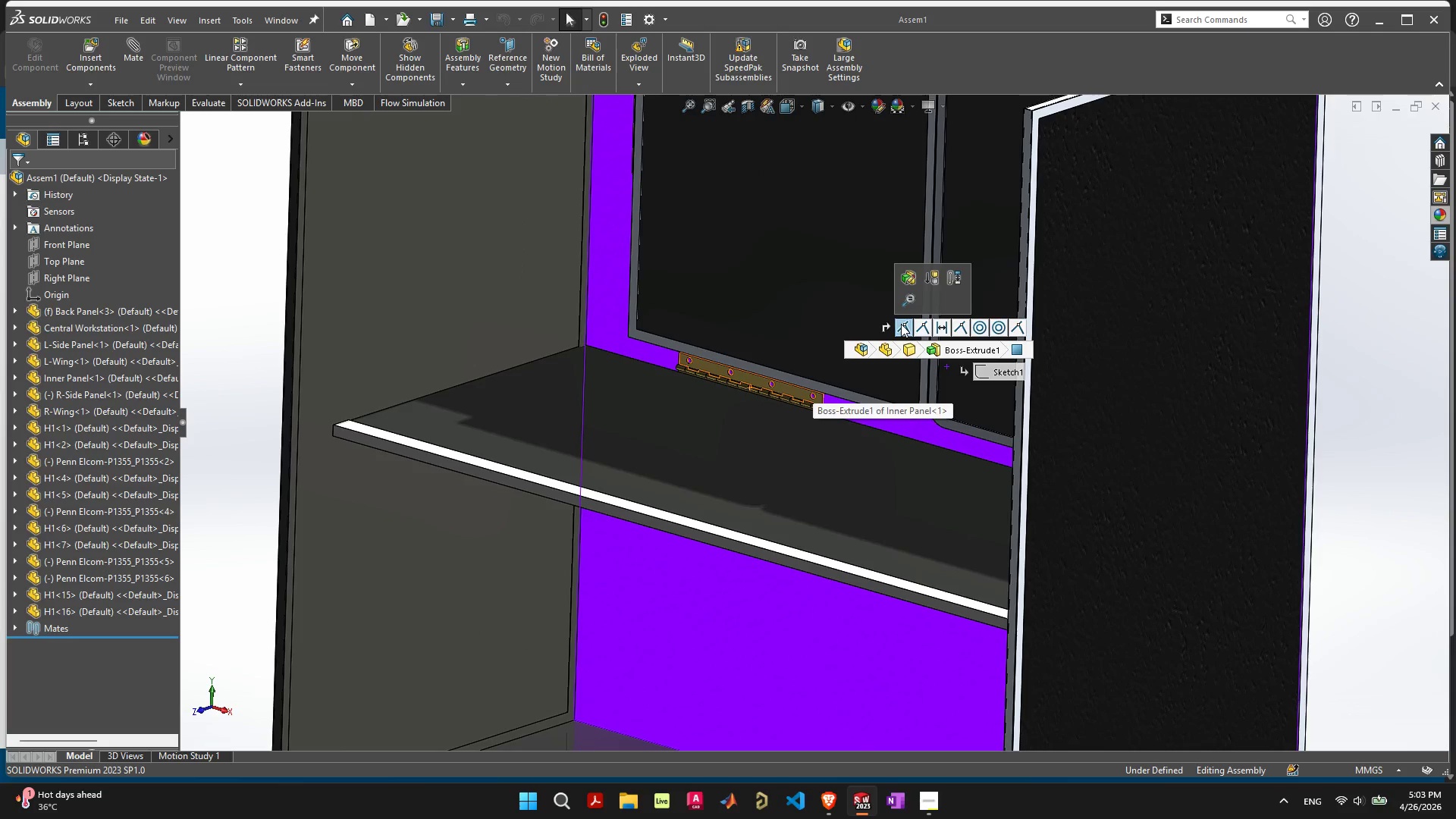 
key(Delete)
 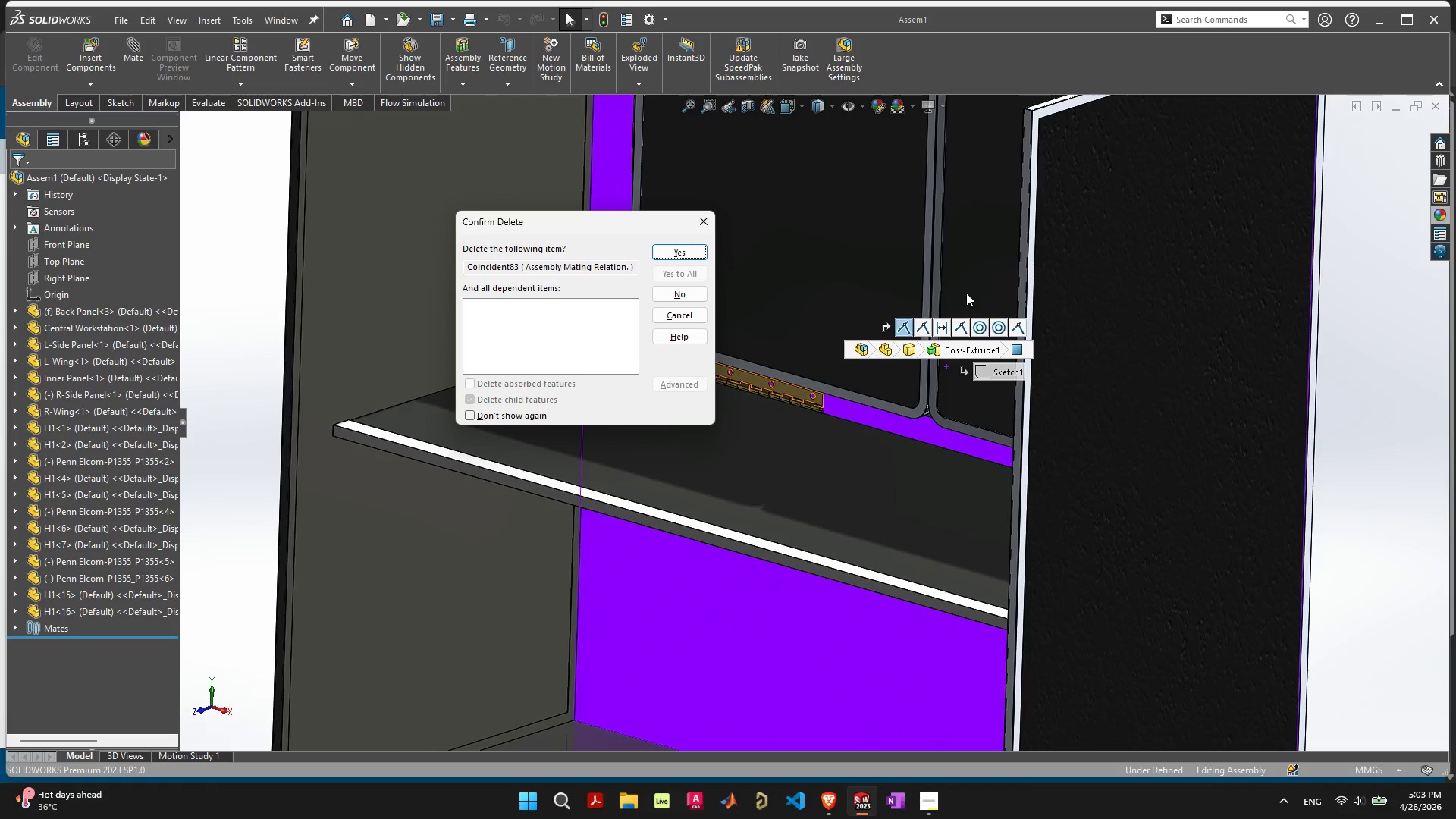 
key(Space)
 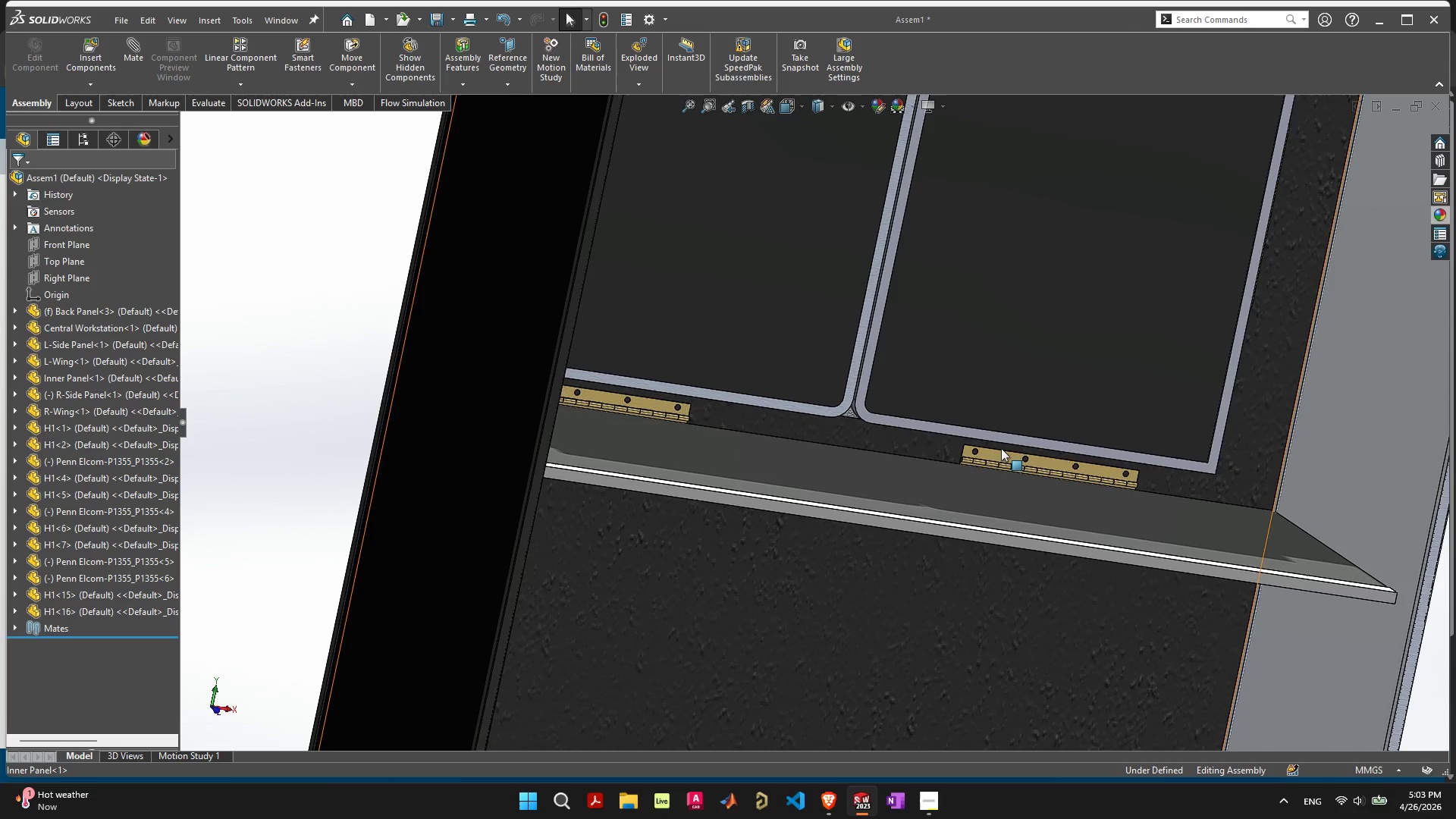 
left_click([999, 456])
 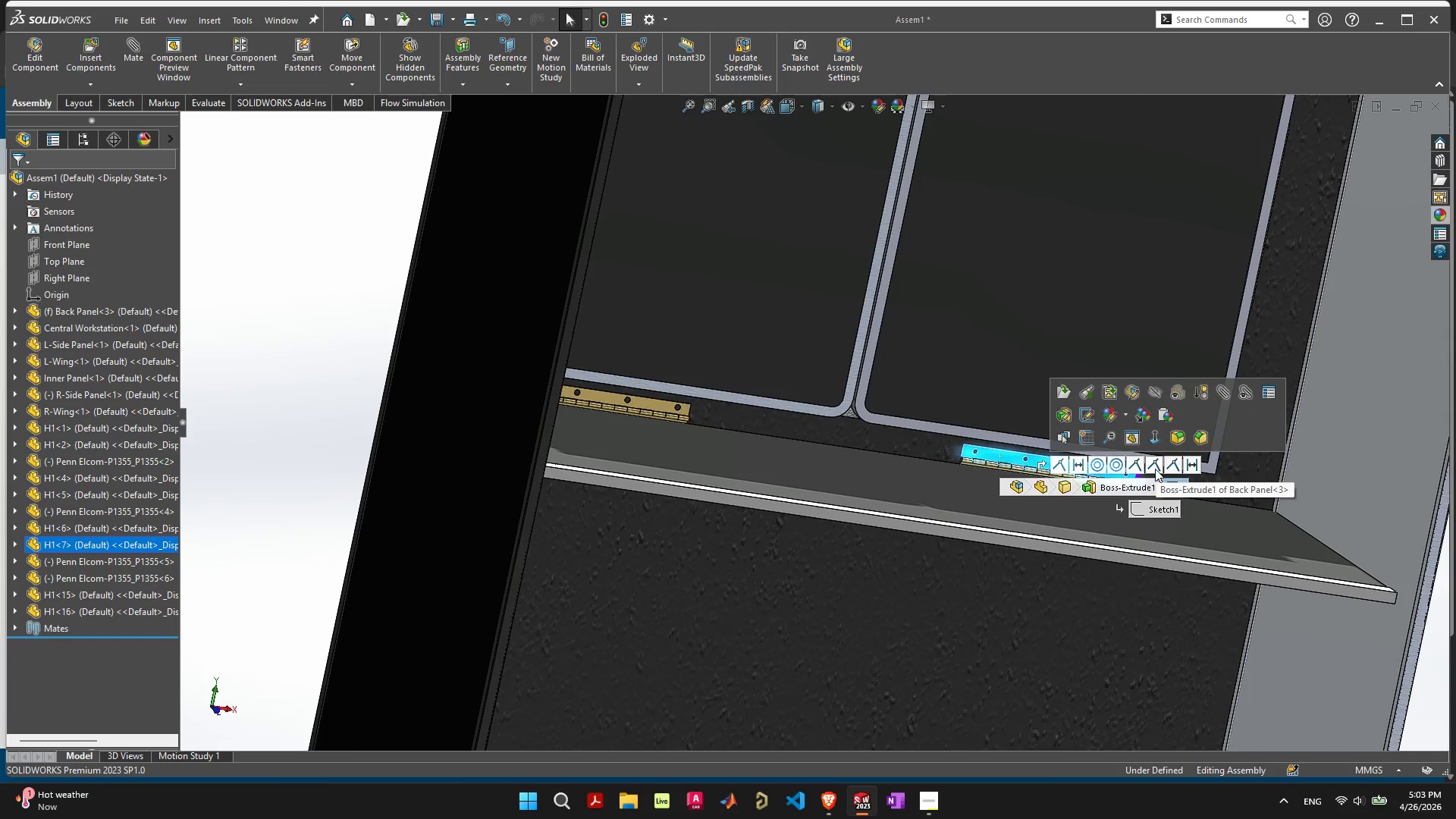 
left_click([1053, 464])
 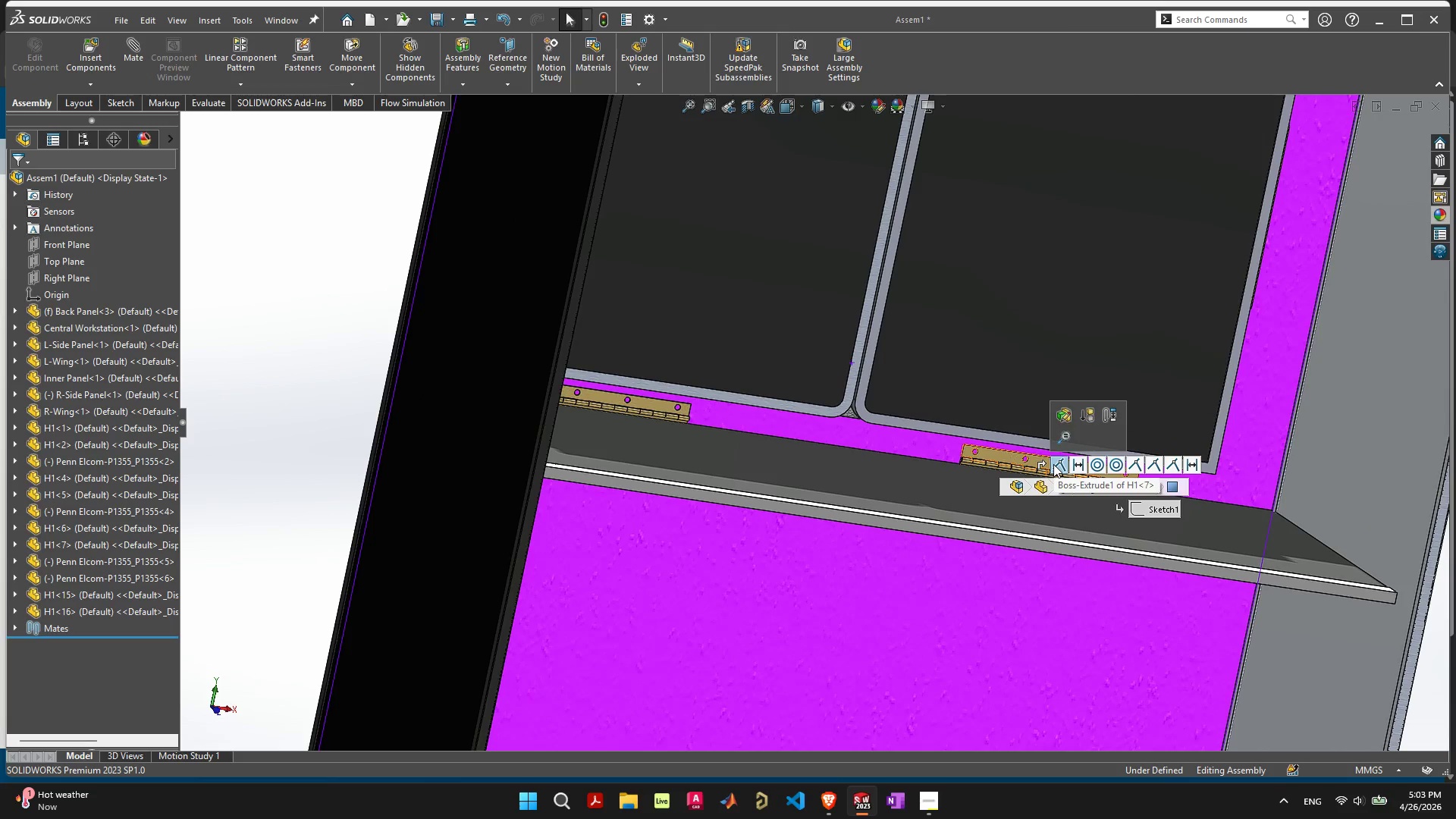 
key(Delete)
 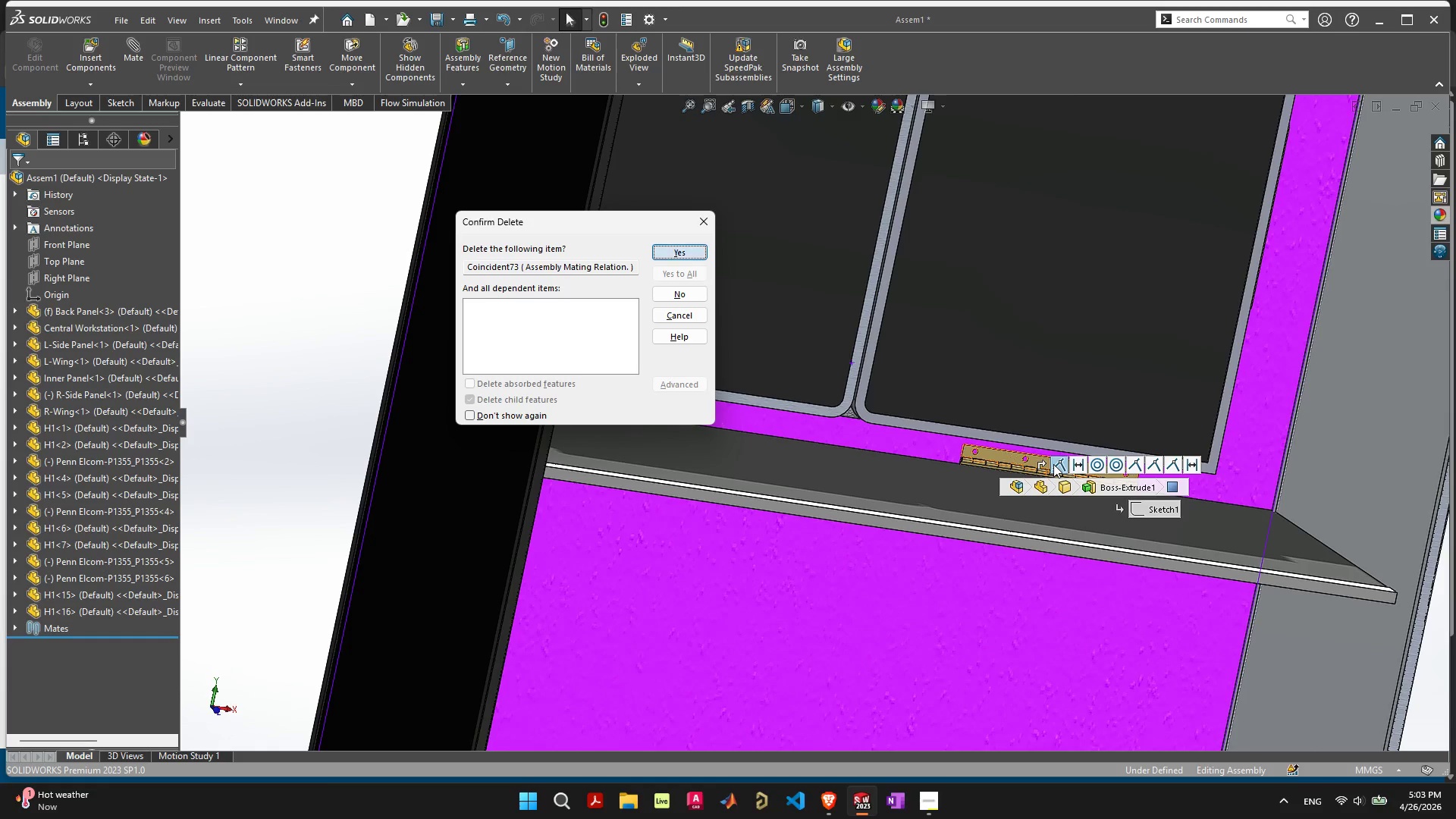 
key(Space)
 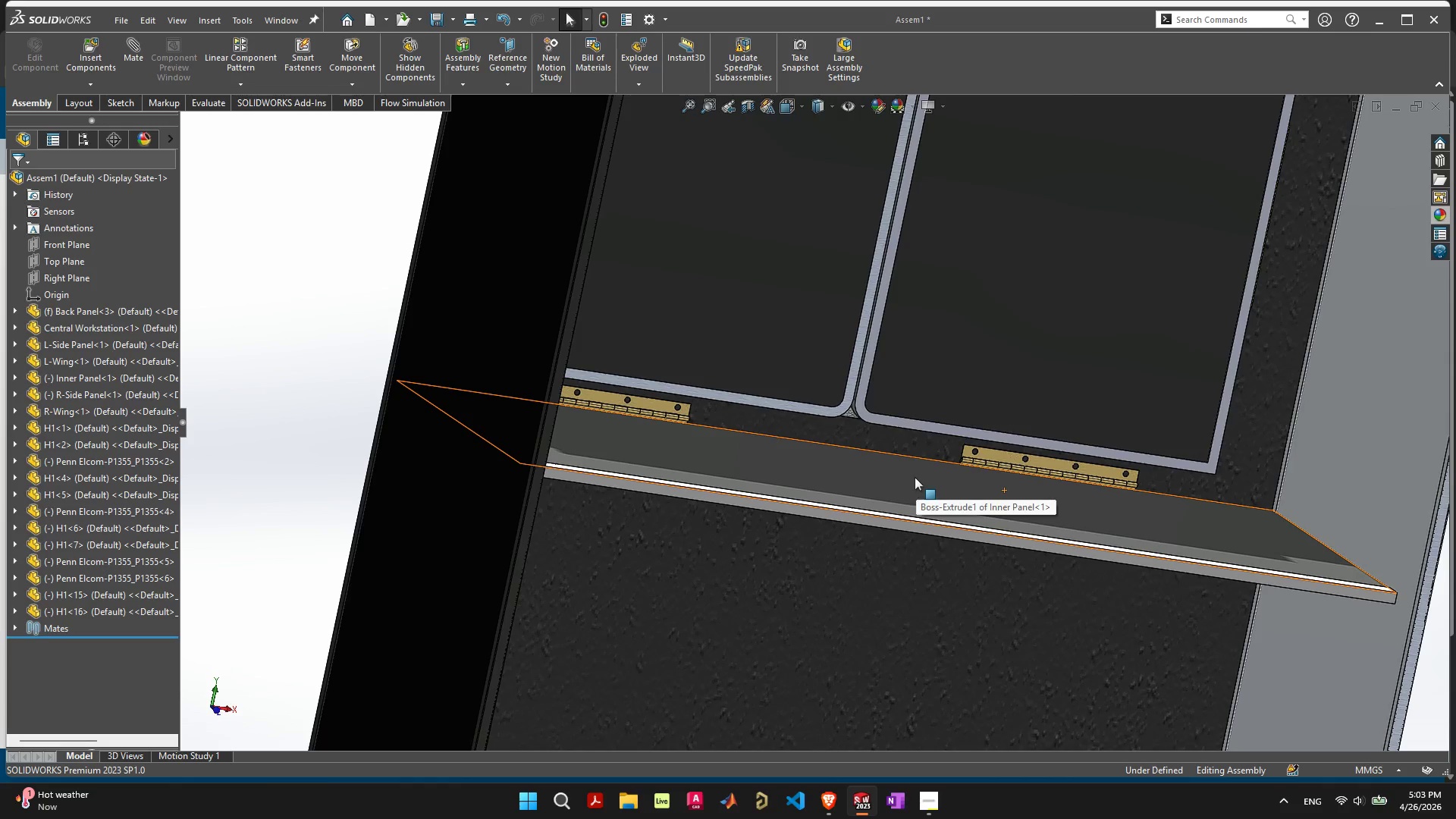 
left_click_drag(start_coordinate=[912, 496], to_coordinate=[940, 653])
 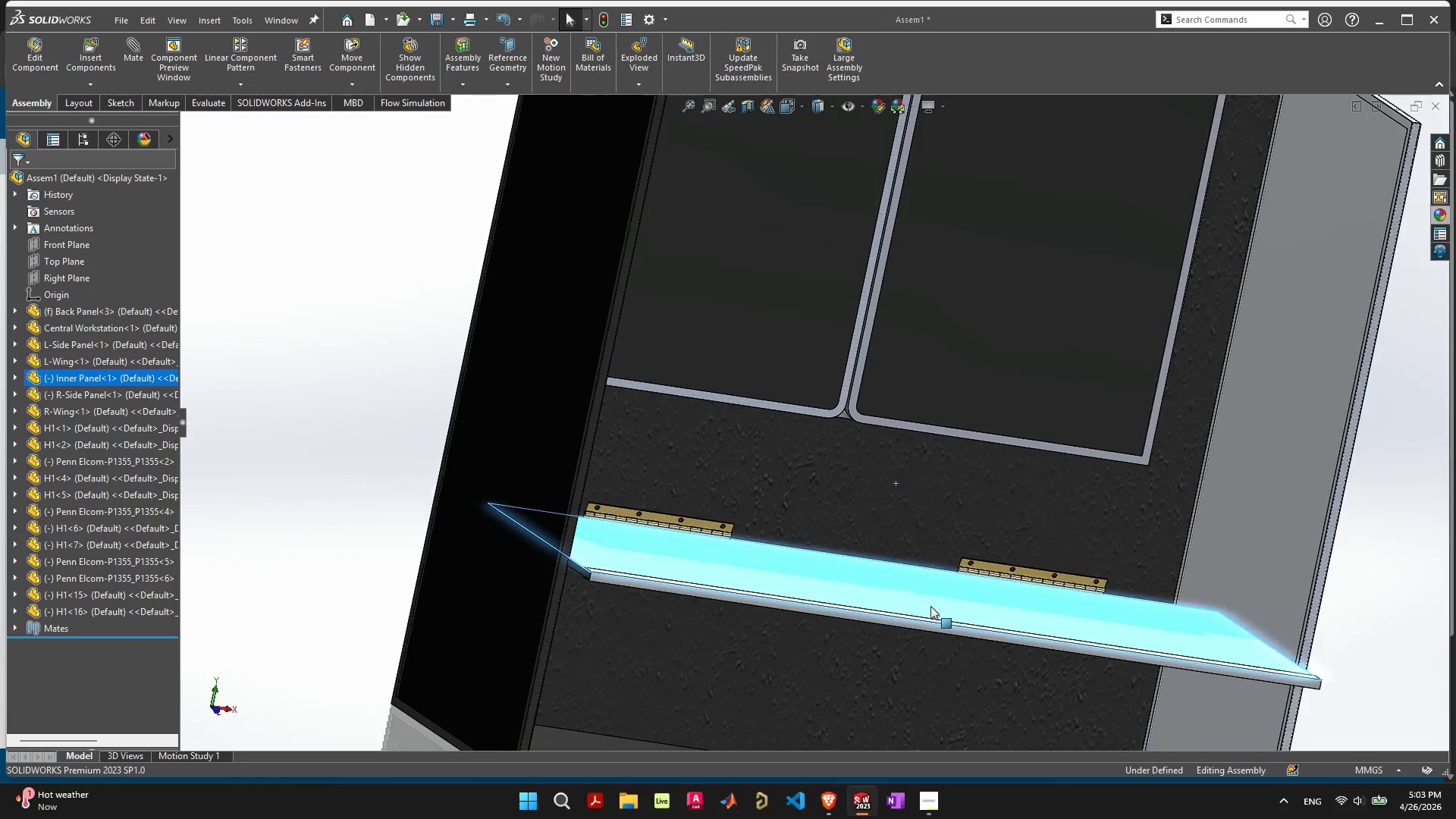 
scroll: coordinate [927, 601], scroll_direction: down, amount: 1.0
 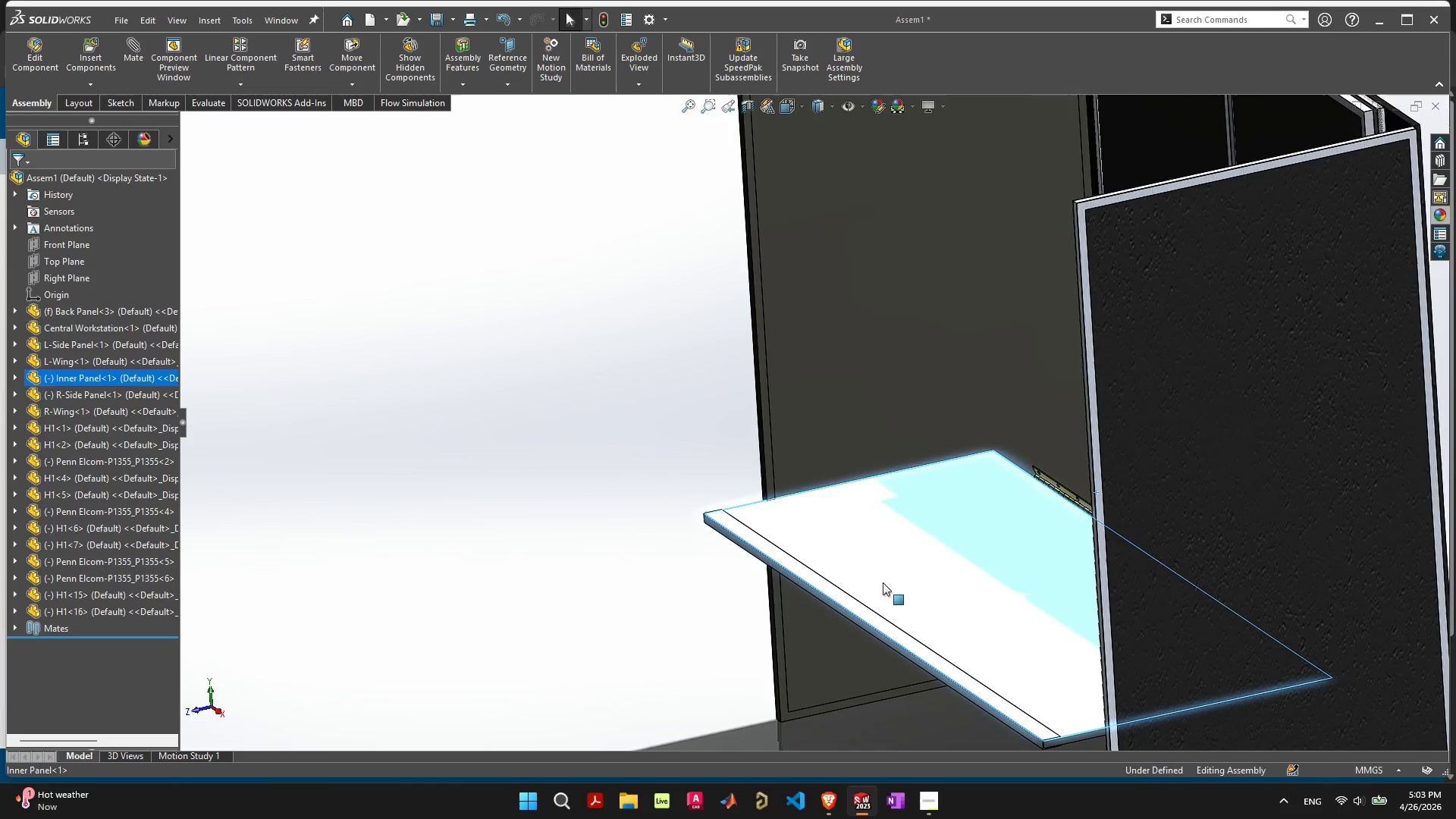 
left_click_drag(start_coordinate=[912, 567], to_coordinate=[439, 498])
 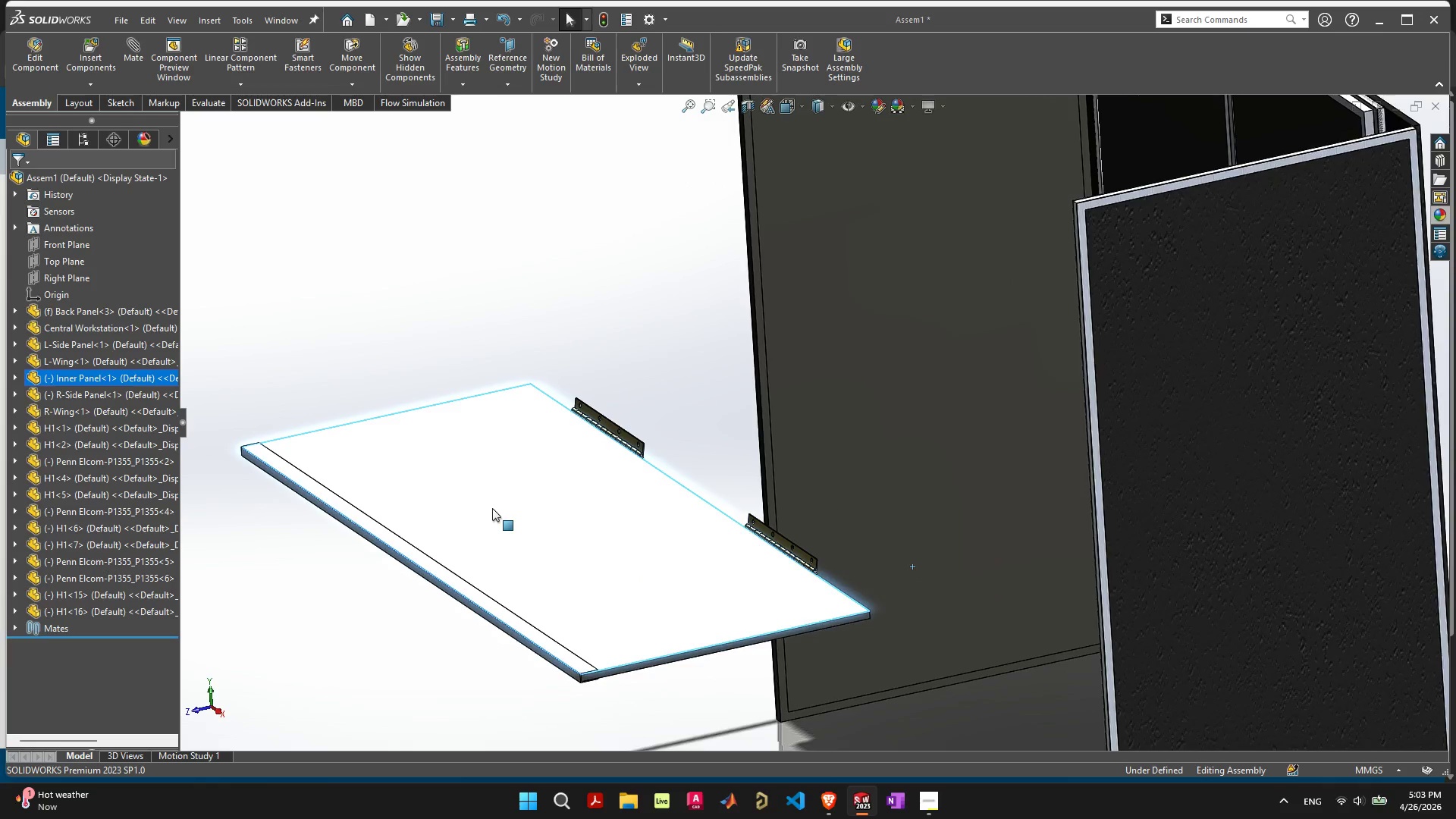 
scroll: coordinate [539, 519], scroll_direction: up, amount: 2.0
 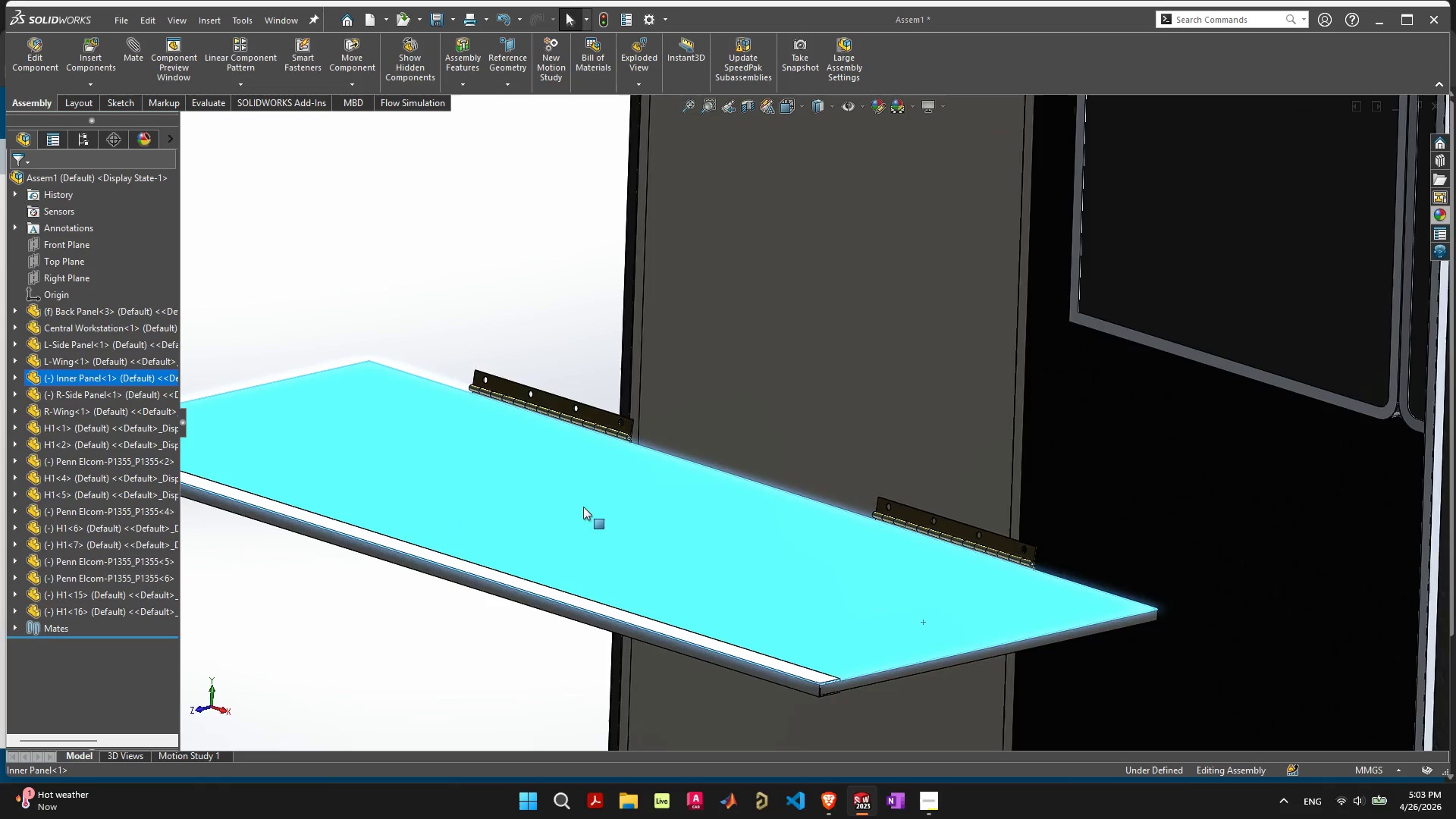 
scroll: coordinate [589, 509], scroll_direction: down, amount: 3.0
 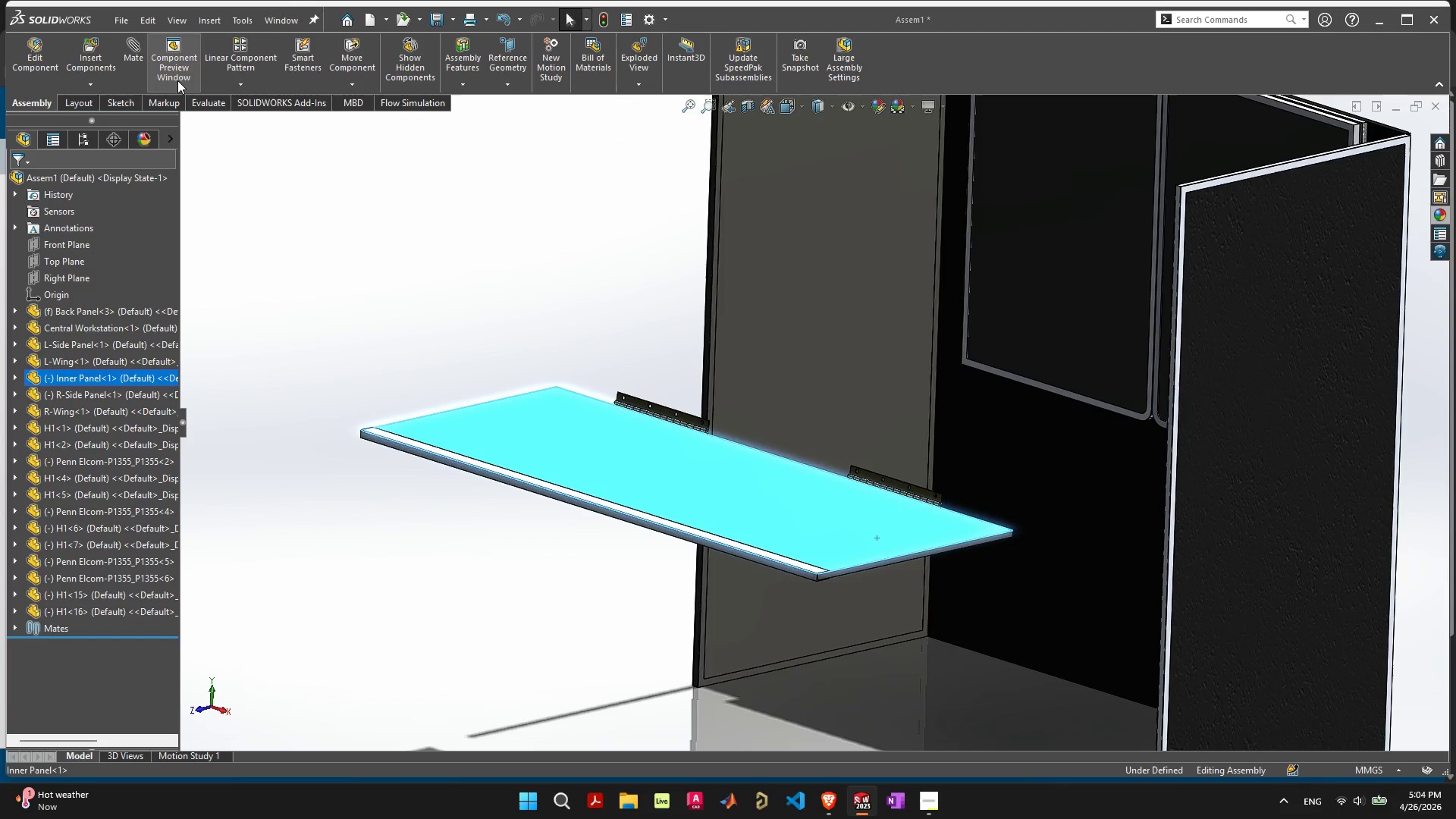 
left_click([355, 81])
 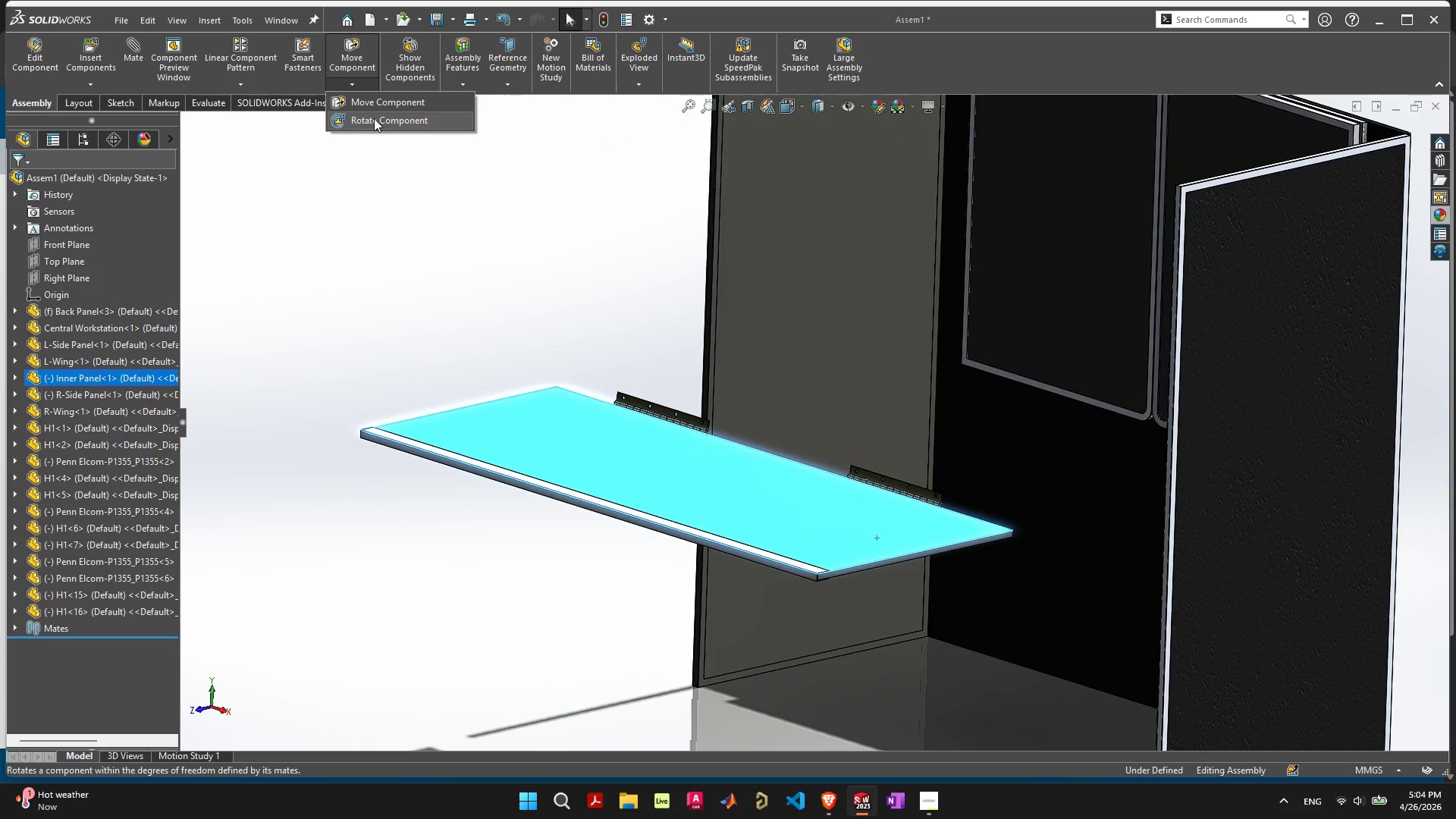 
left_click([374, 118])
 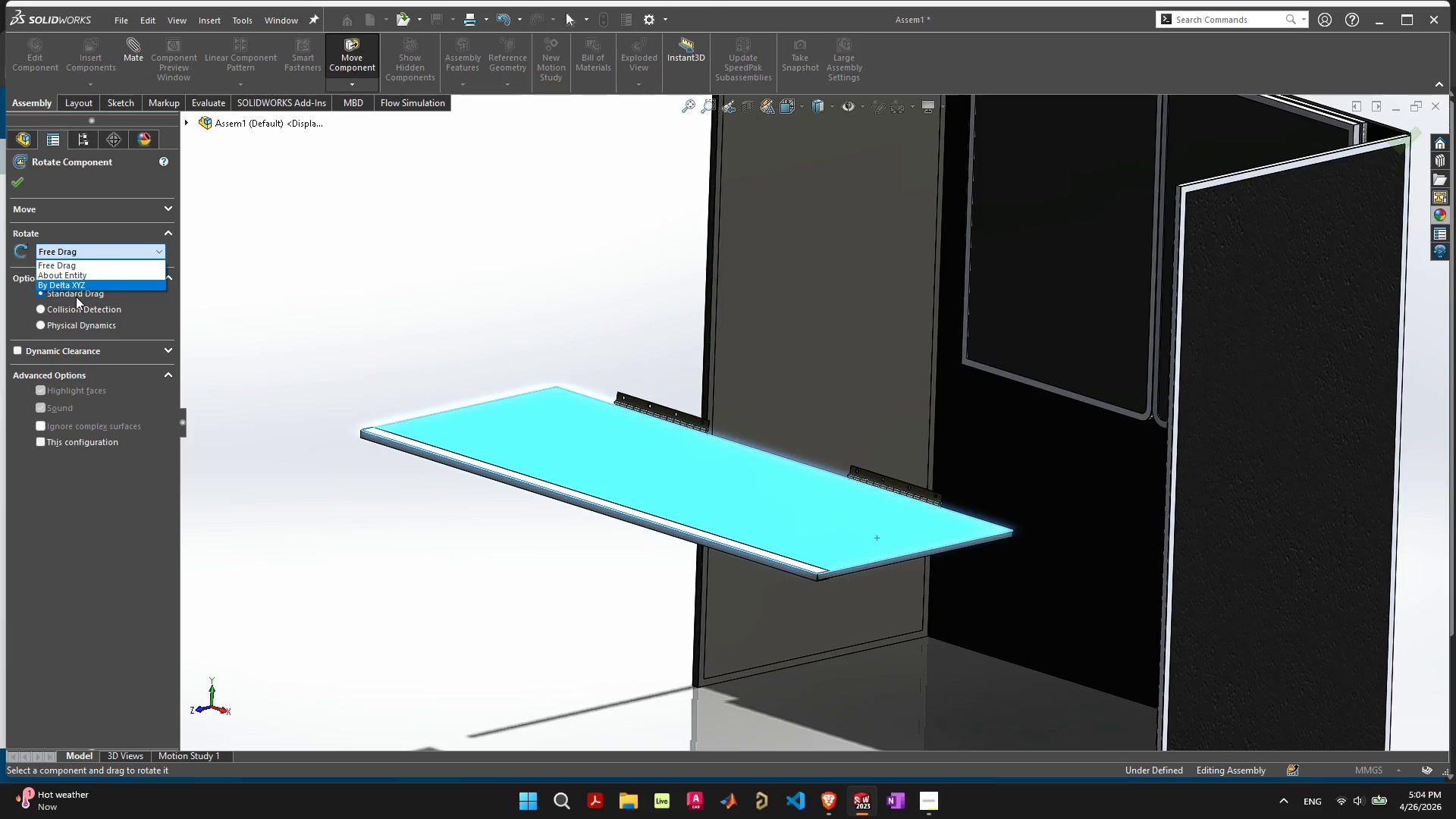 
left_click([80, 284])
 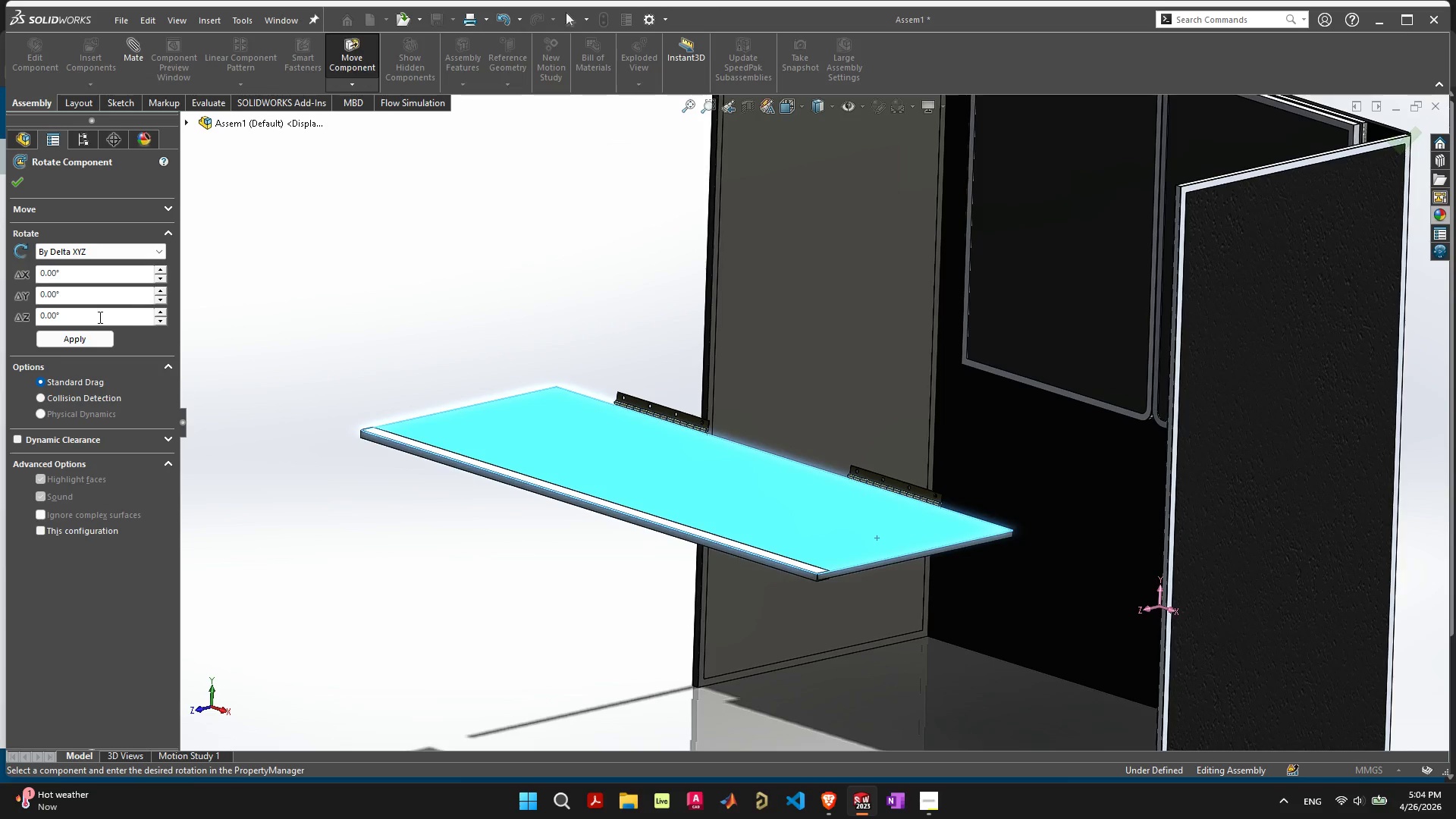 
left_click_drag(start_coordinate=[99, 317], to_coordinate=[0, 312])
 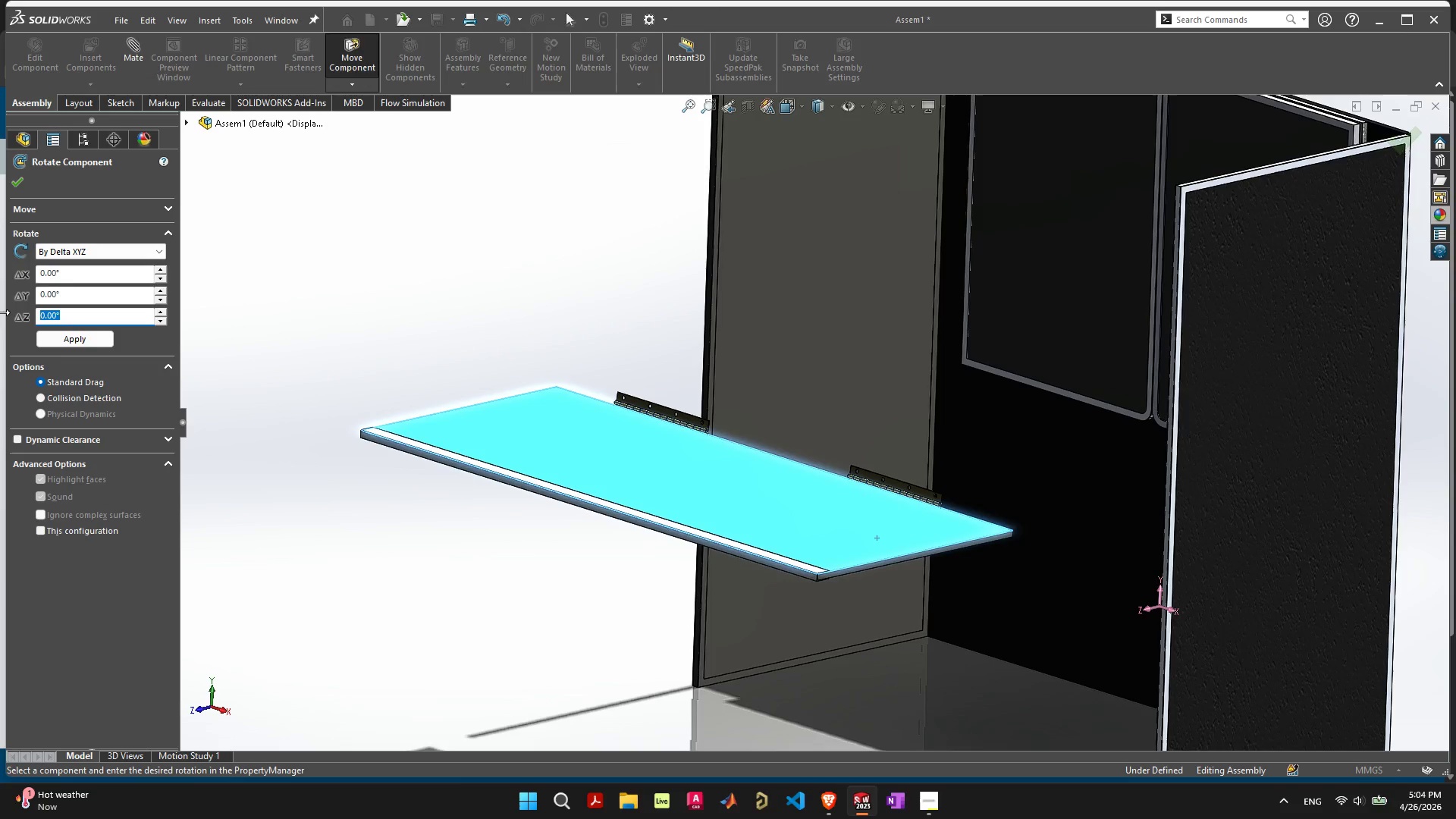 
type(180)
key(Escape)
 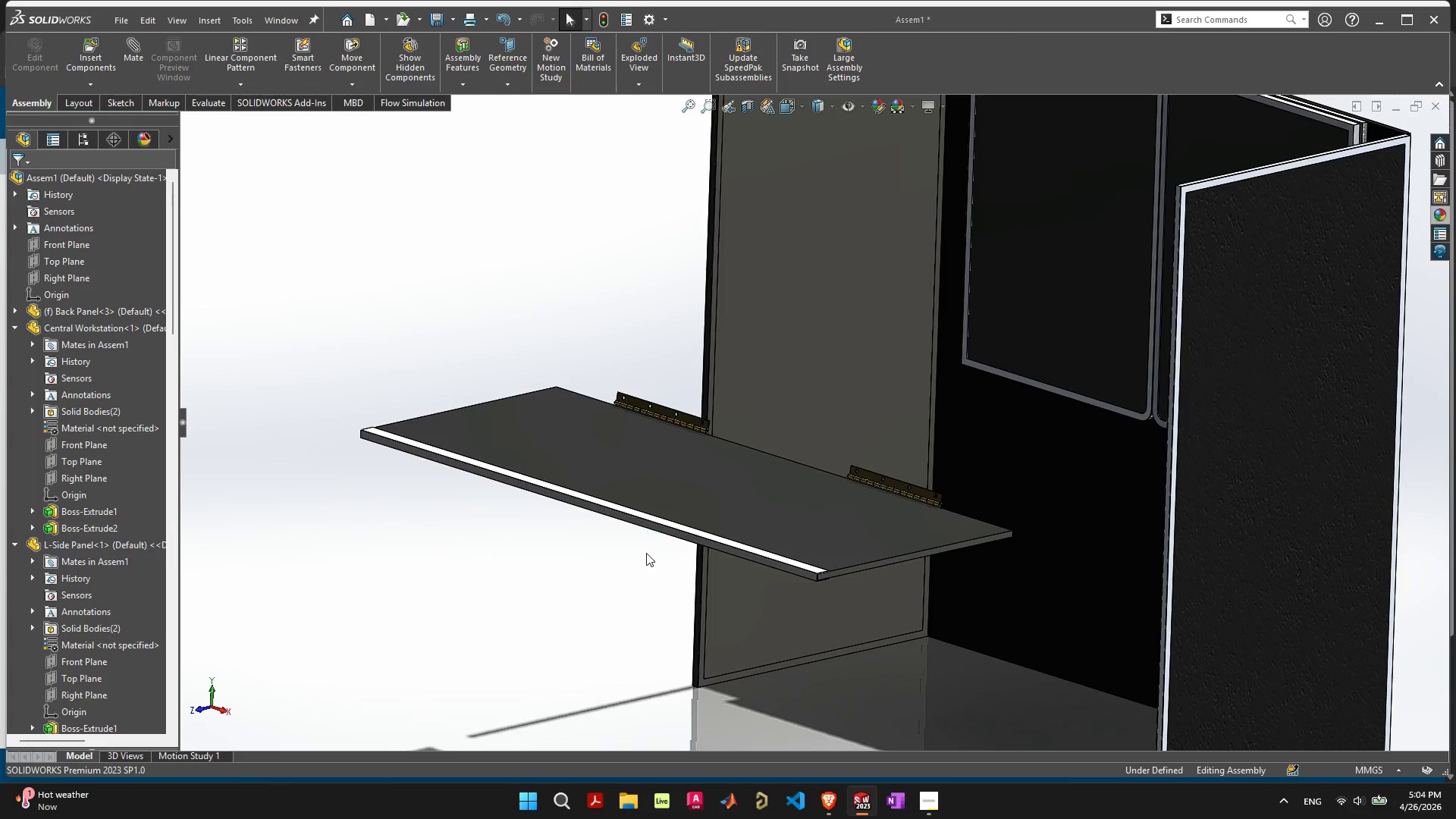 
left_click([598, 452])
 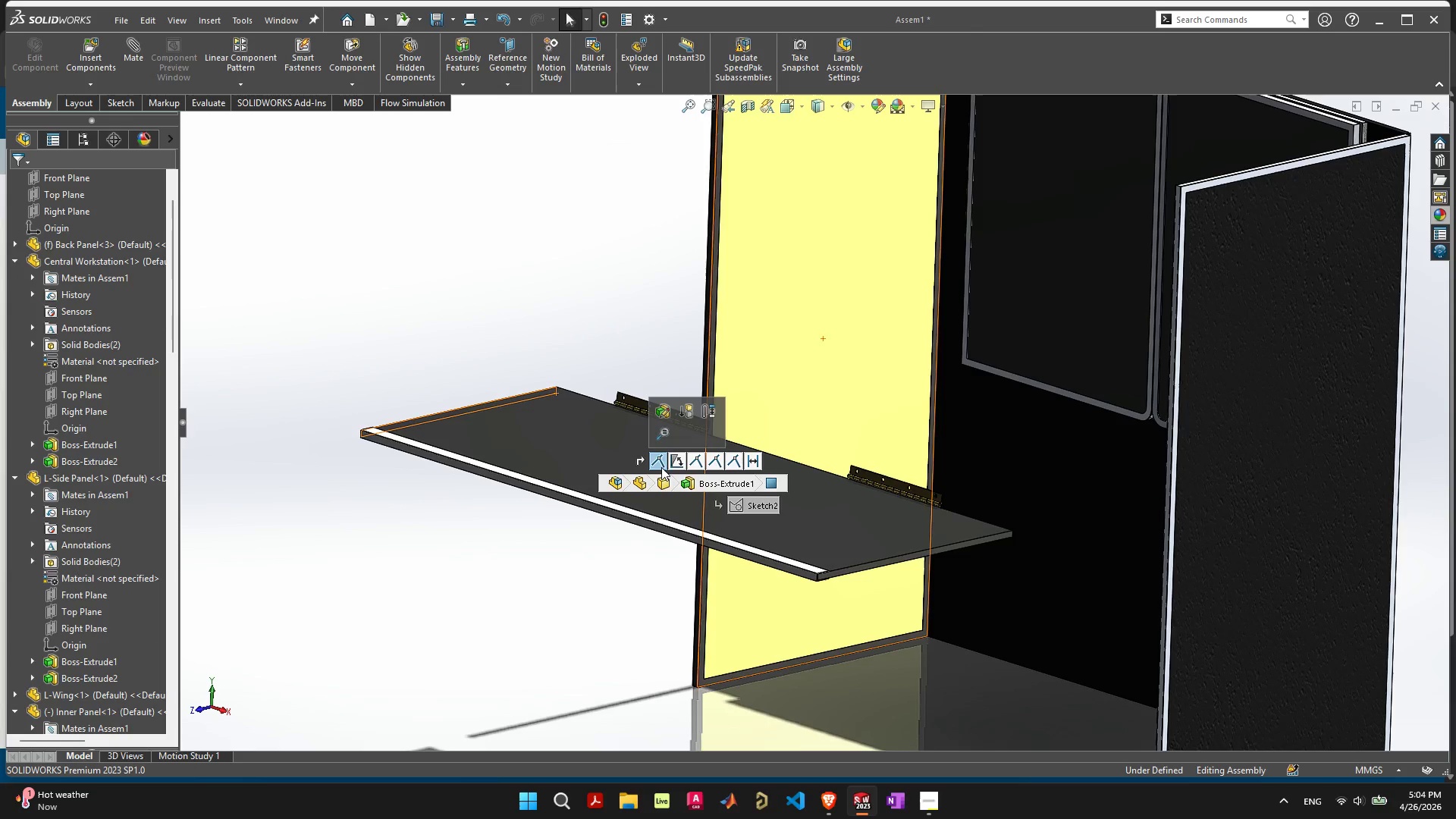 
key(Delete)
 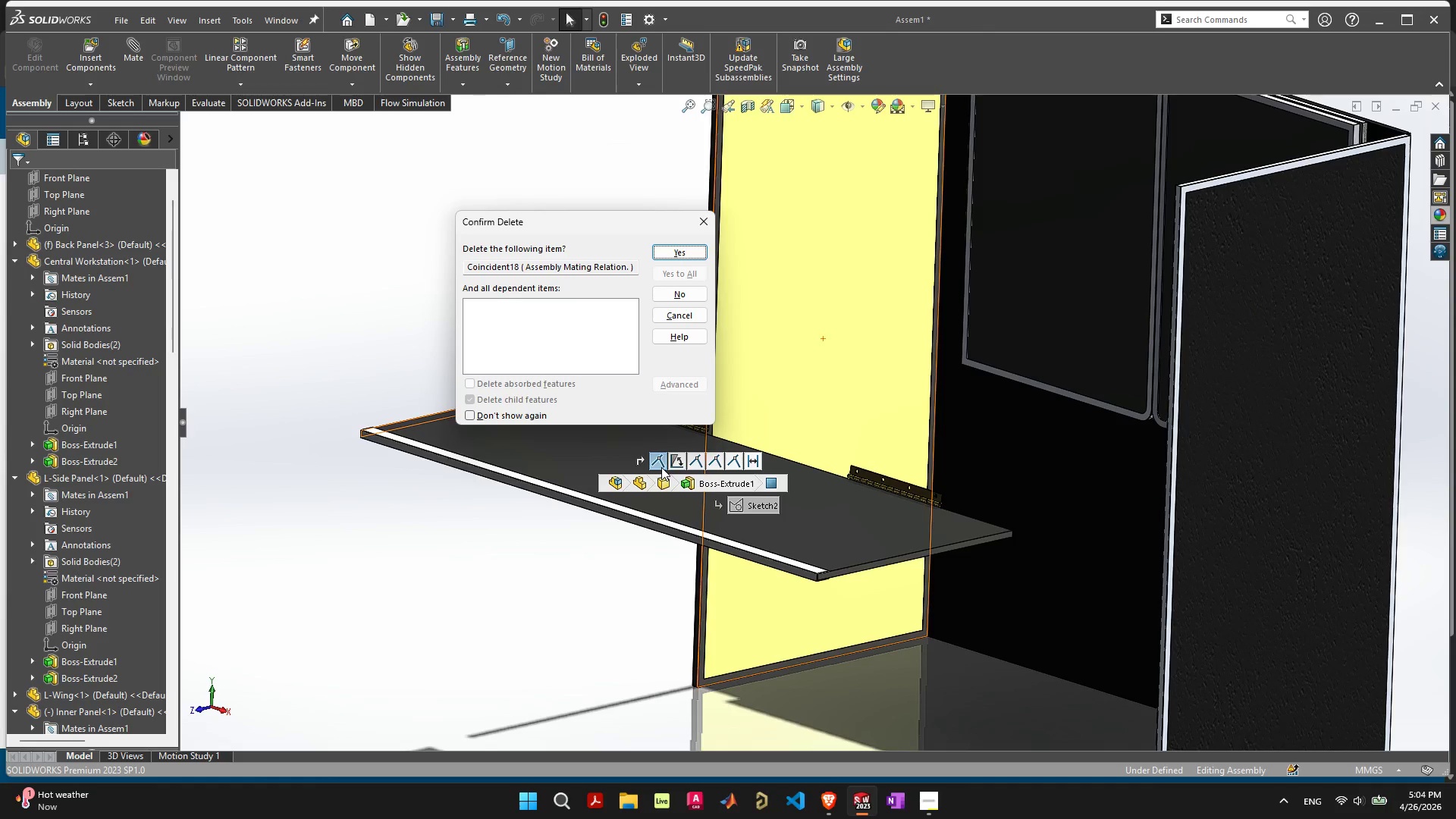 
key(Space)
 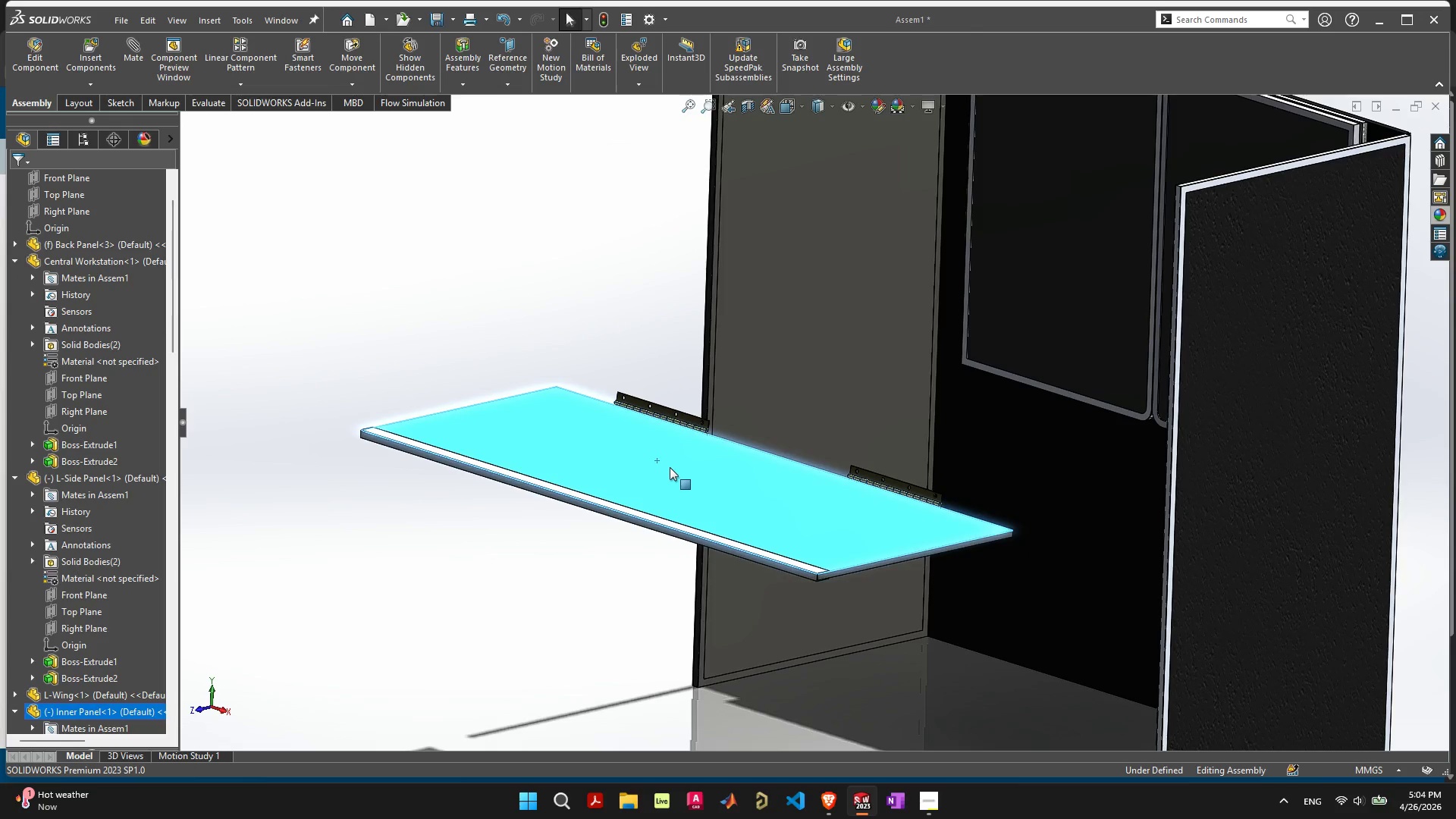 
left_click([668, 484])
 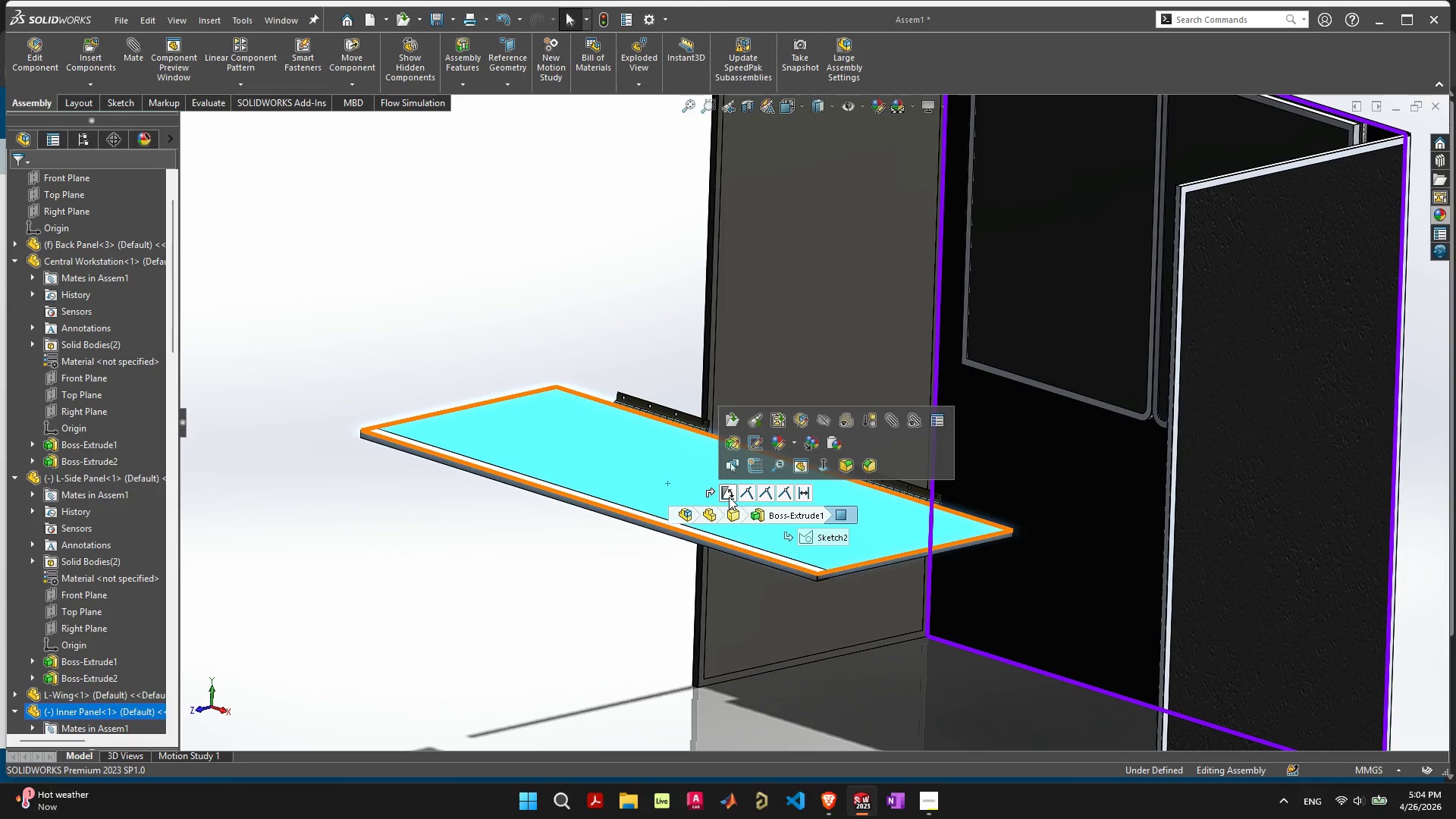 
left_click([729, 497])
 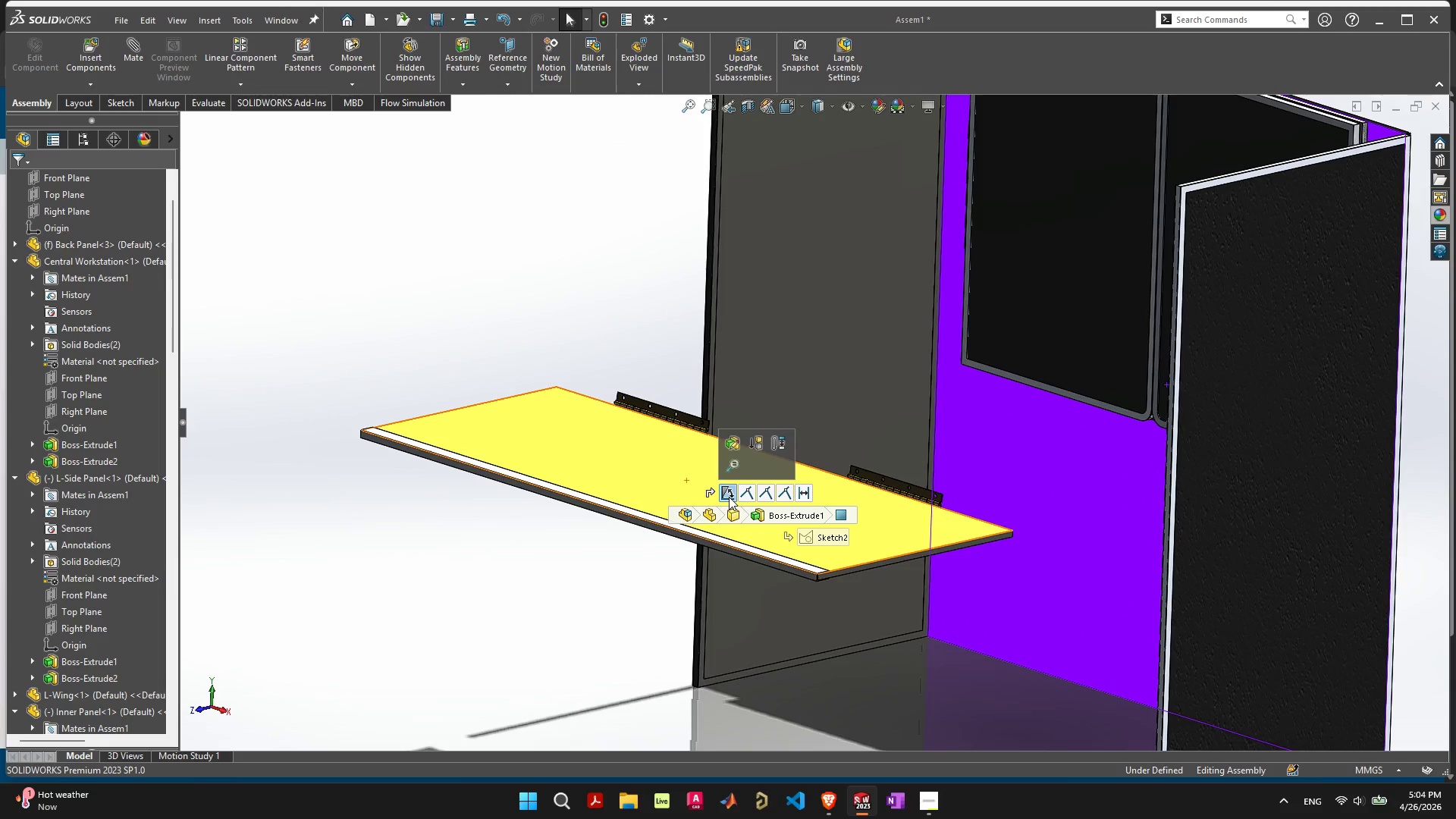 
key(Delete)
 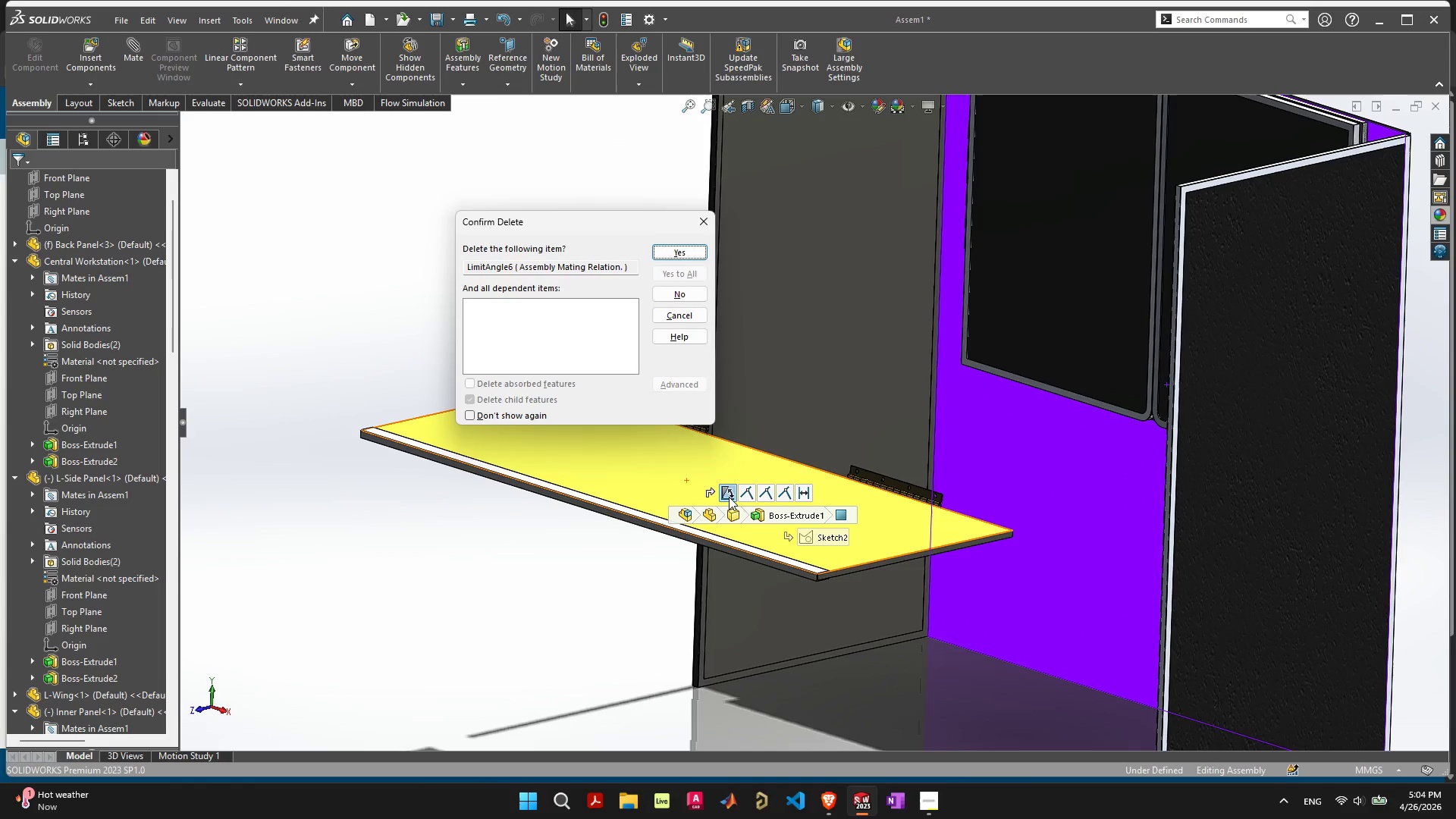 
key(Space)
 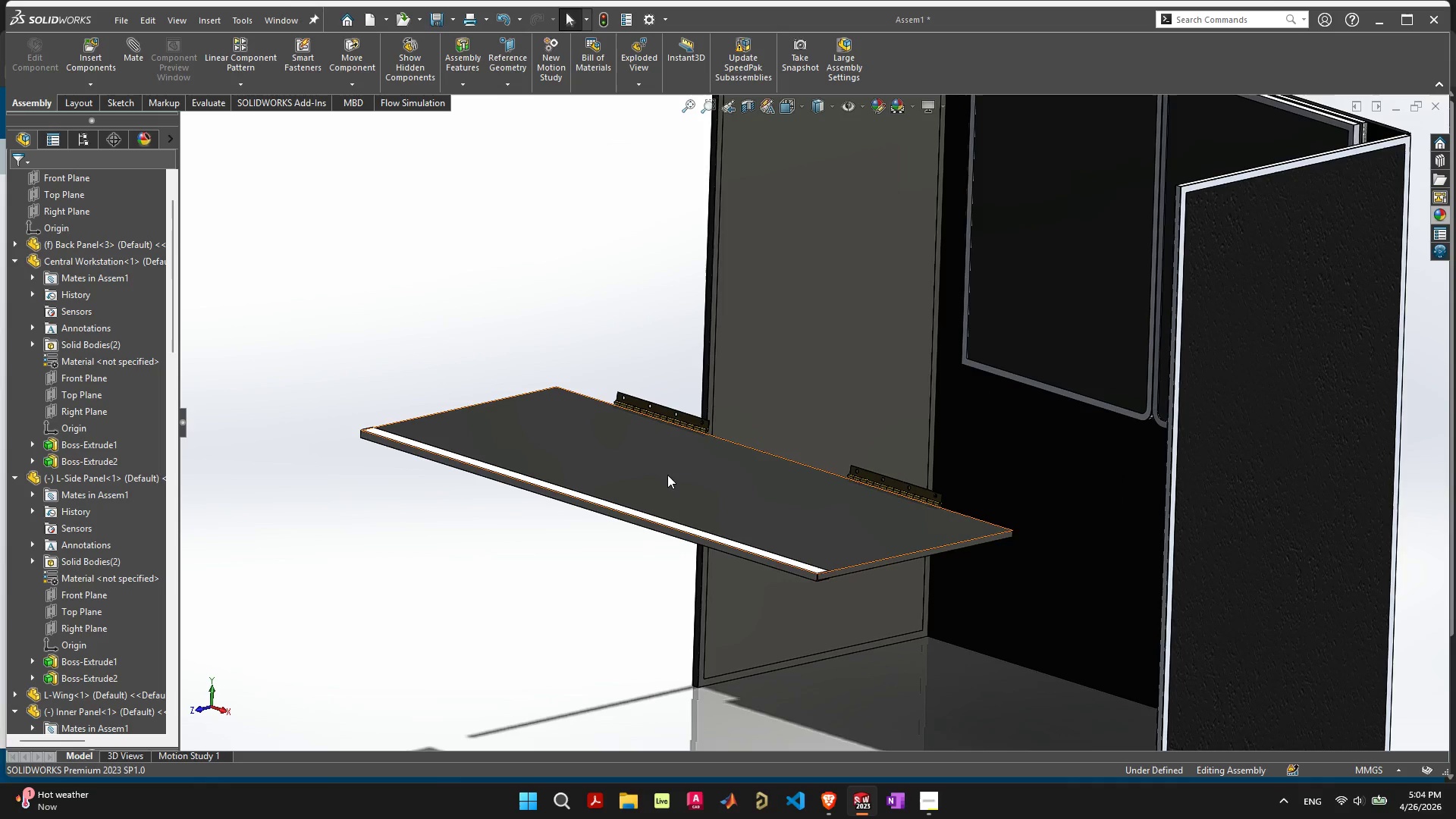 
left_click([642, 462])
 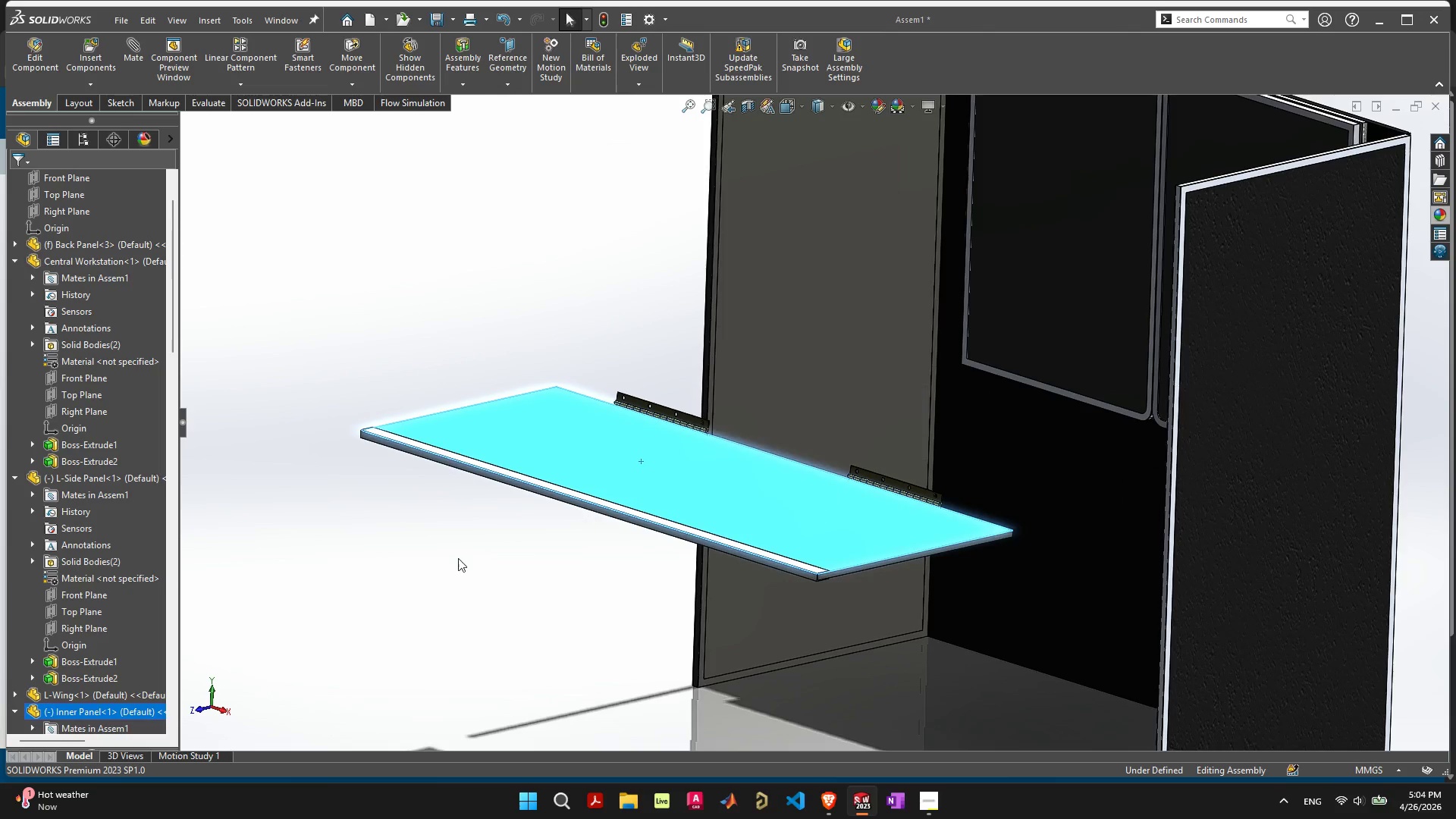 
wait(5.83)
 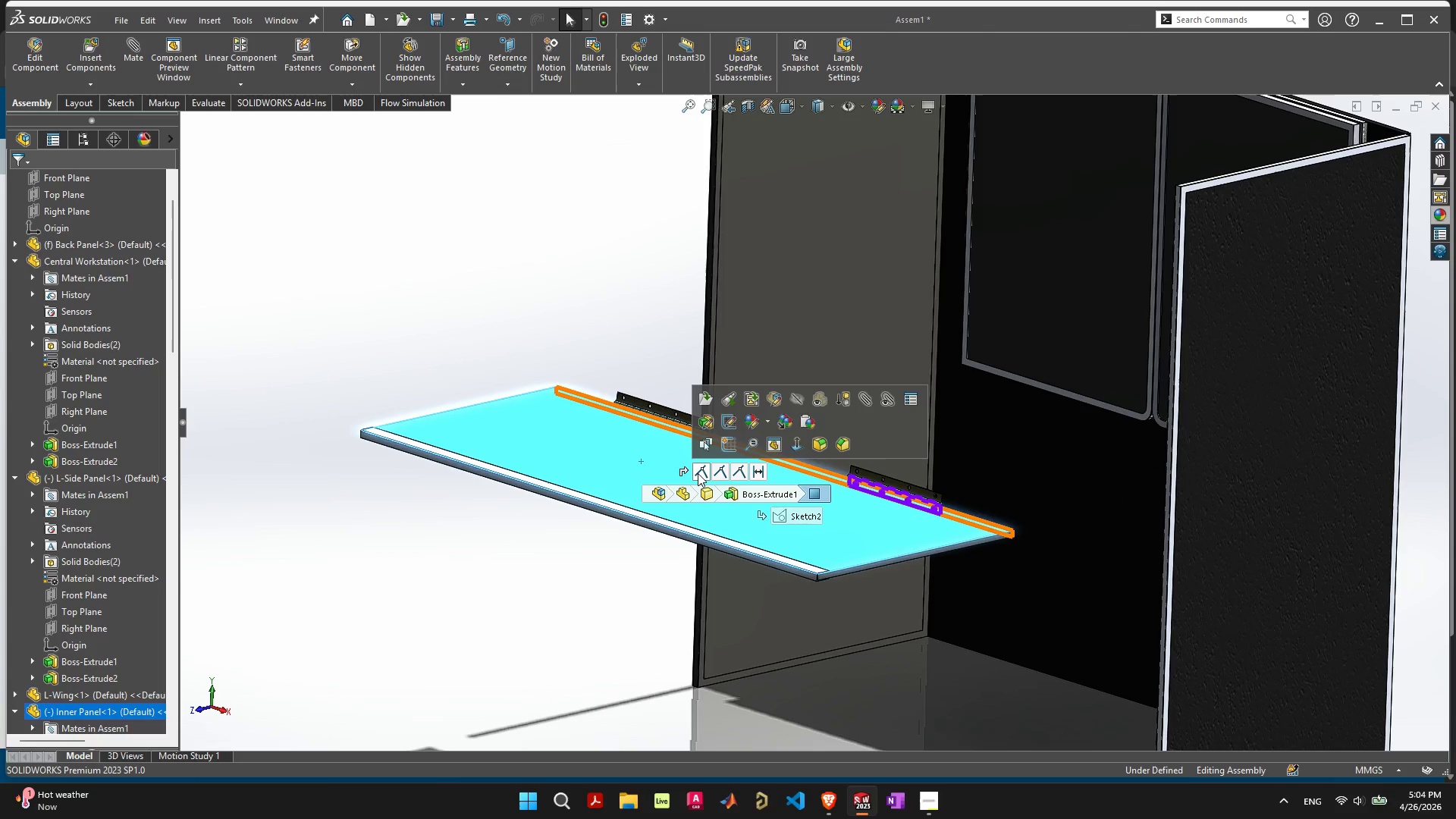 
left_click([368, 86])
 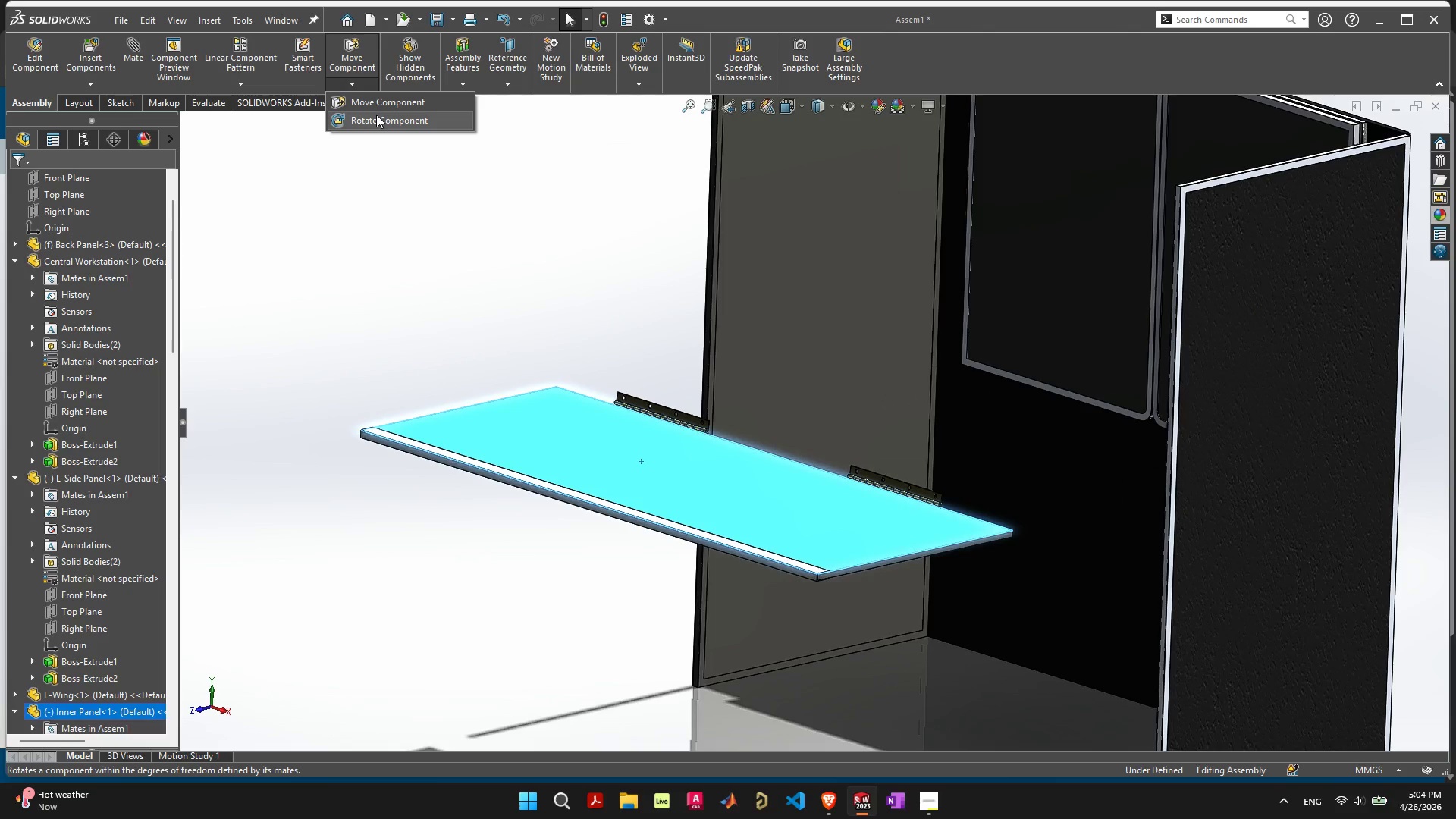 
left_click([376, 116])
 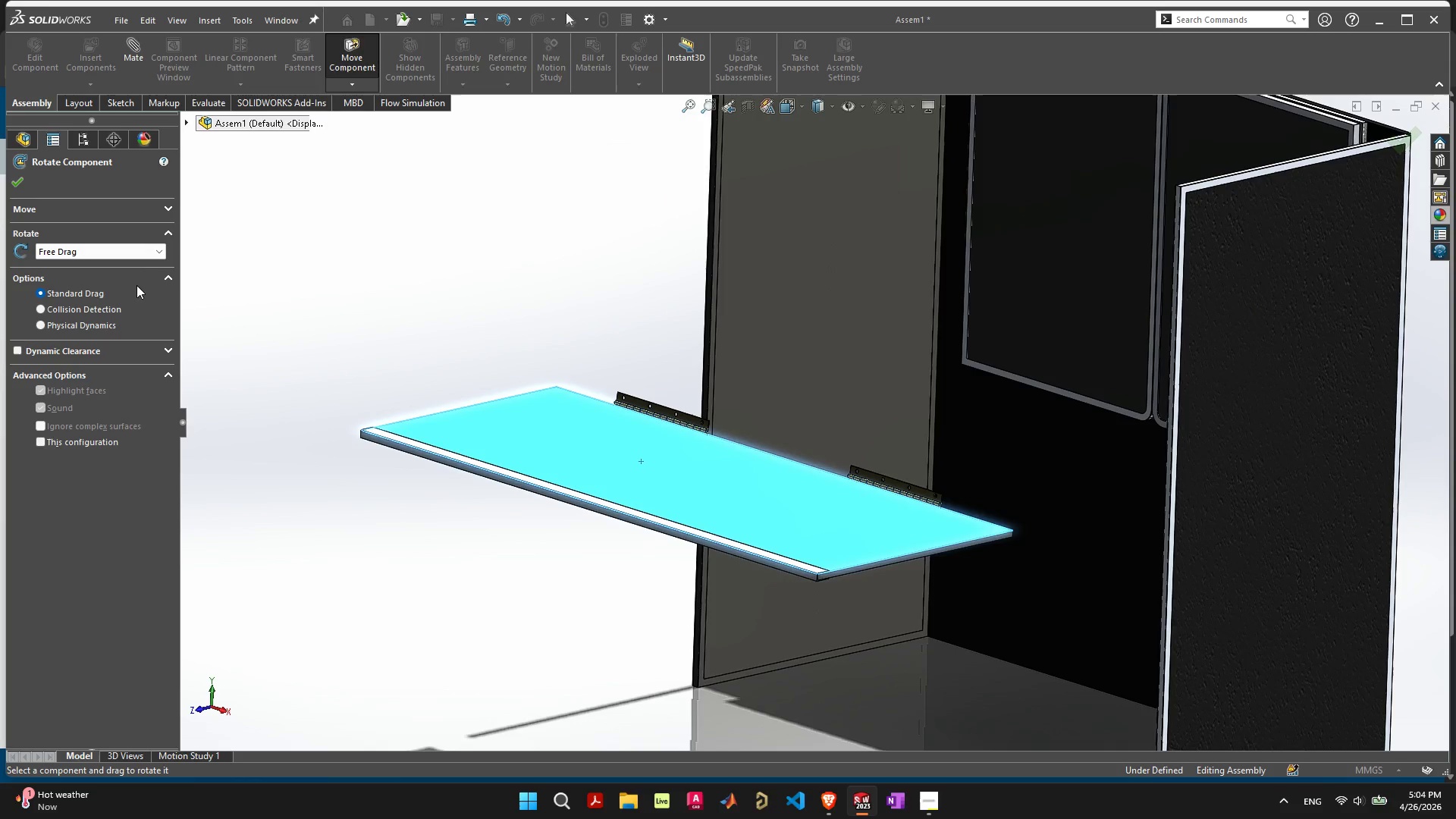 
left_click([136, 255])
 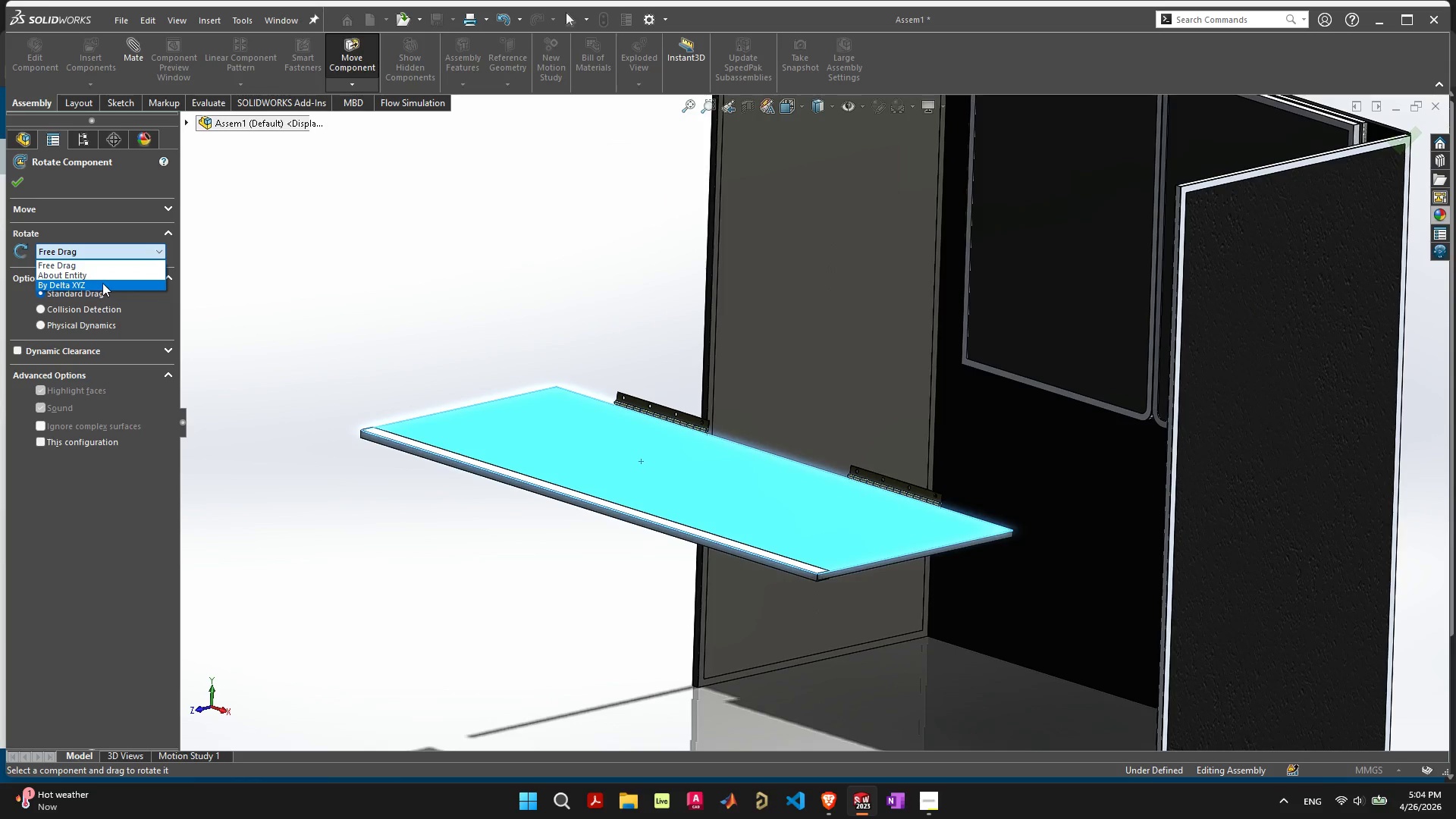 
left_click([102, 283])
 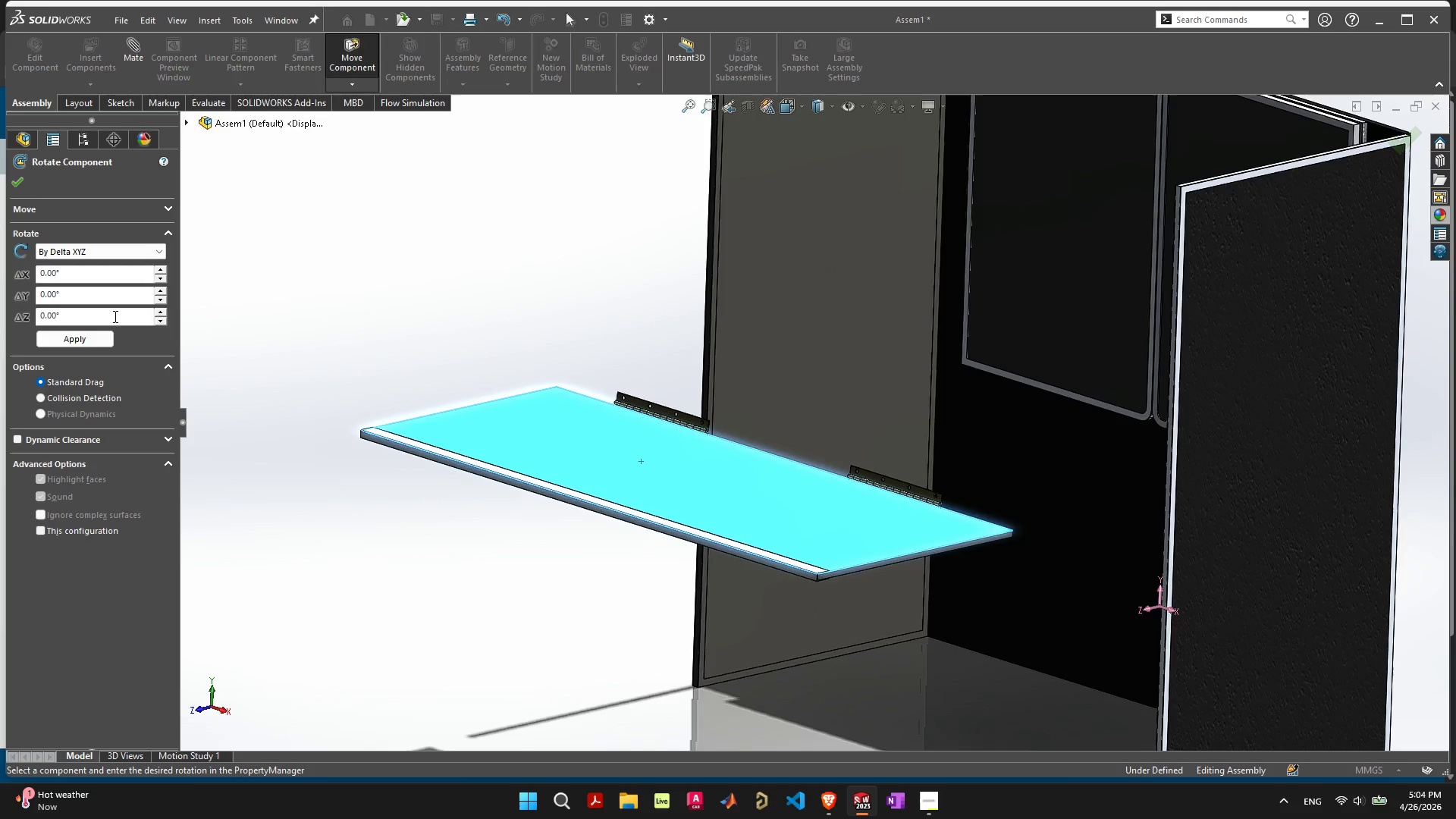 
left_click_drag(start_coordinate=[114, 316], to_coordinate=[0, 302])
 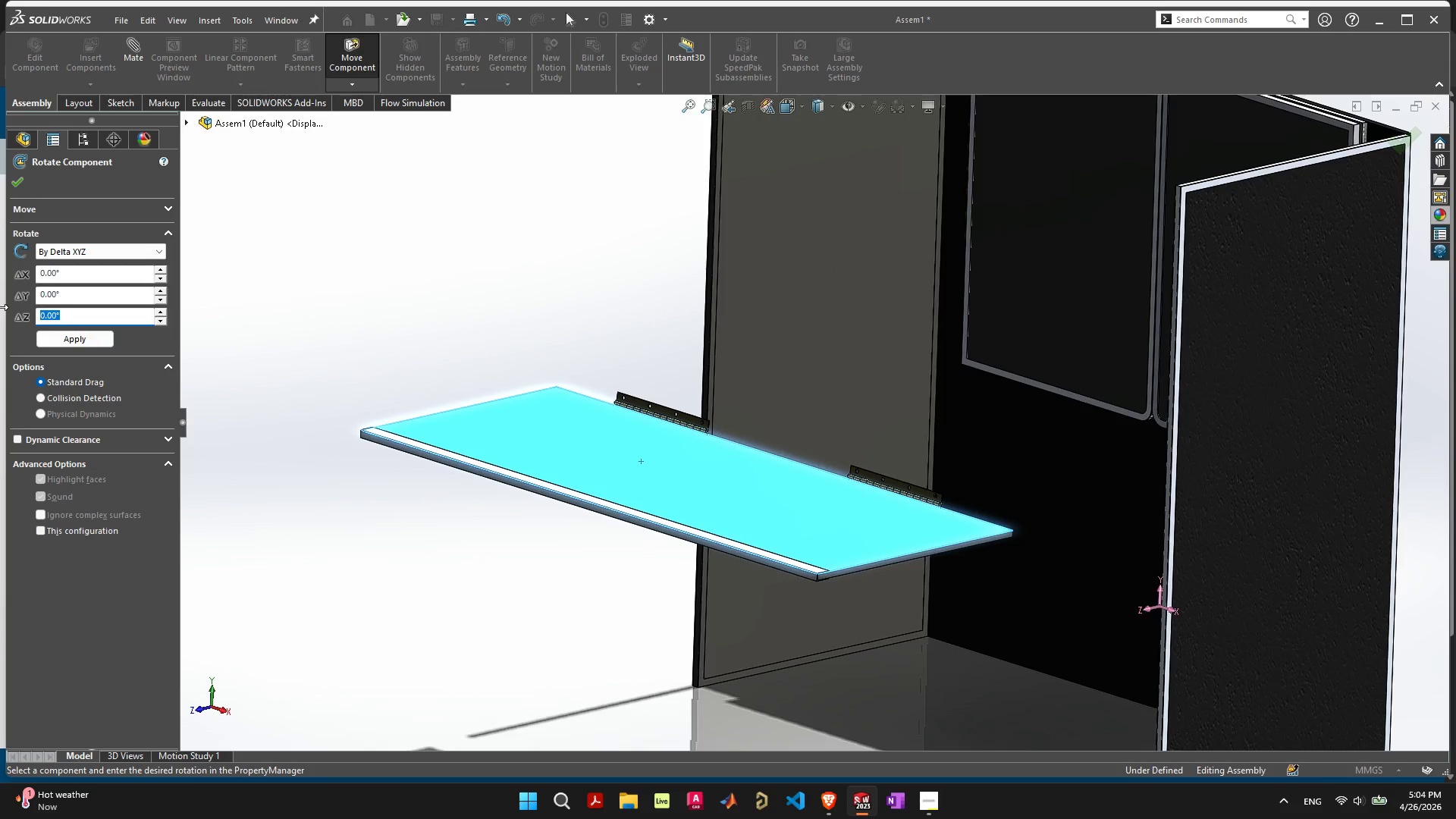 
type(180)
 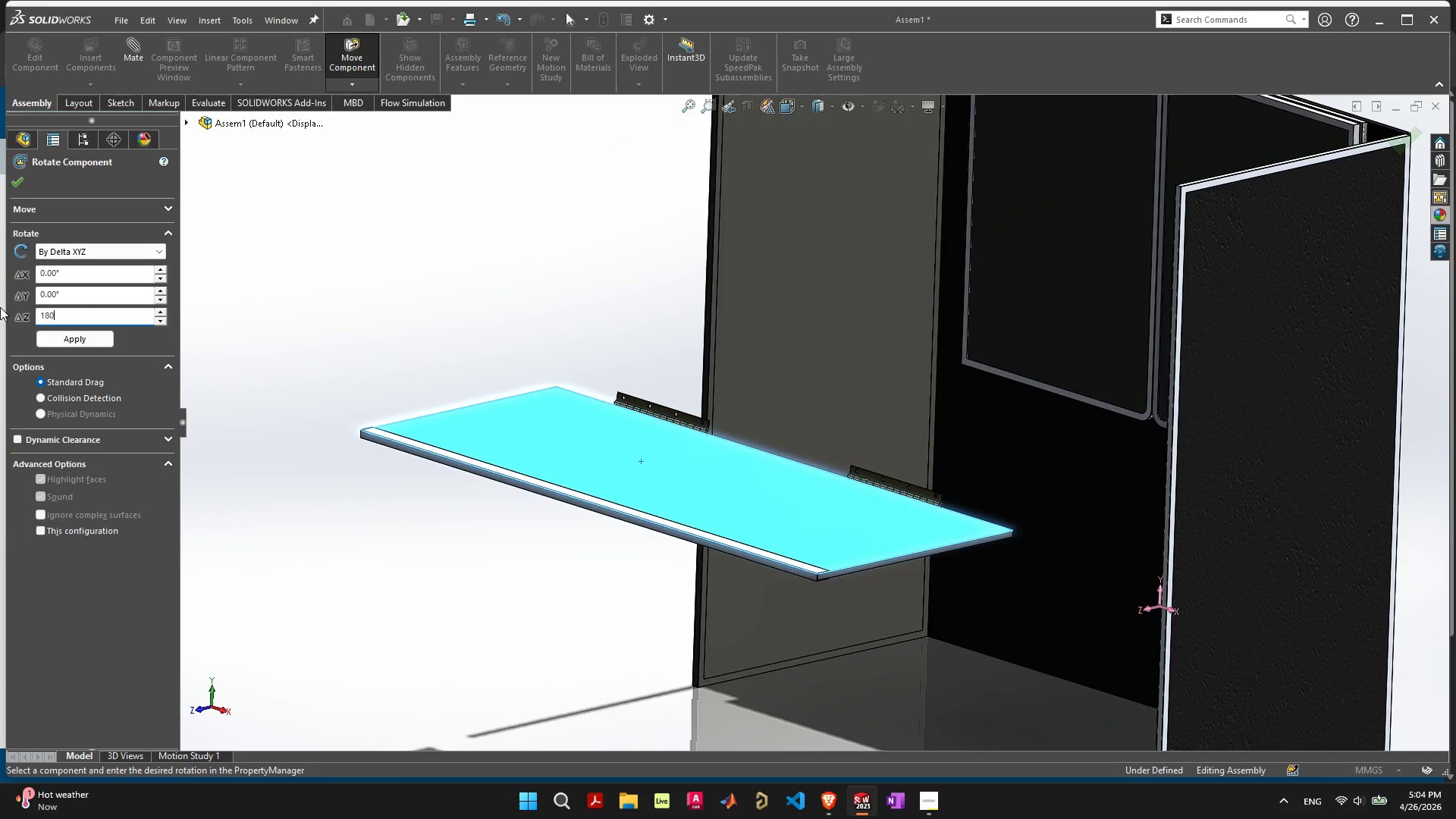 
key(Enter)
 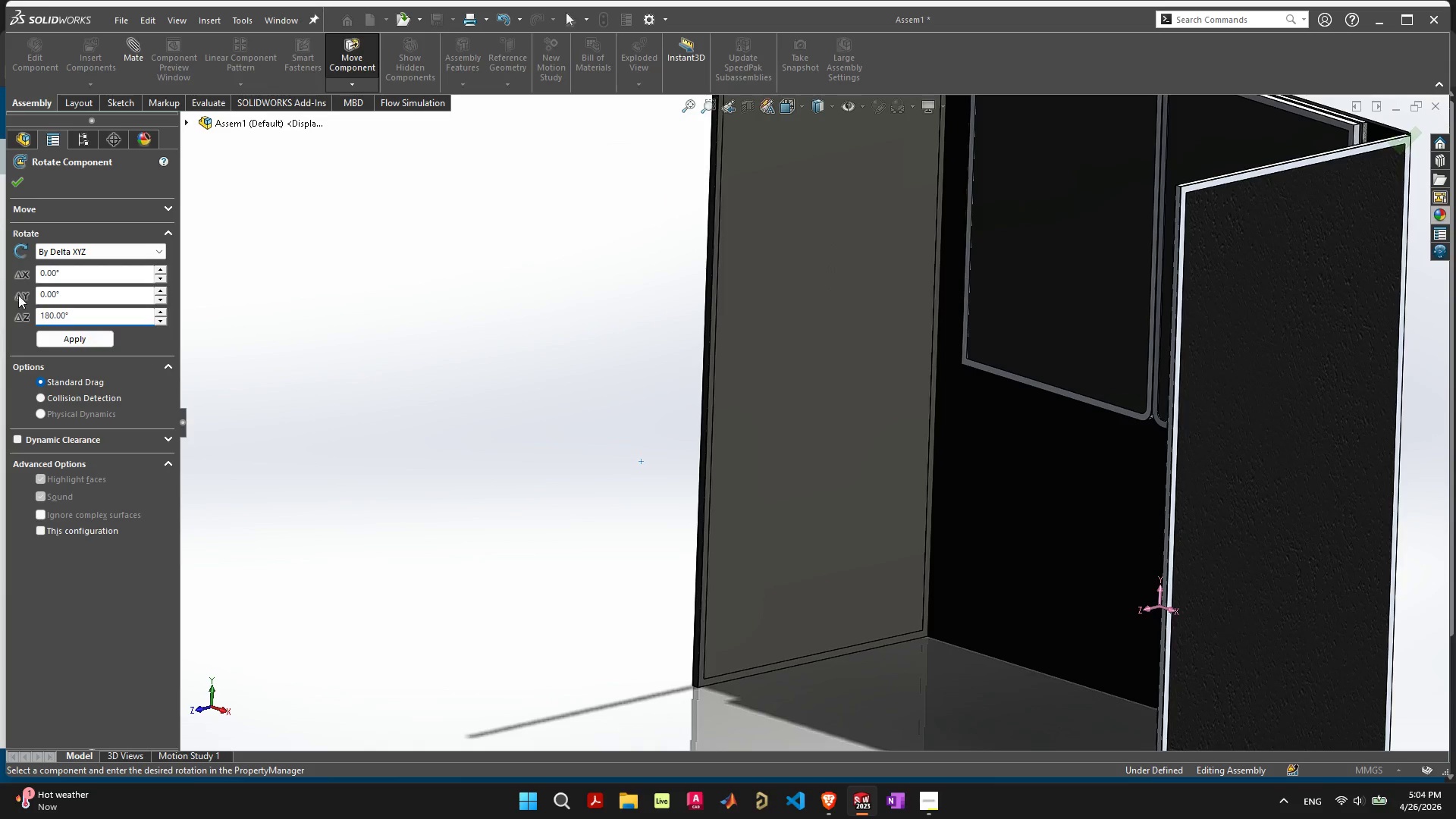 
scroll: coordinate [573, 447], scroll_direction: down, amount: 16.0
 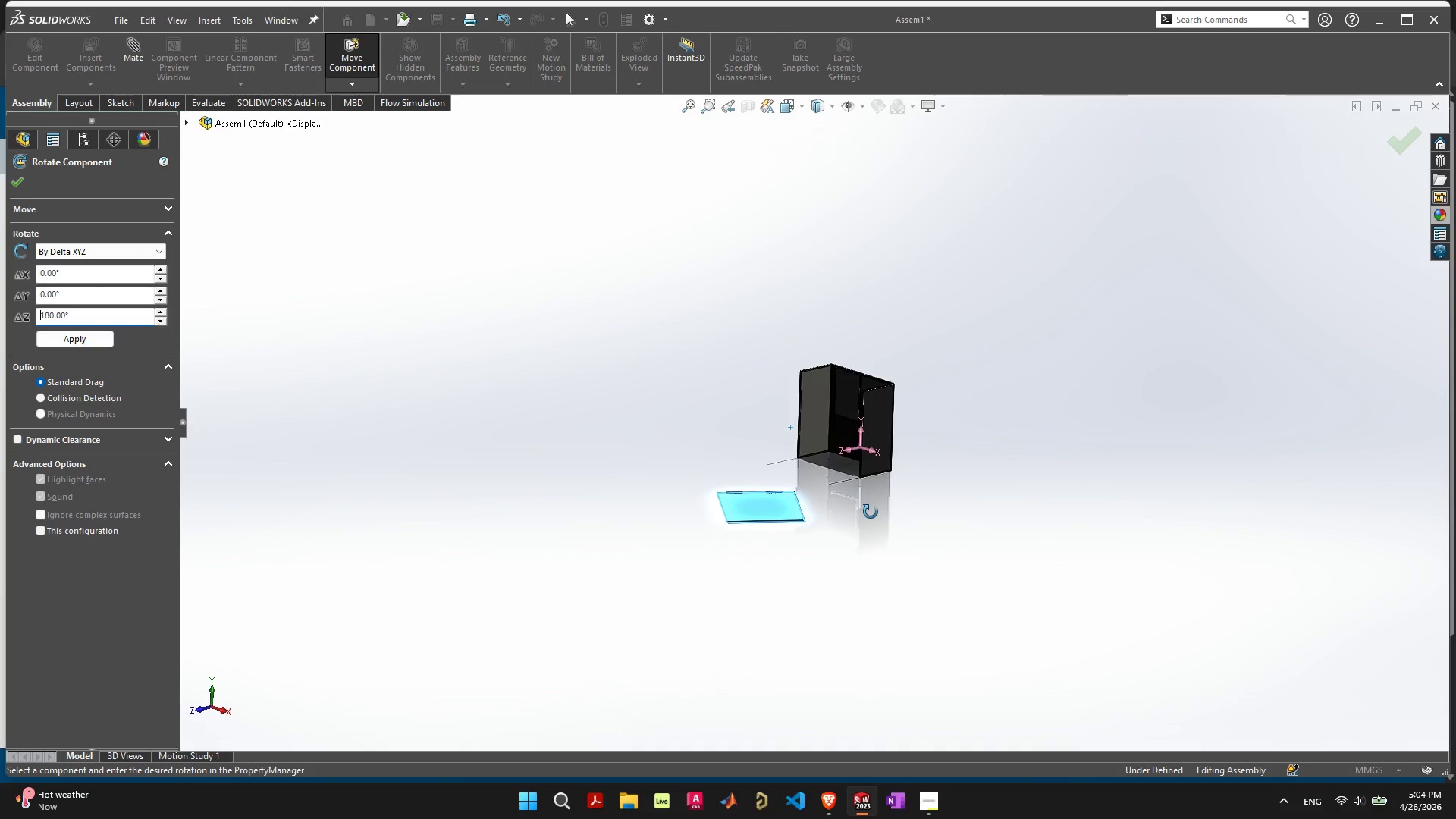 
scroll: coordinate [716, 500], scroll_direction: up, amount: 5.0
 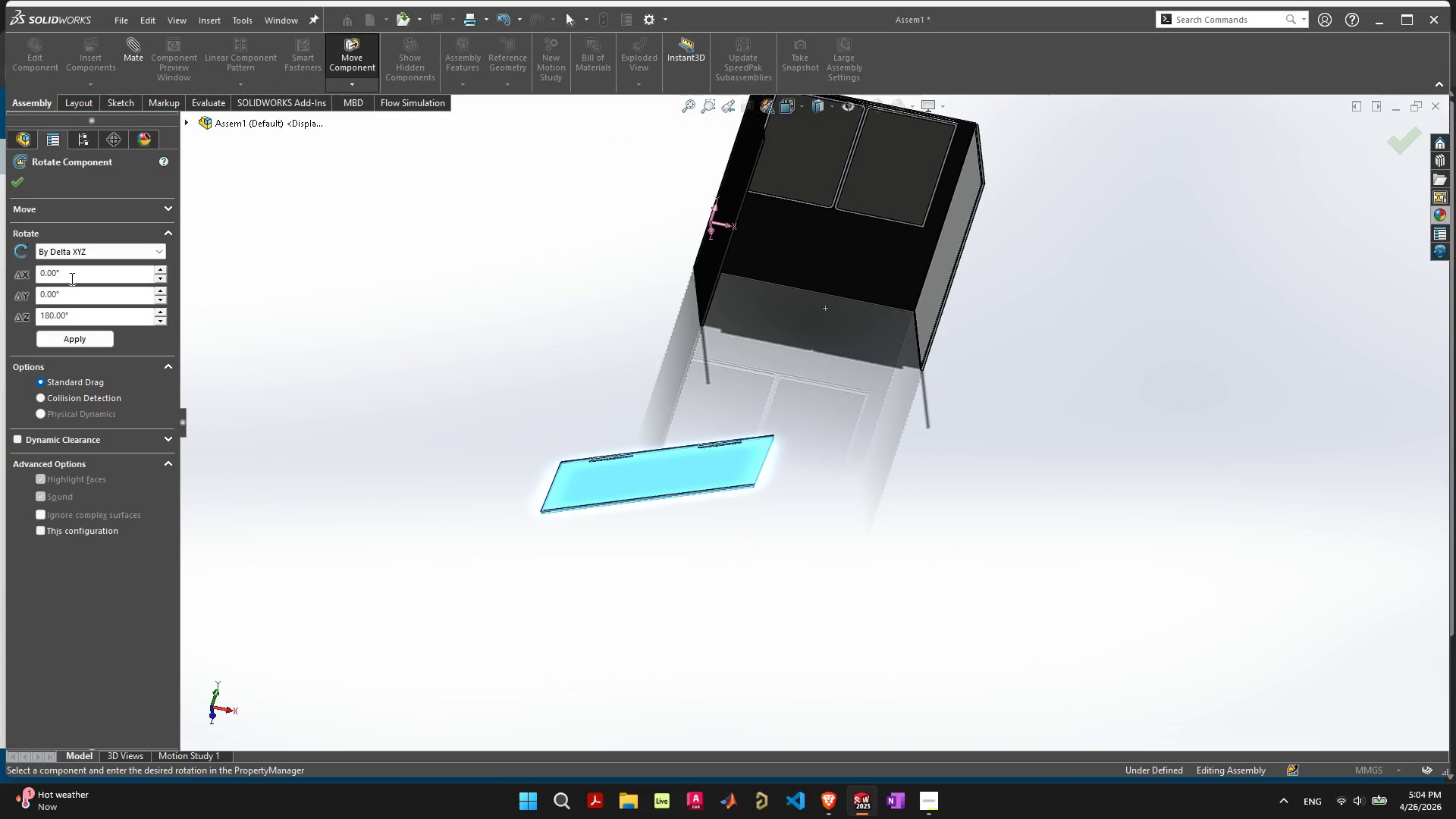 
left_click([96, 337])
 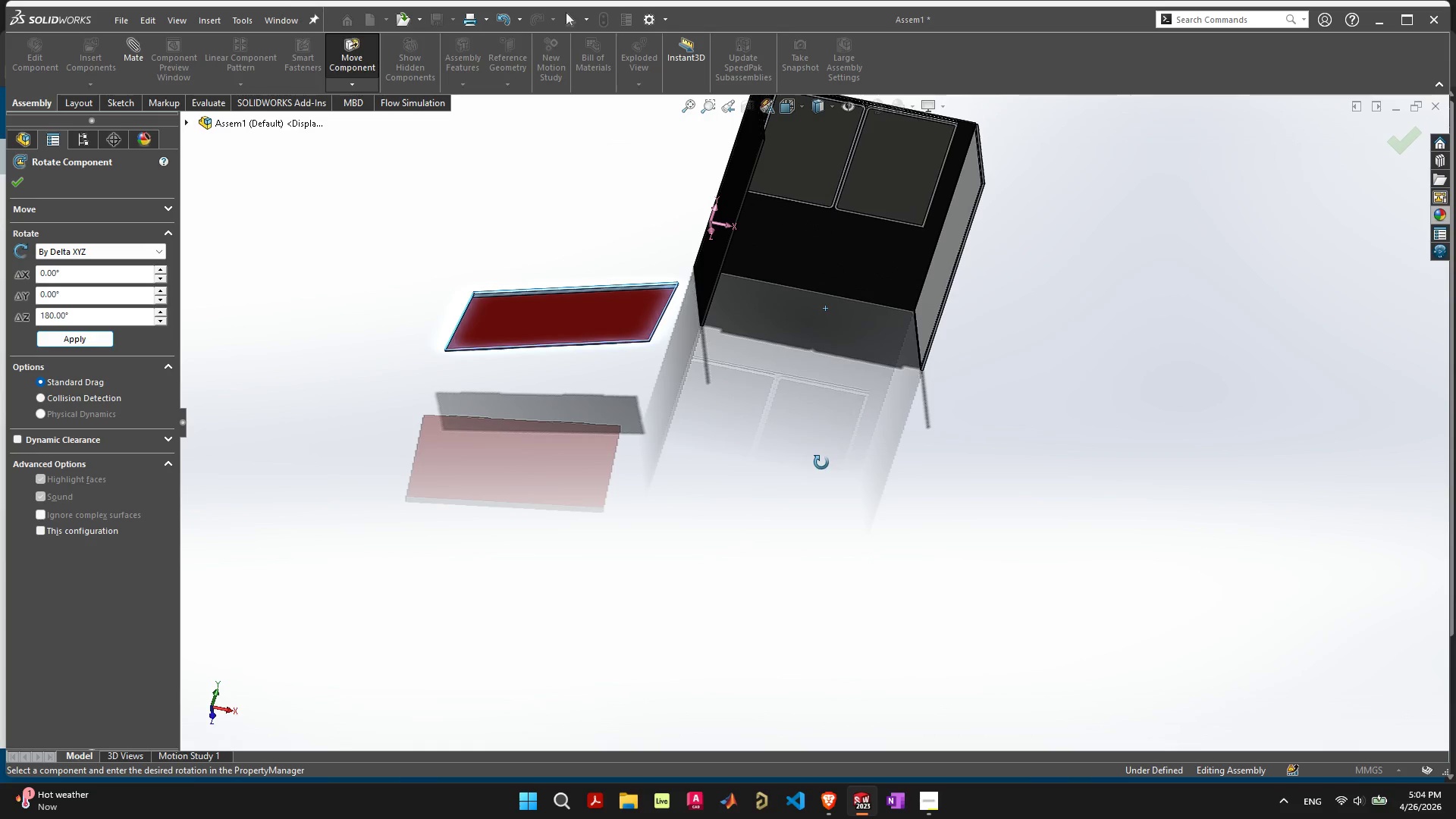 
scroll: coordinate [829, 450], scroll_direction: up, amount: 3.0
 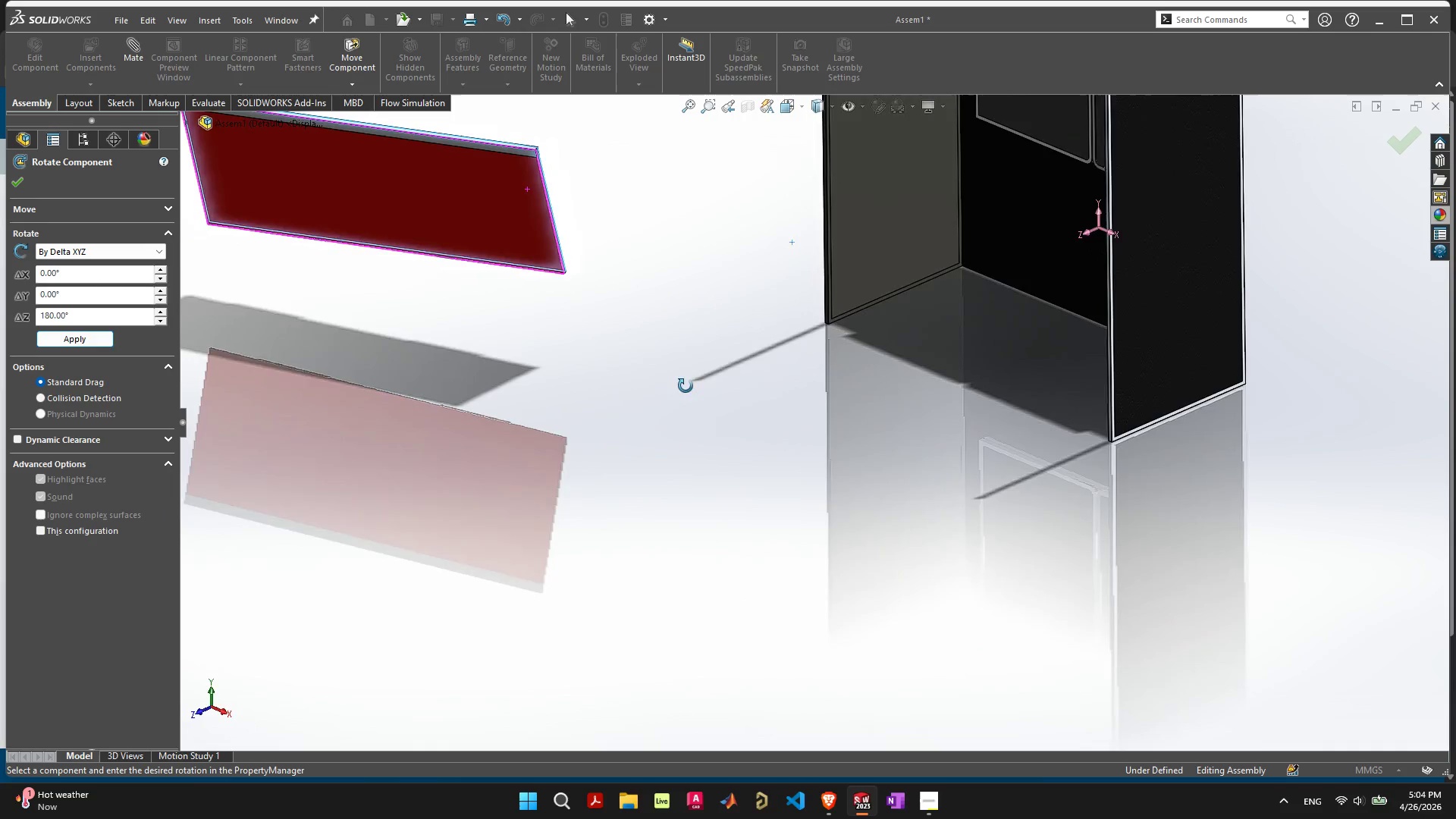 
wait(5.22)
 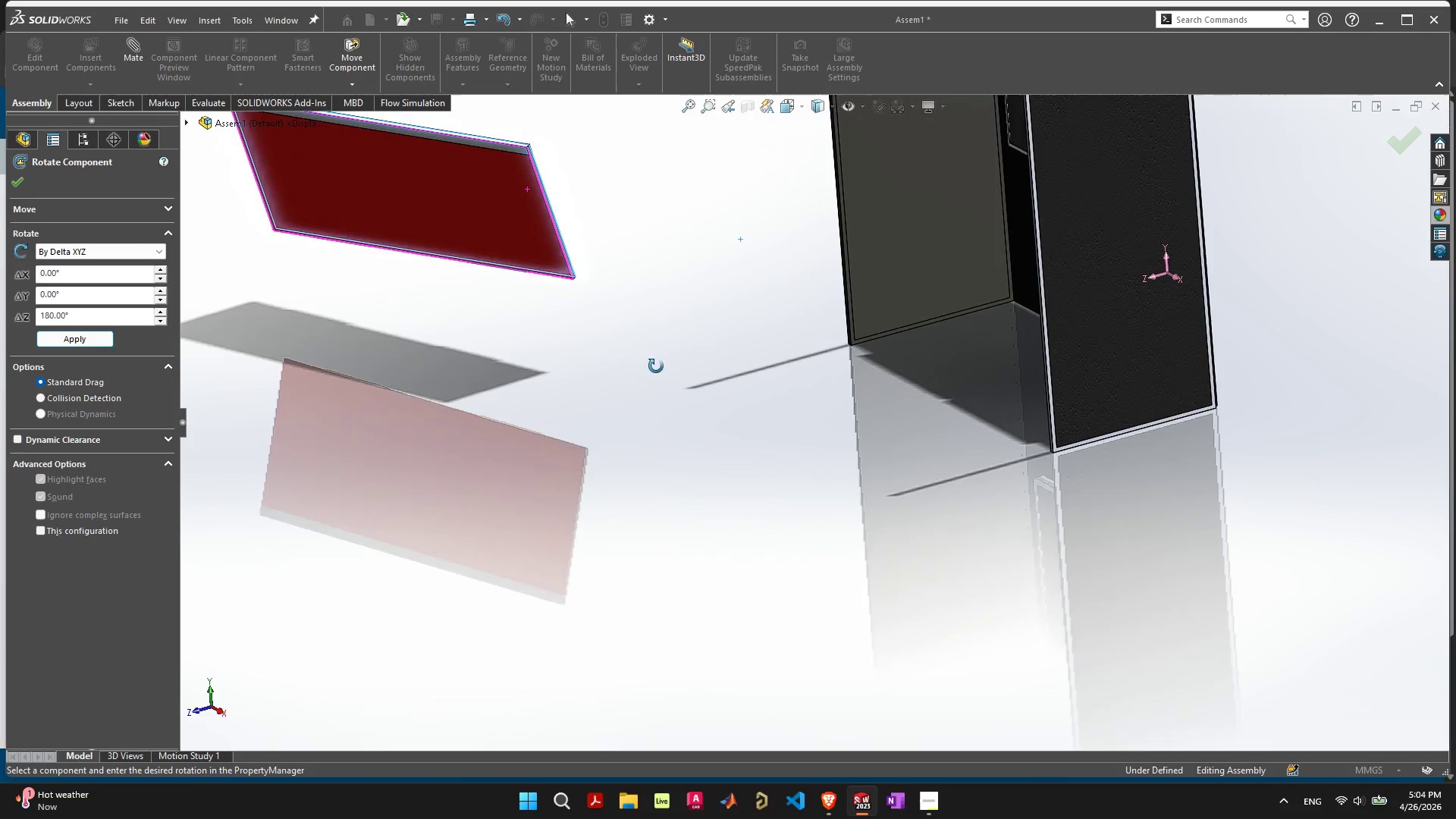 
left_click([99, 339])
 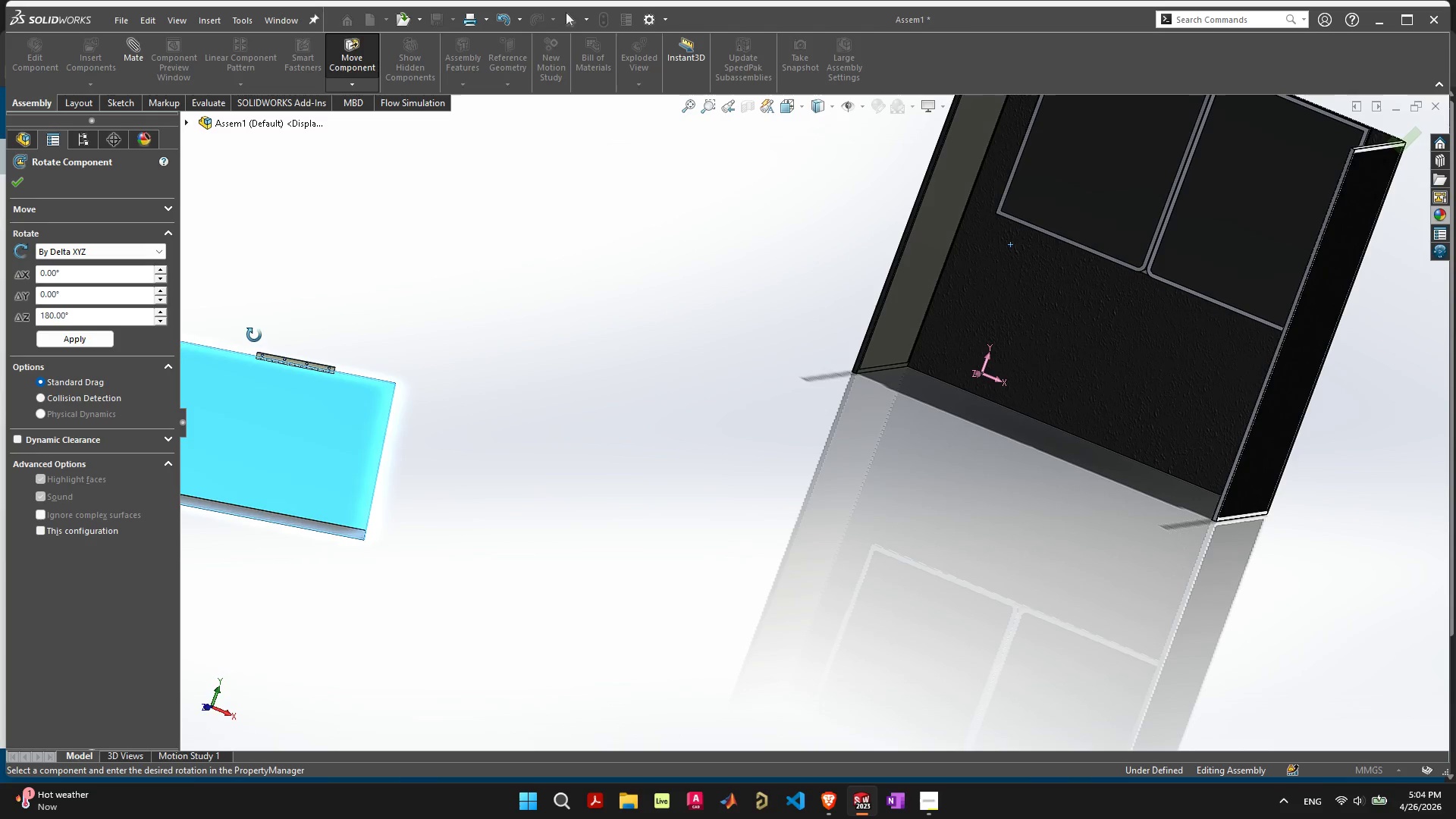 
wait(6.3)
 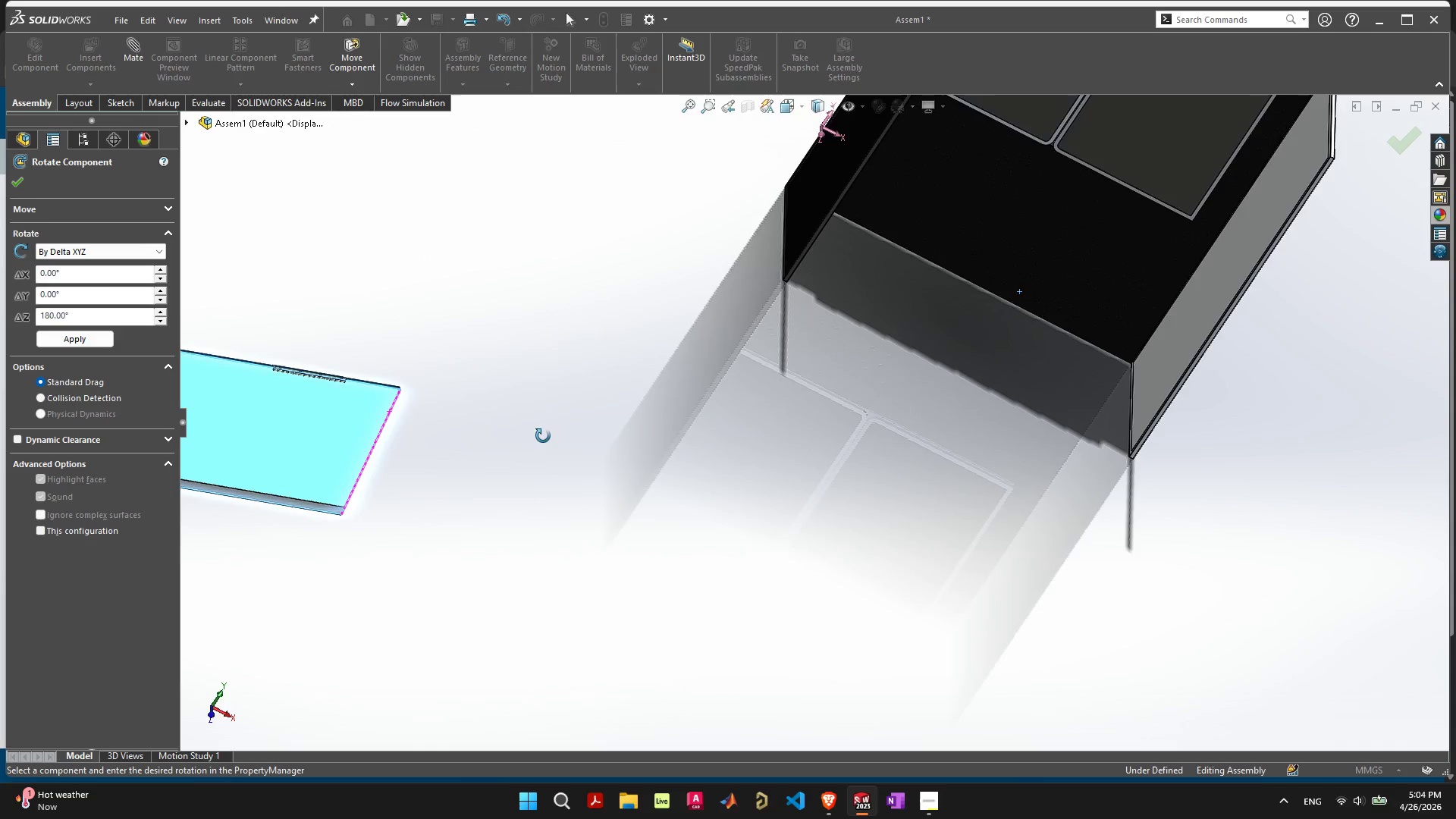 
left_click([21, 186])
 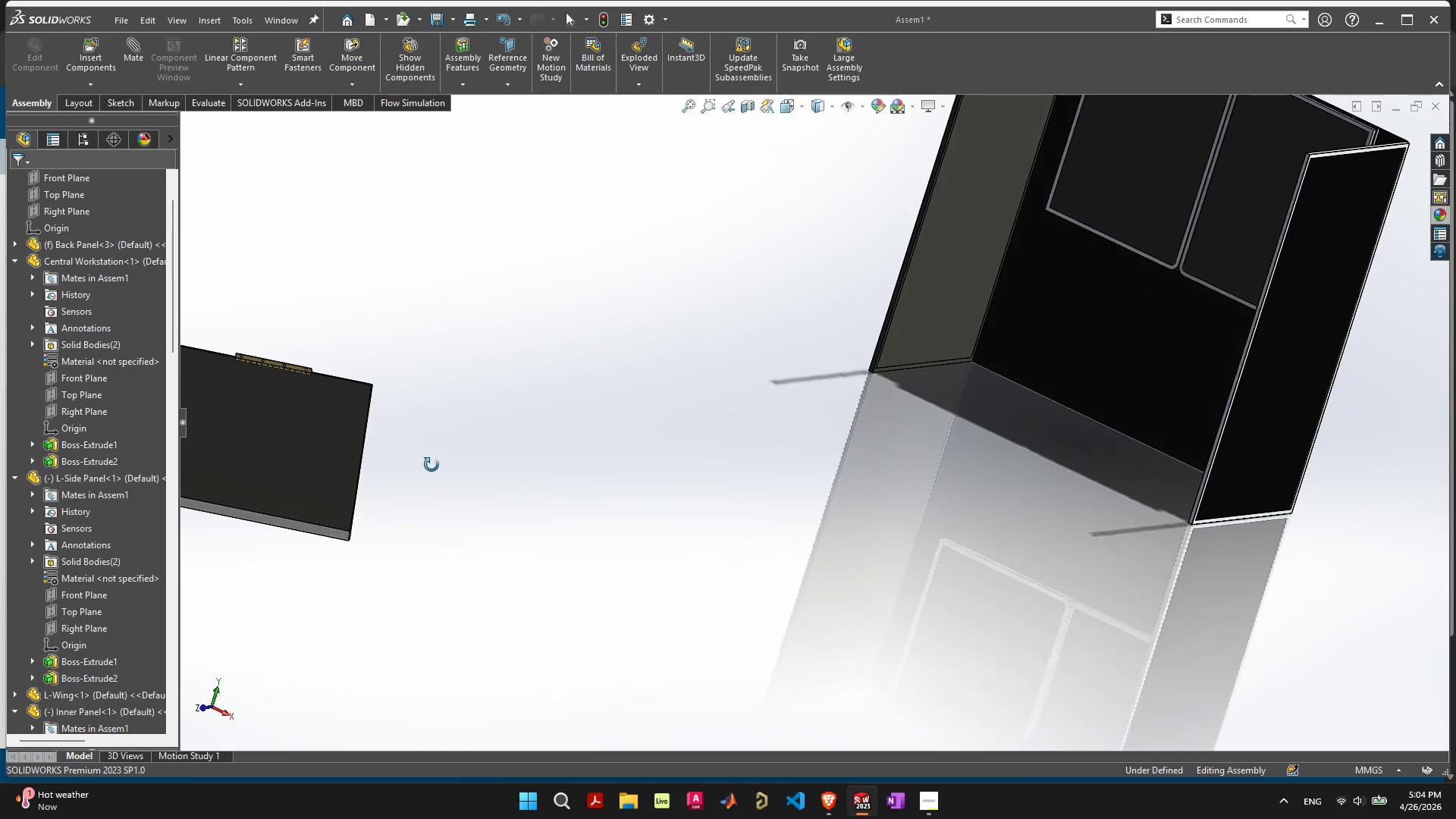 
scroll: coordinate [560, 413], scroll_direction: up, amount: 9.0
 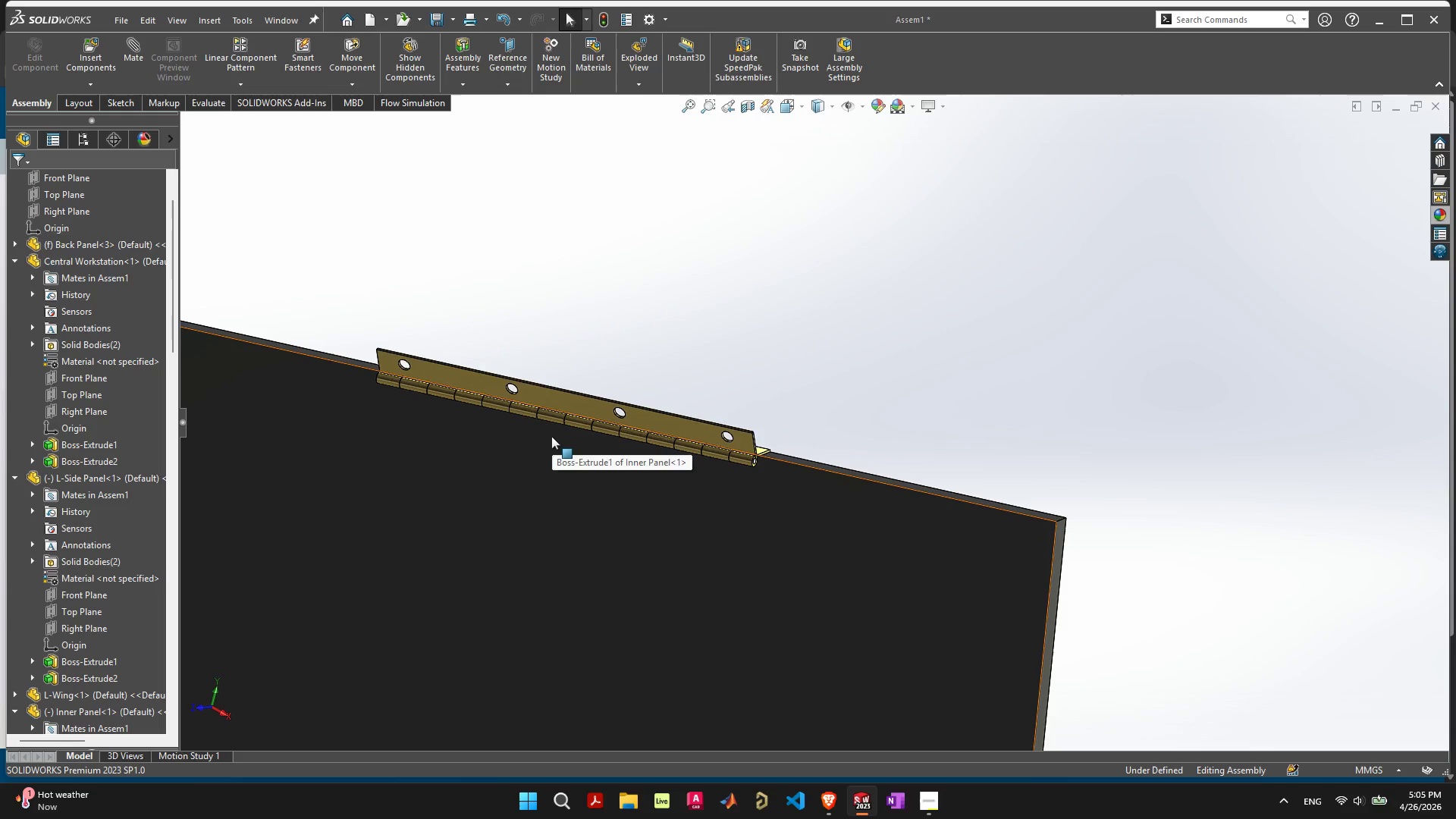 
scroll: coordinate [562, 444], scroll_direction: down, amount: 5.0
 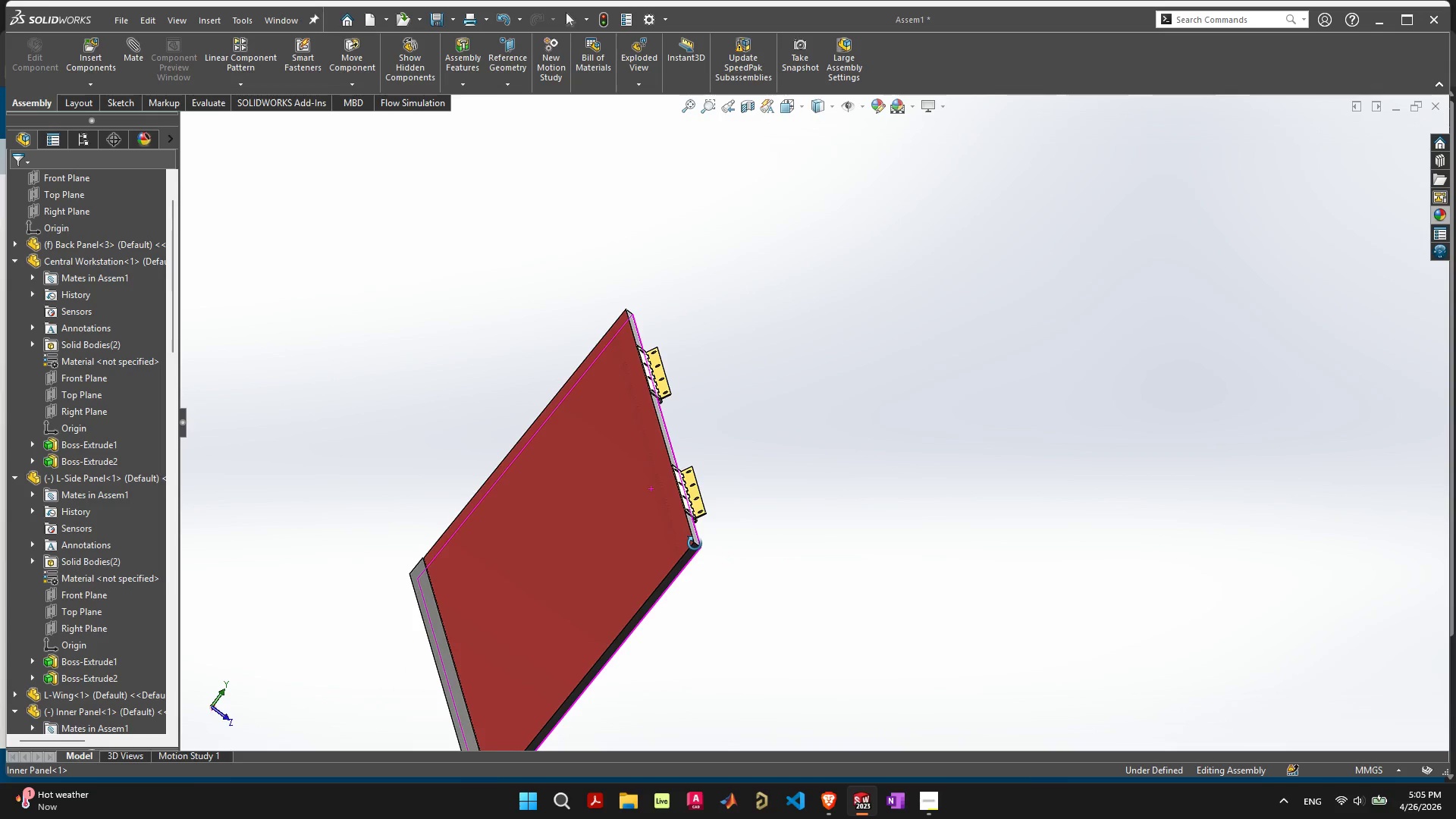 
wait(11.74)
 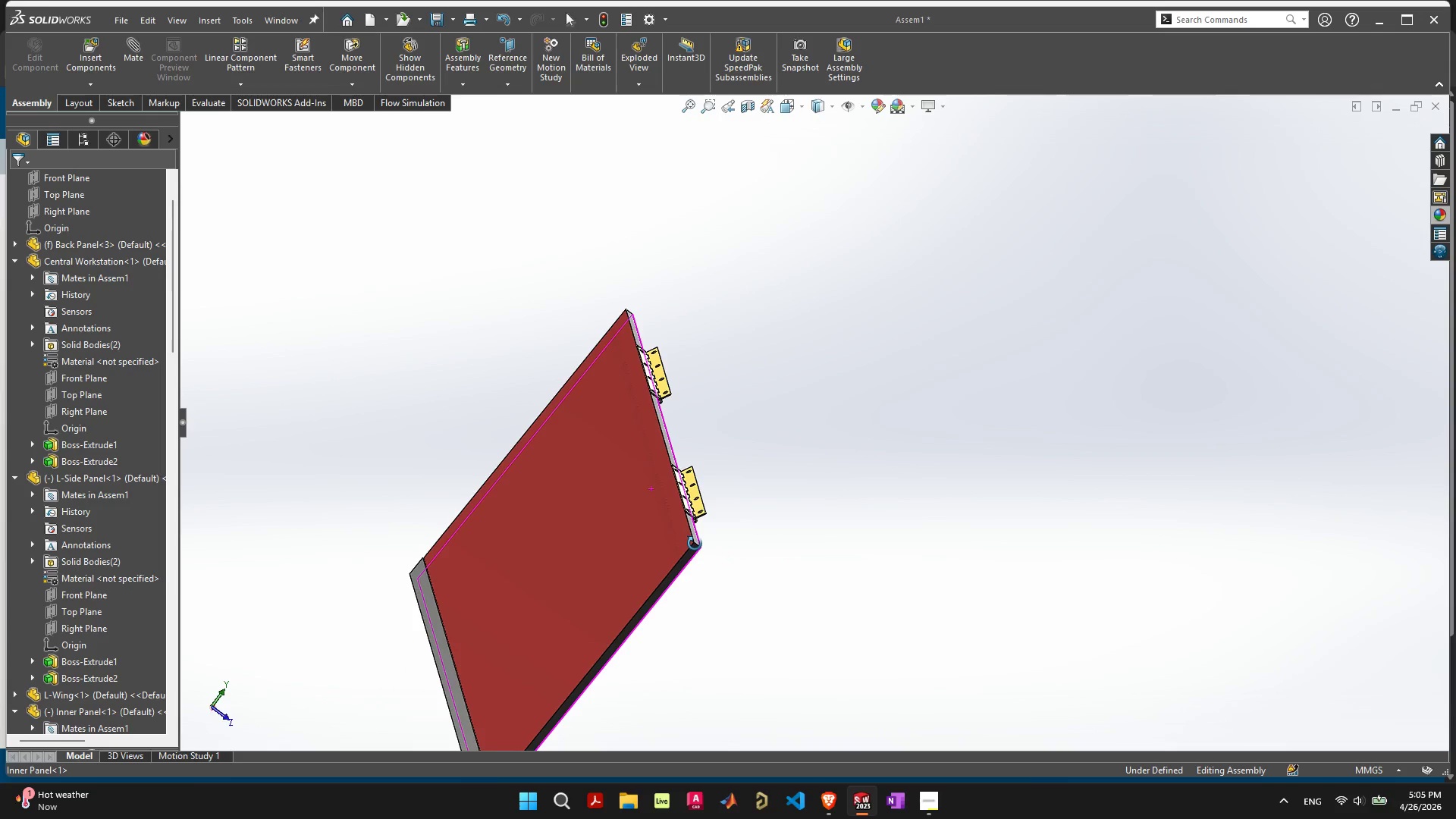 
scroll: coordinate [695, 532], scroll_direction: up, amount: 4.0
 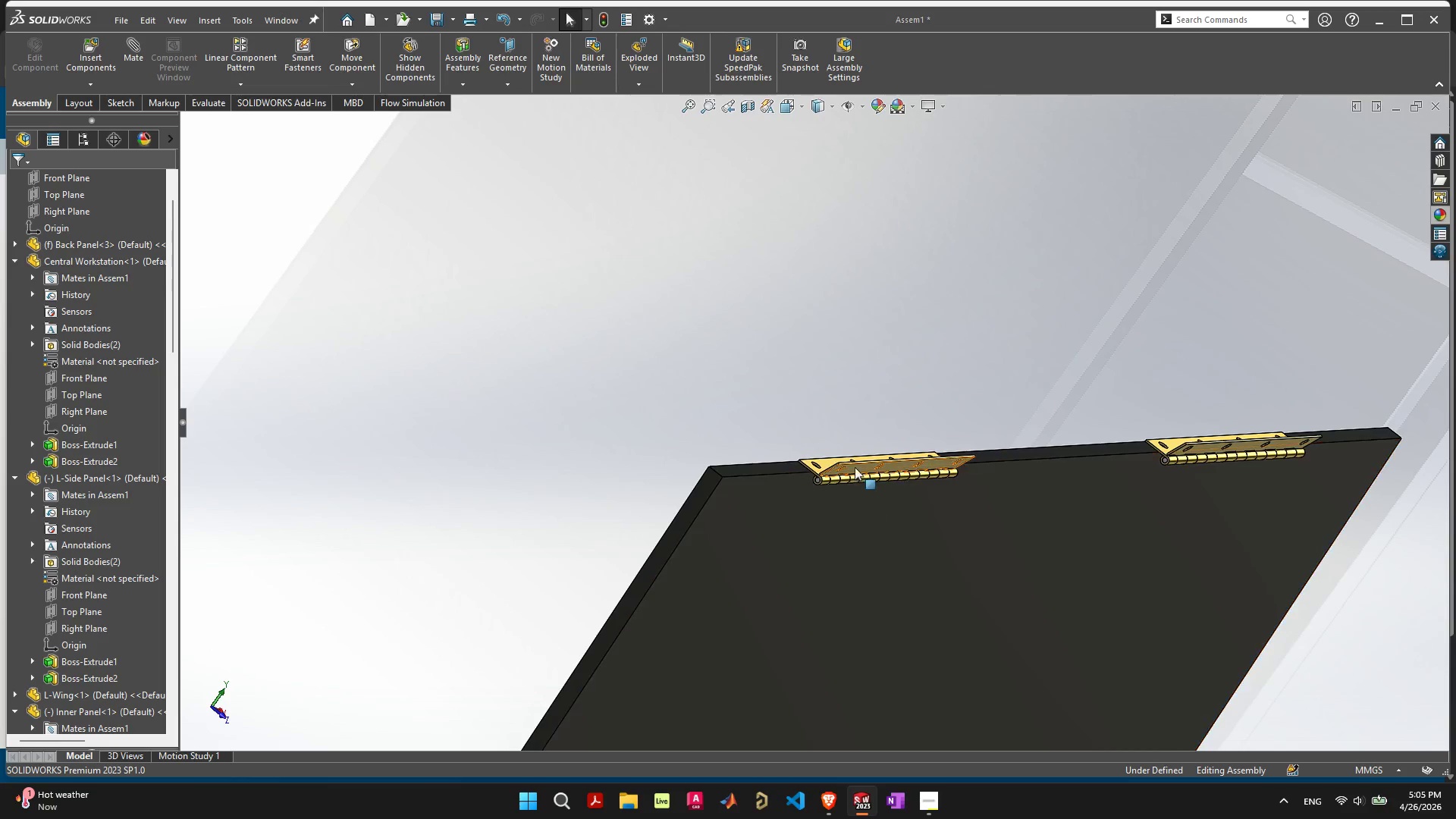 
left_click([855, 467])
 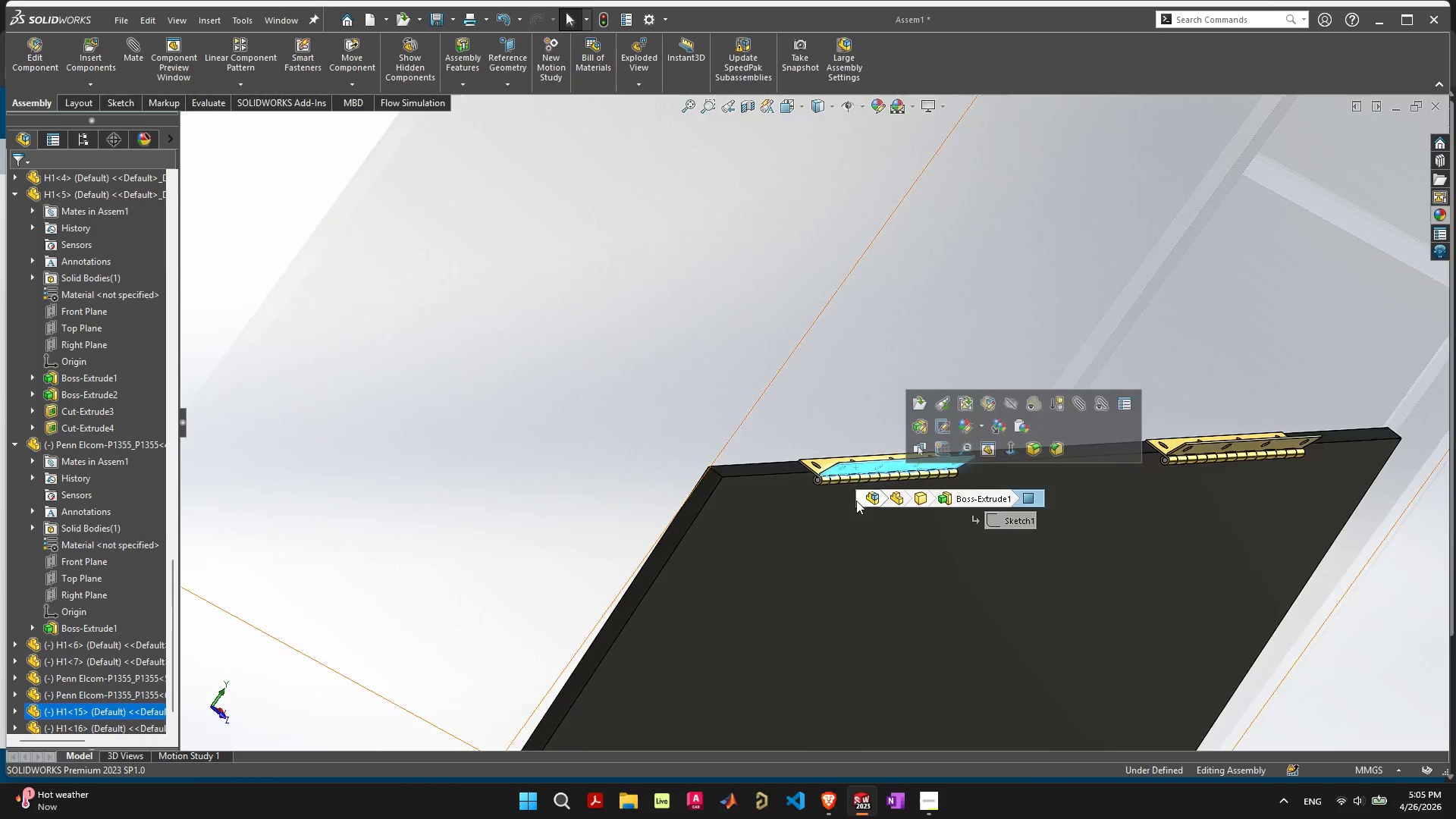 
scroll: coordinate [1106, 472], scroll_direction: down, amount: 10.0
 